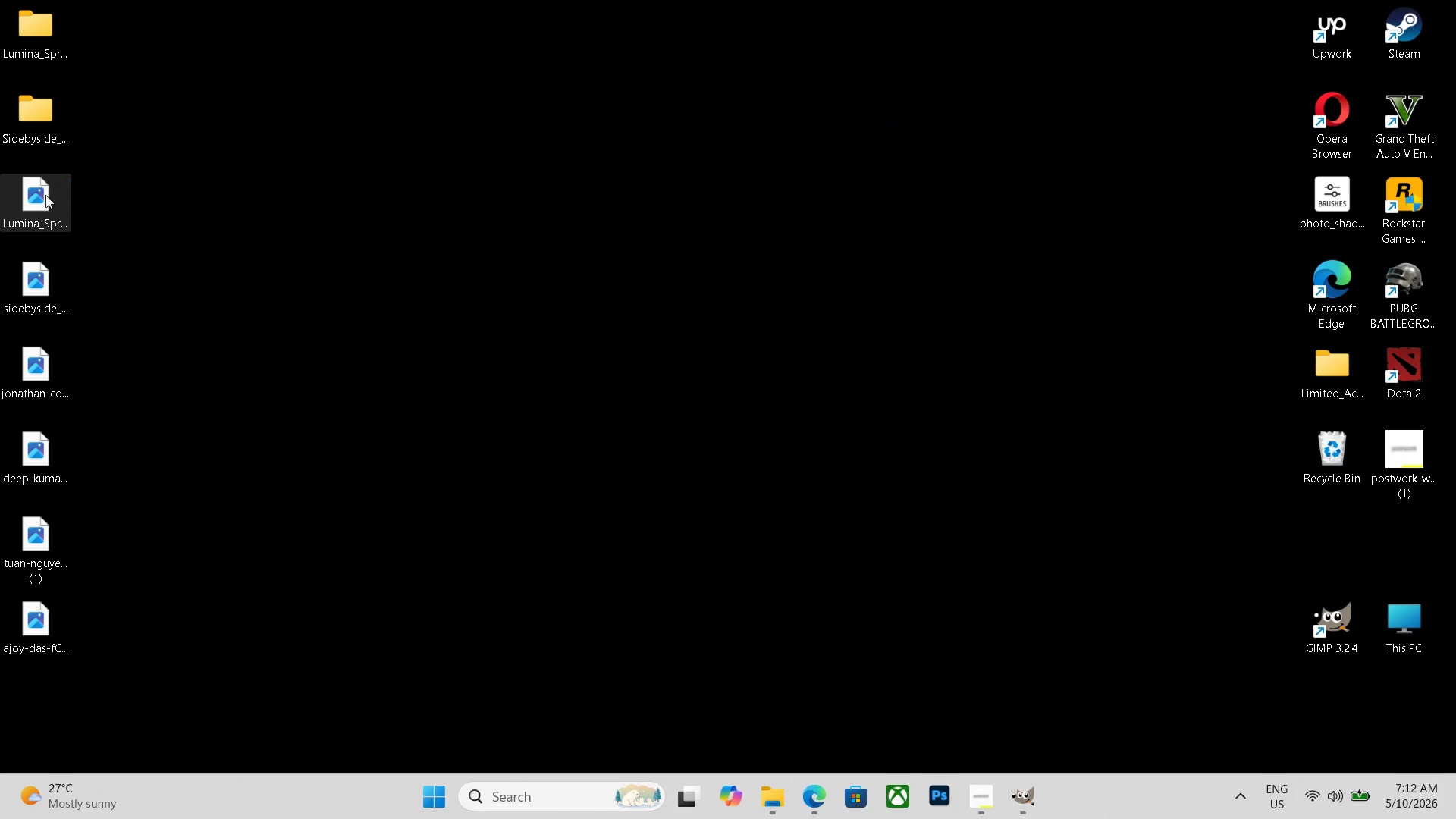 
left_click_drag(start_coordinate=[36, 205], to_coordinate=[25, 35])
 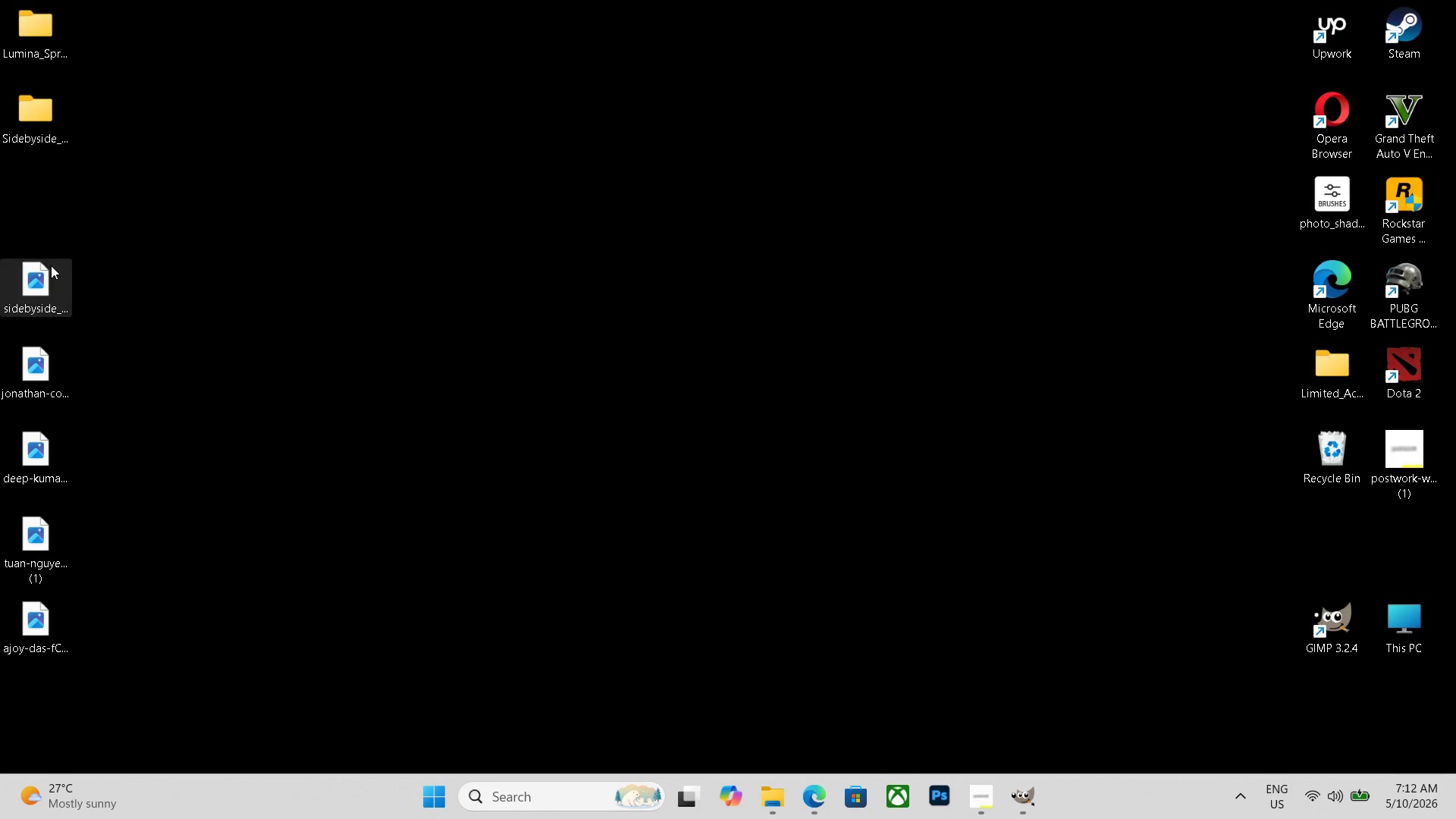 
left_click_drag(start_coordinate=[42, 284], to_coordinate=[48, 120])
 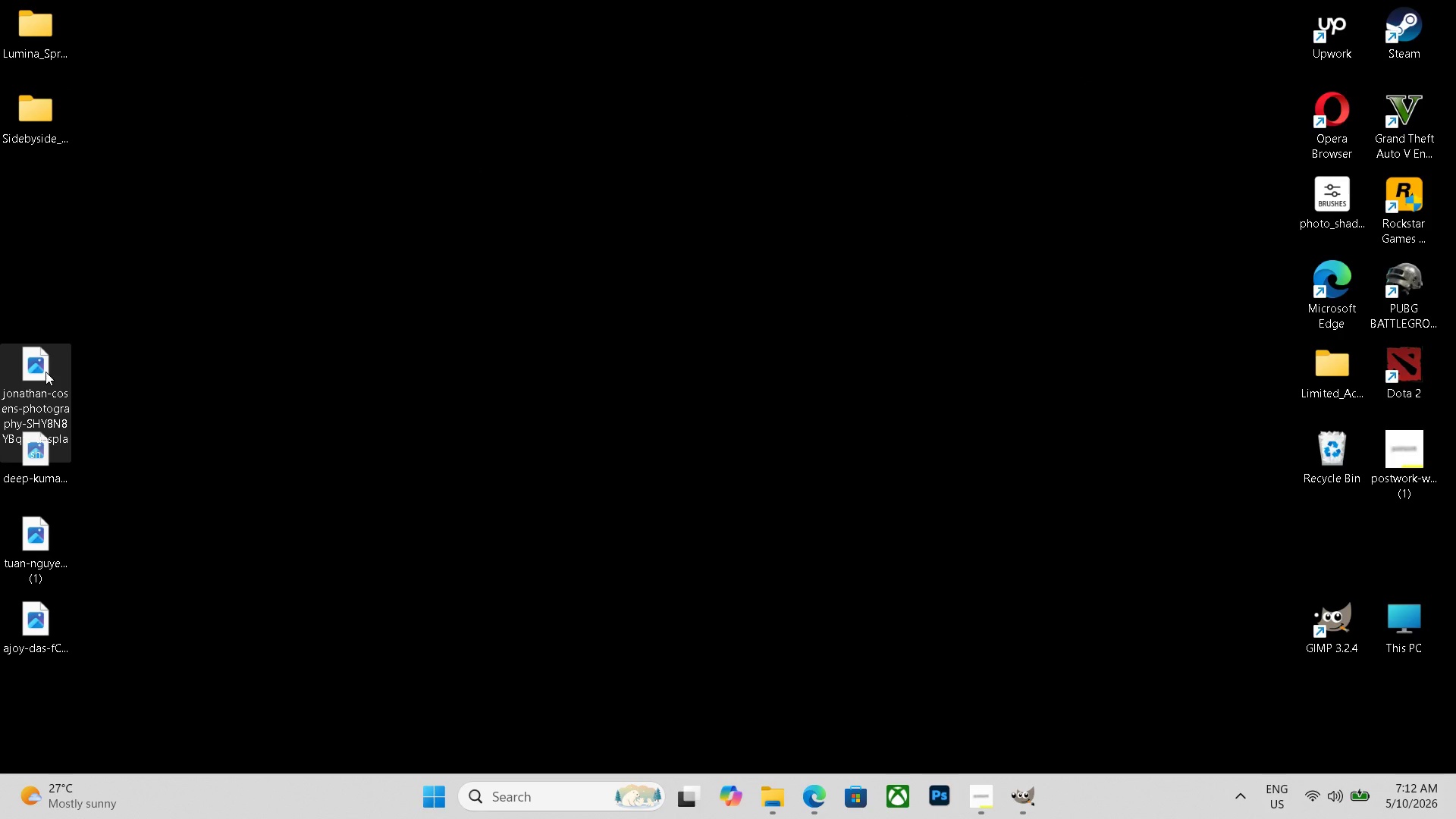 
key(Delete)
 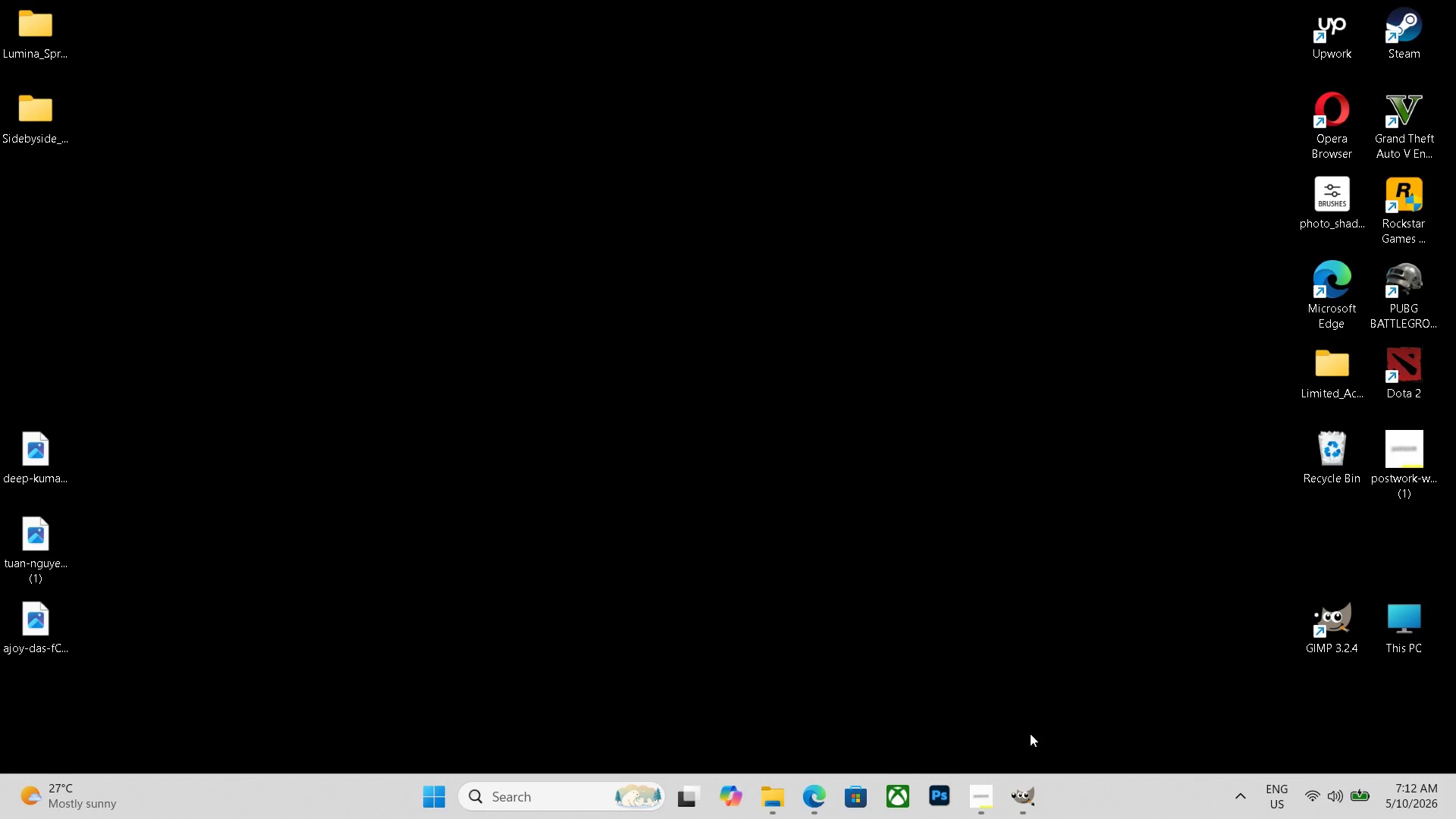 
left_click([1027, 787])
 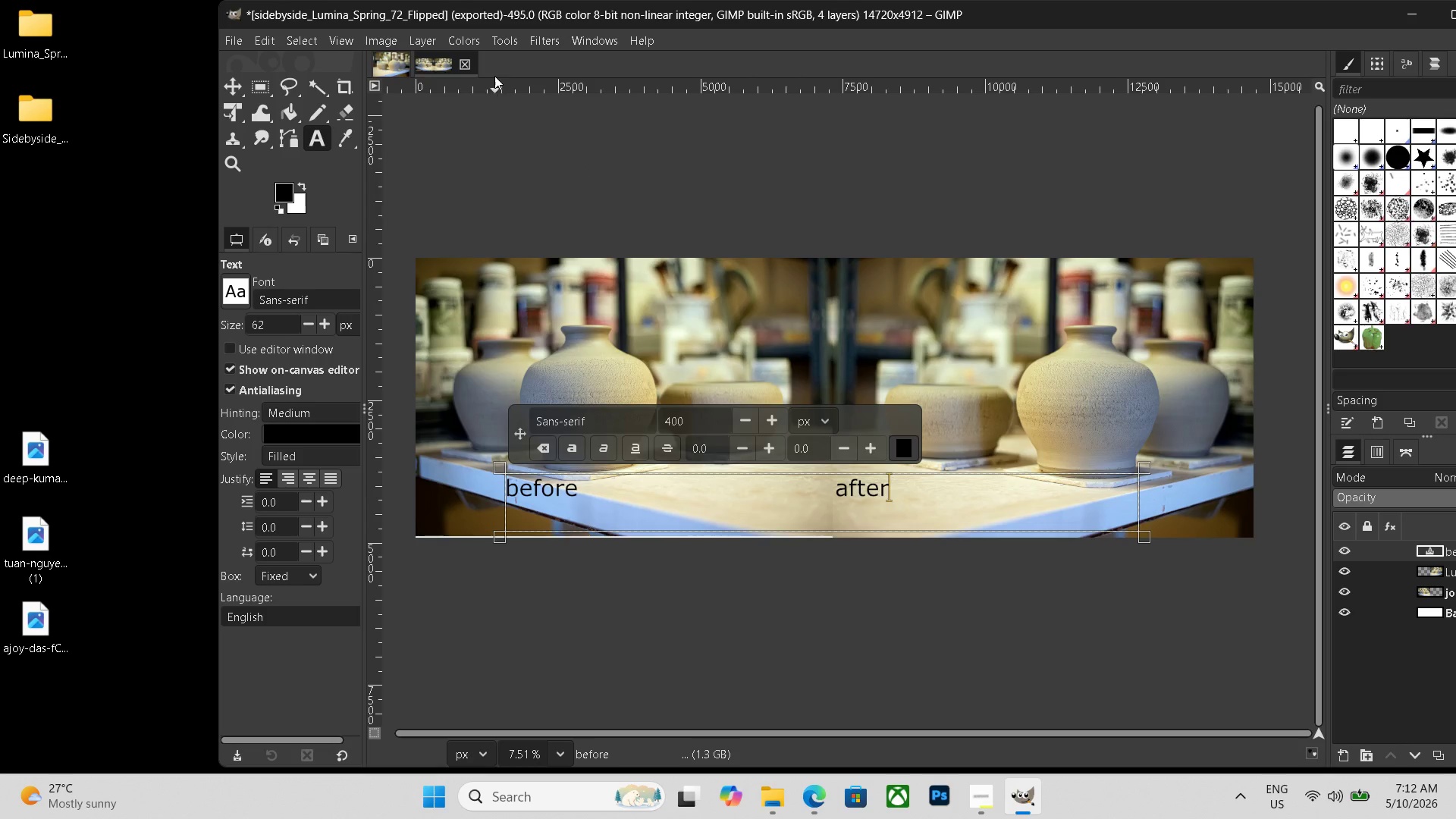 
left_click([470, 58])
 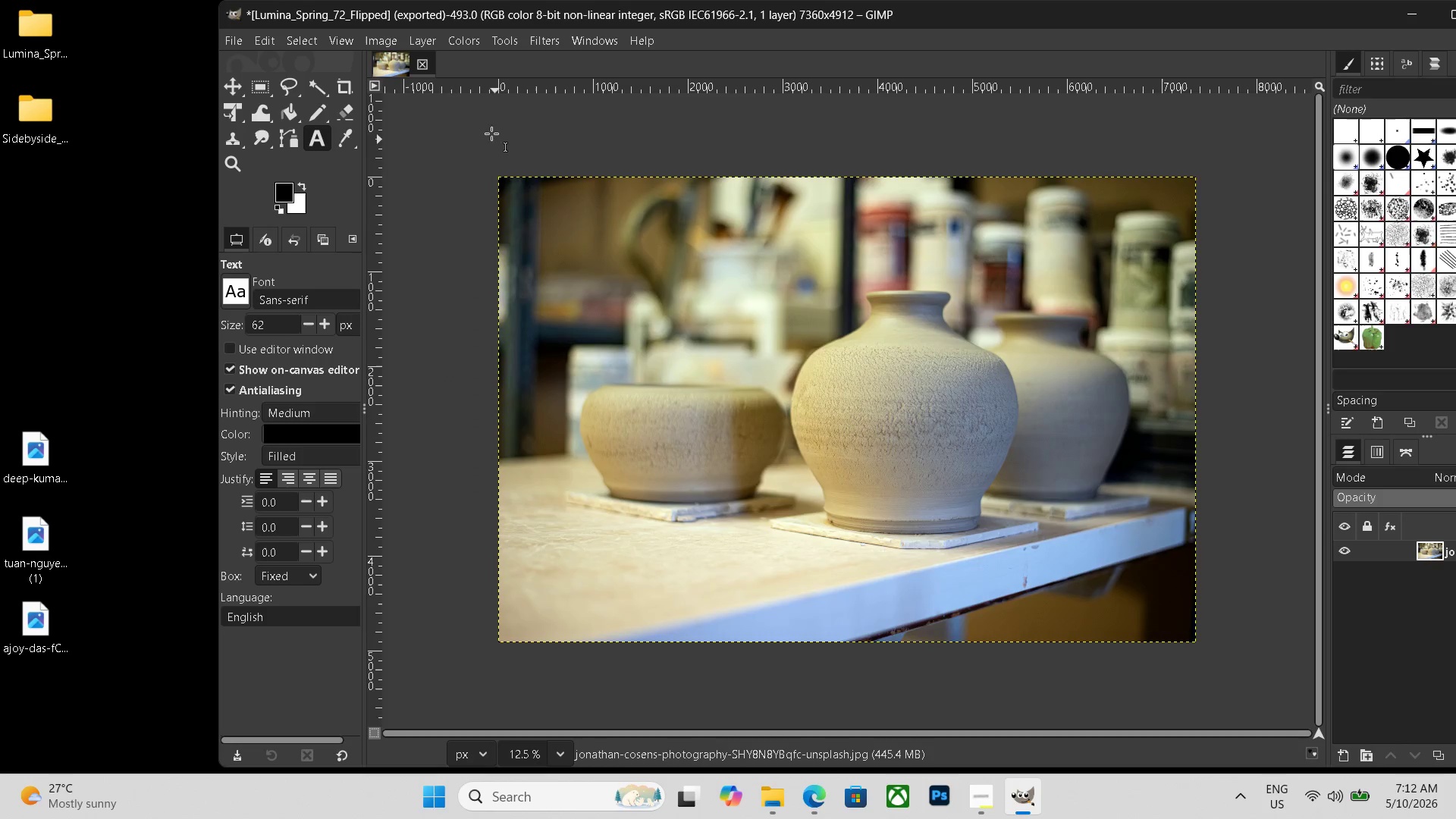 
left_click([427, 65])
 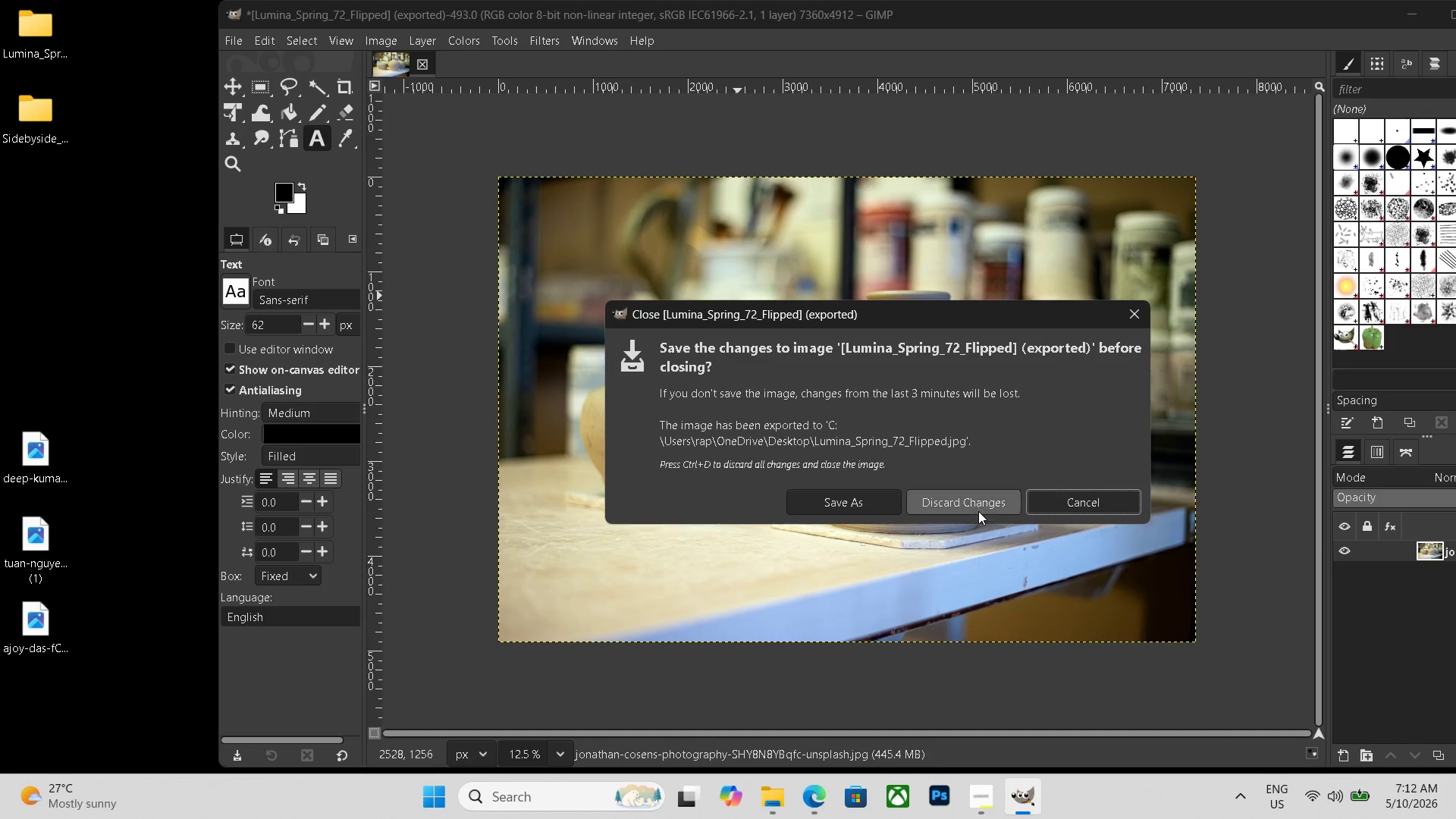 
left_click([974, 511])
 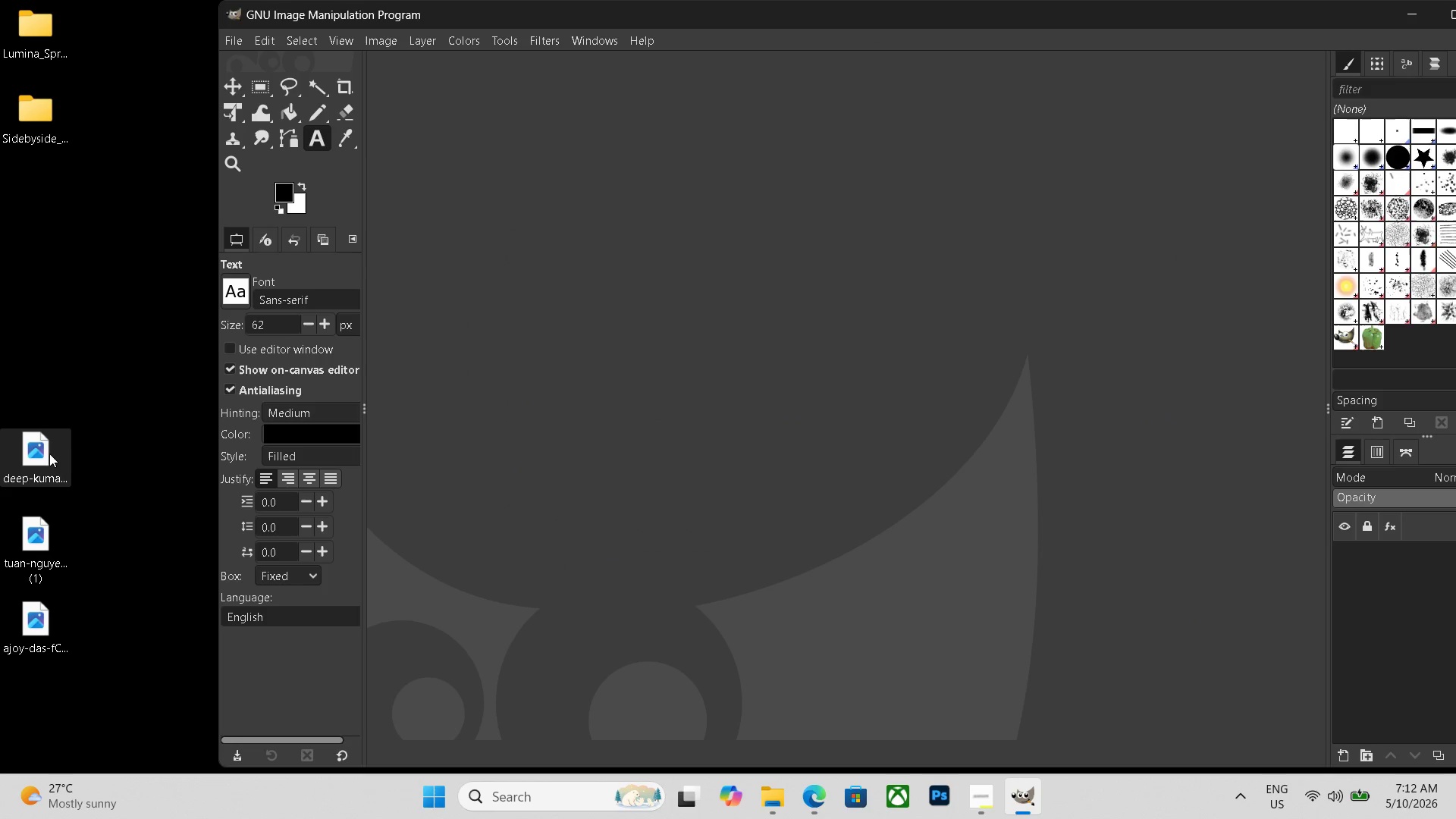 
left_click_drag(start_coordinate=[50, 451], to_coordinate=[623, 390])
 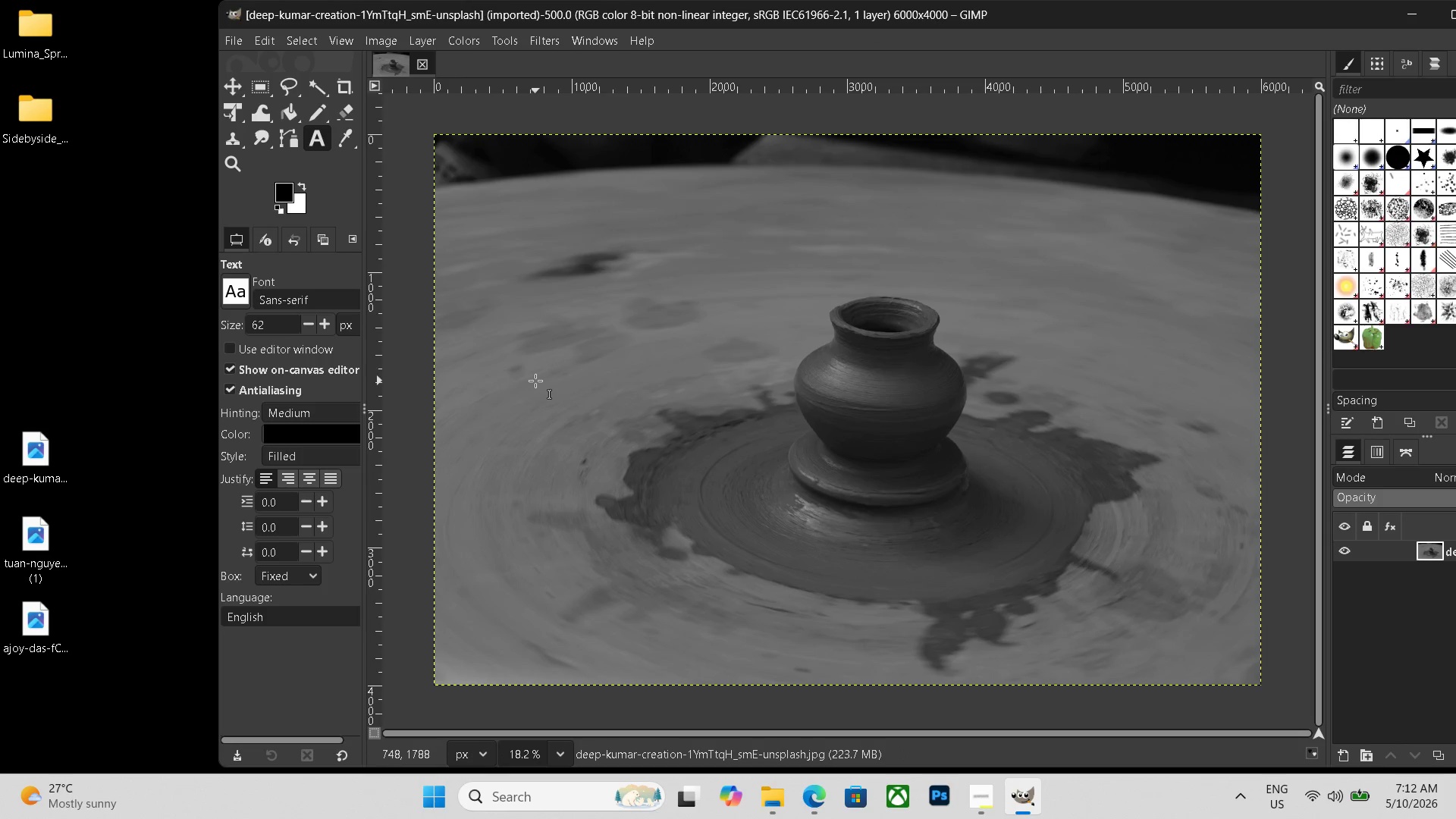 
key(Control+ControlLeft)
 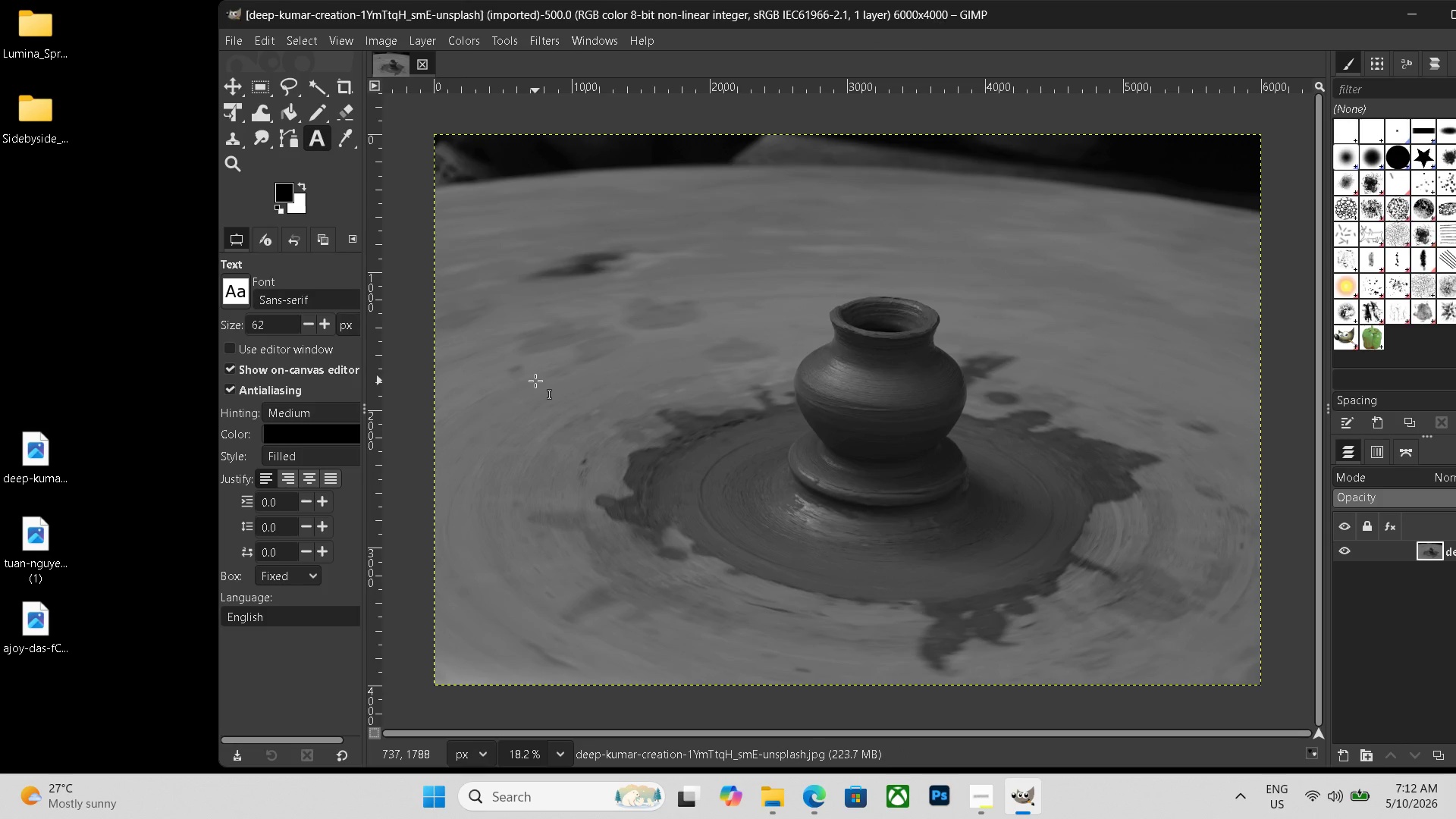 
key(Control+N)
 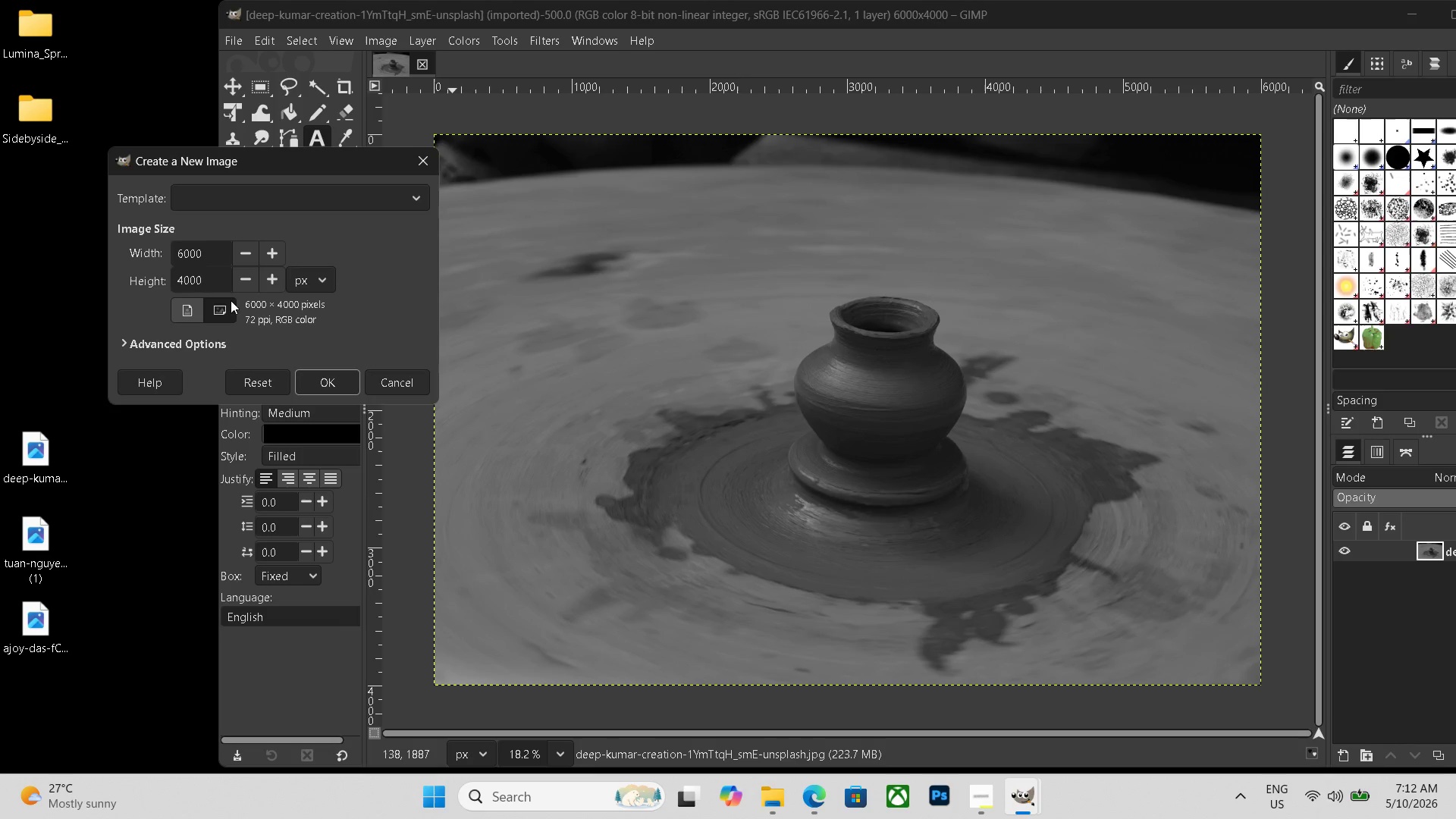 
left_click_drag(start_coordinate=[204, 249], to_coordinate=[0, 223])
 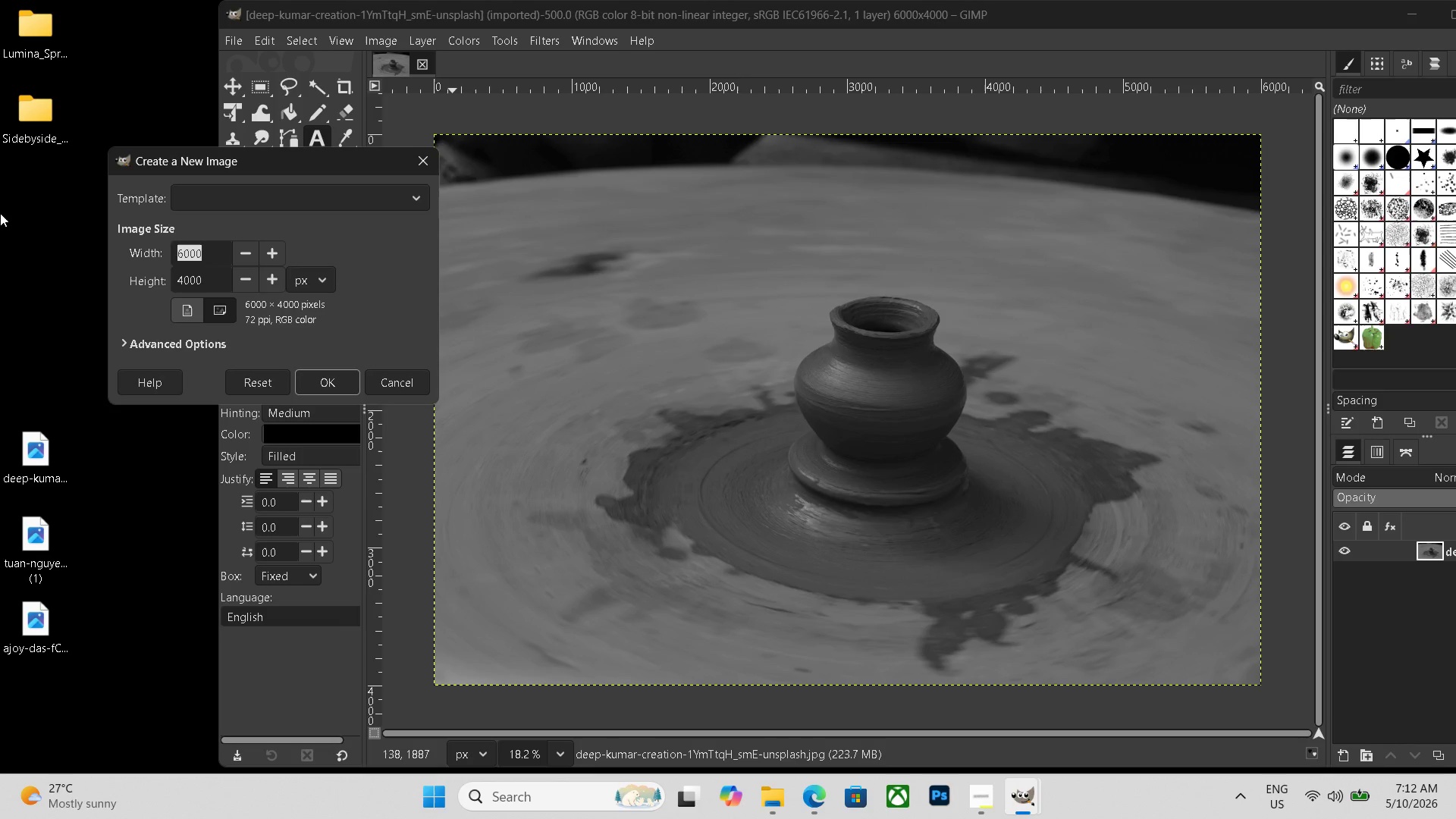 
key(Numpad1)
 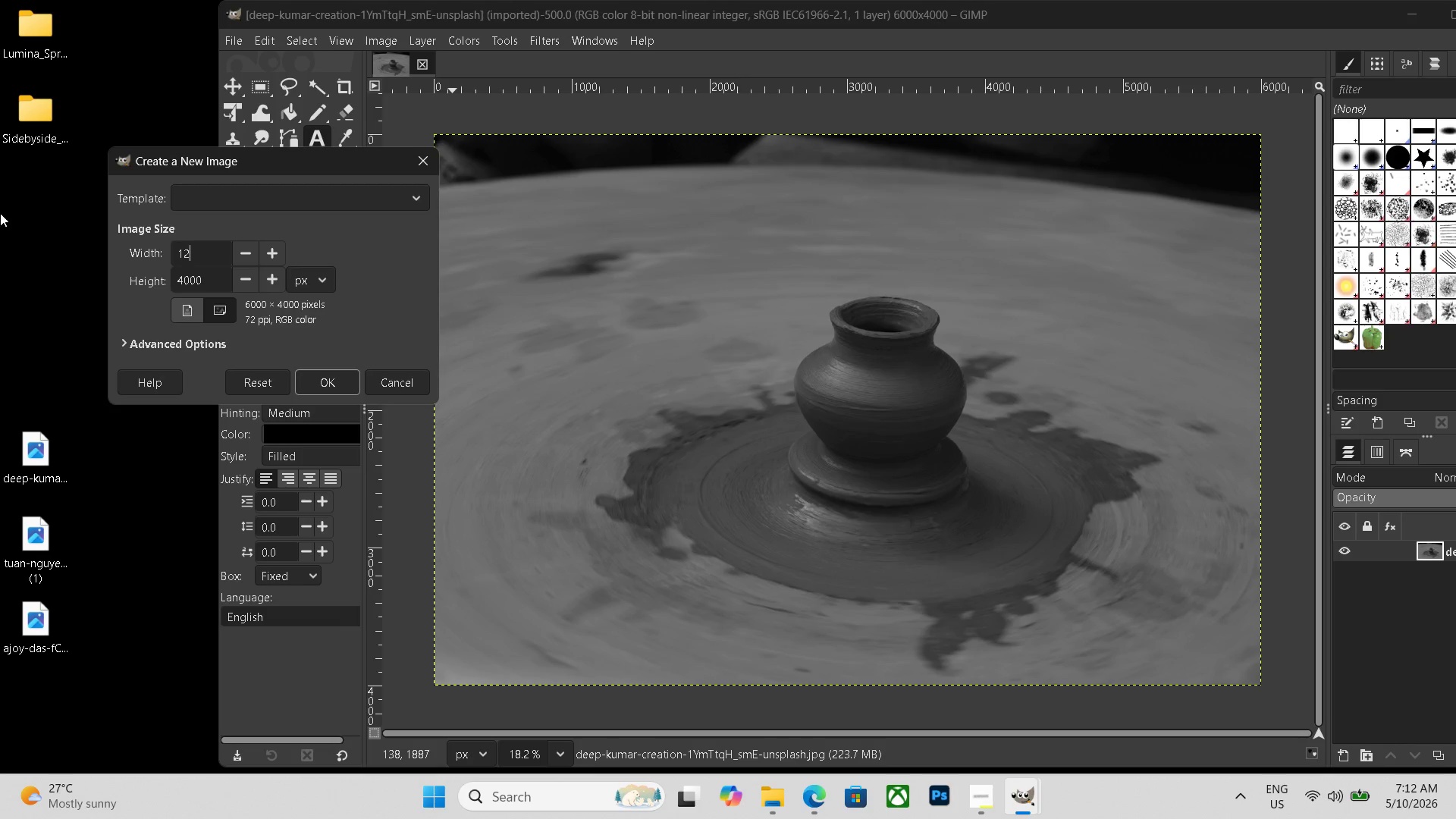 
key(Numpad2)
 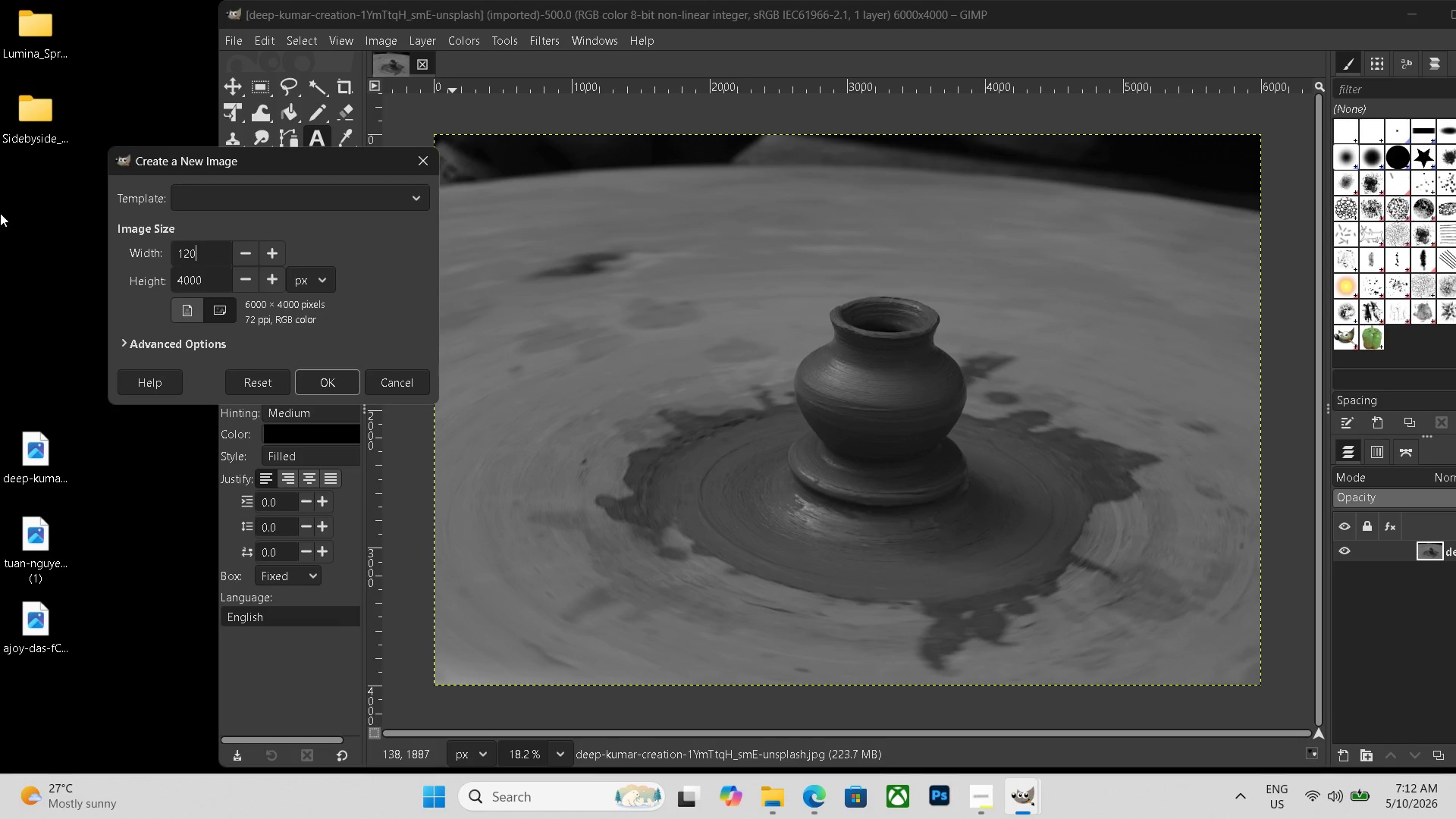 
key(Numpad0)
 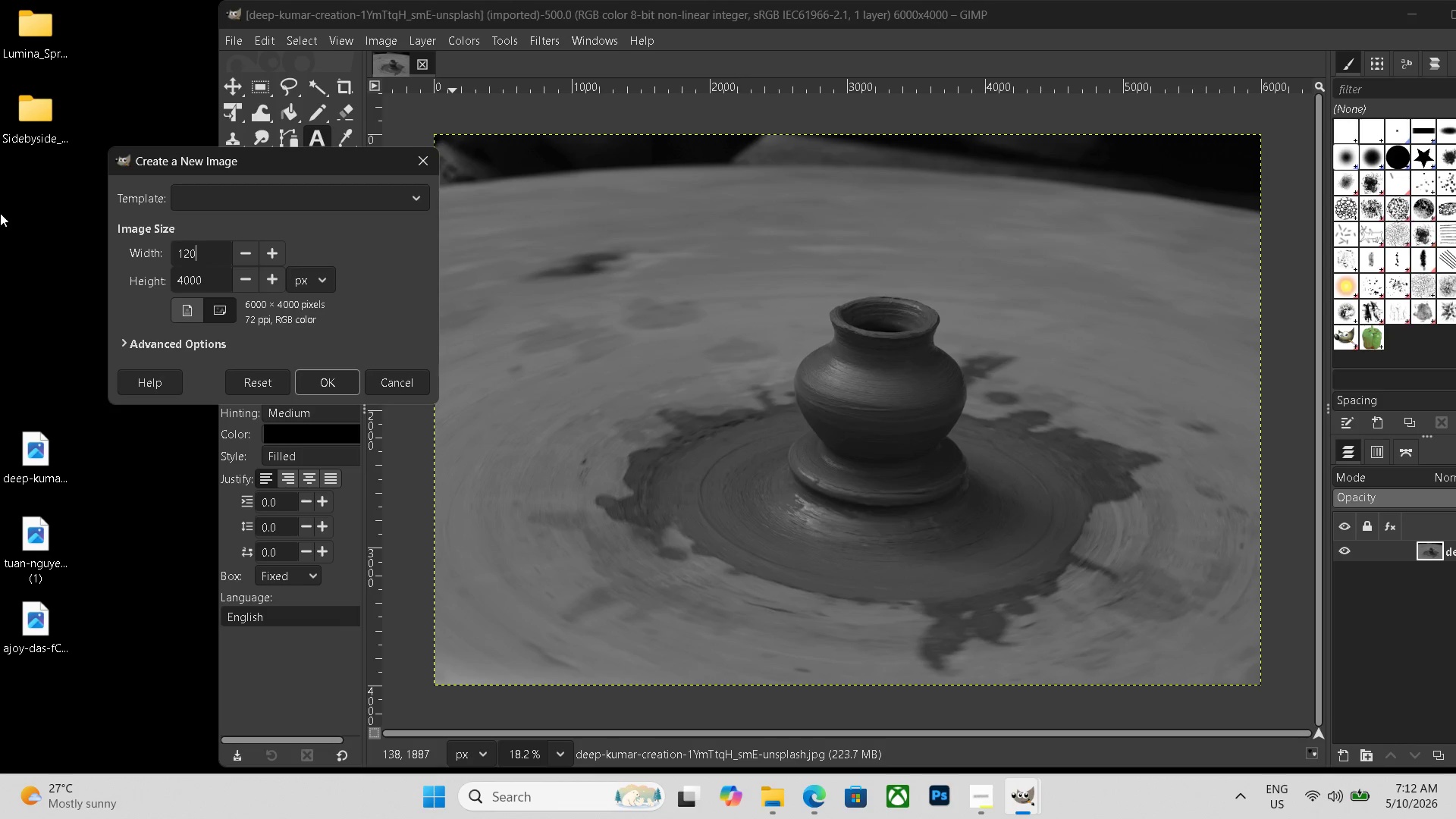 
key(Numpad0)
 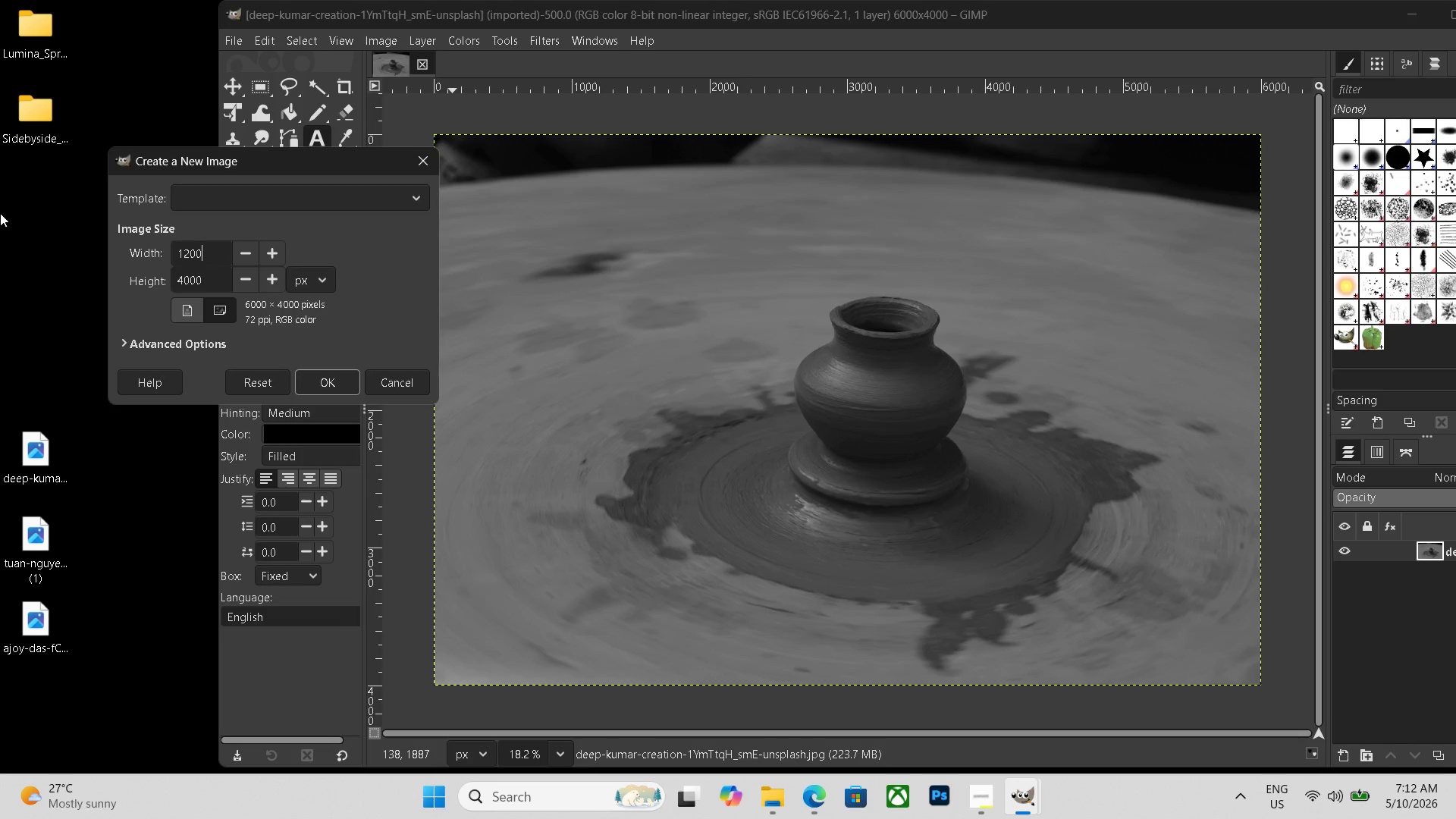 
key(Numpad0)
 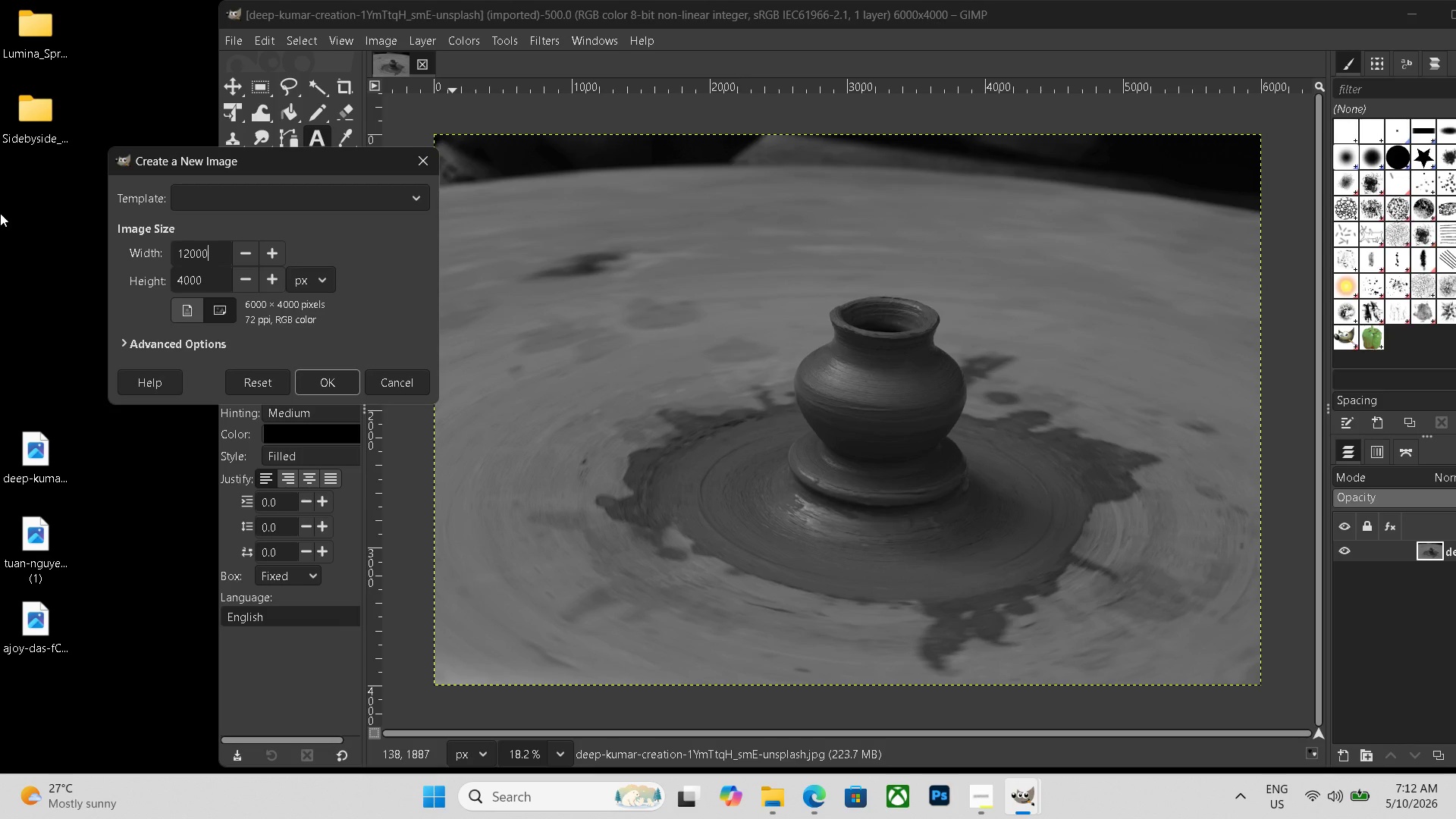 
key(Enter)
 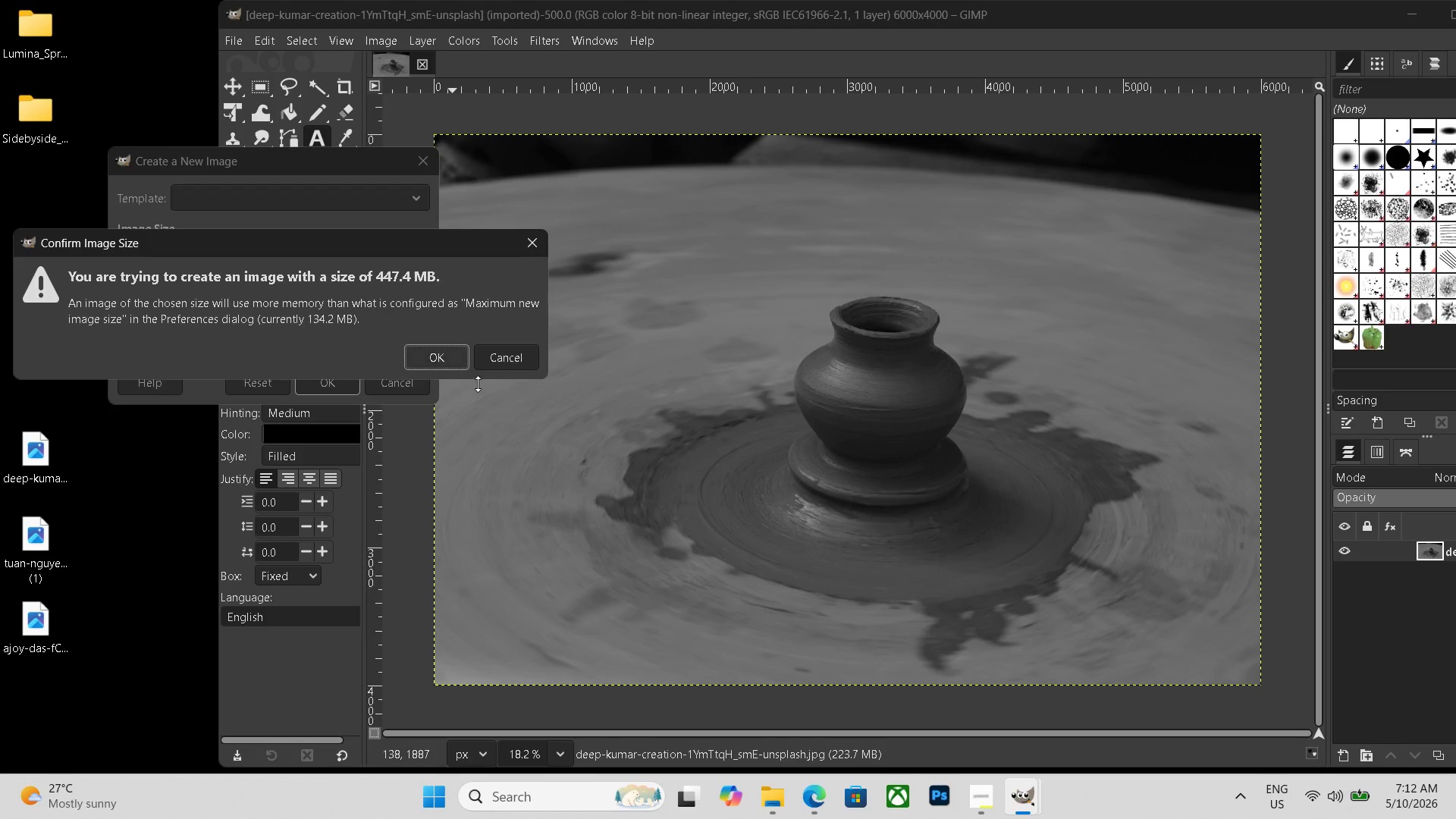 
left_click([448, 359])
 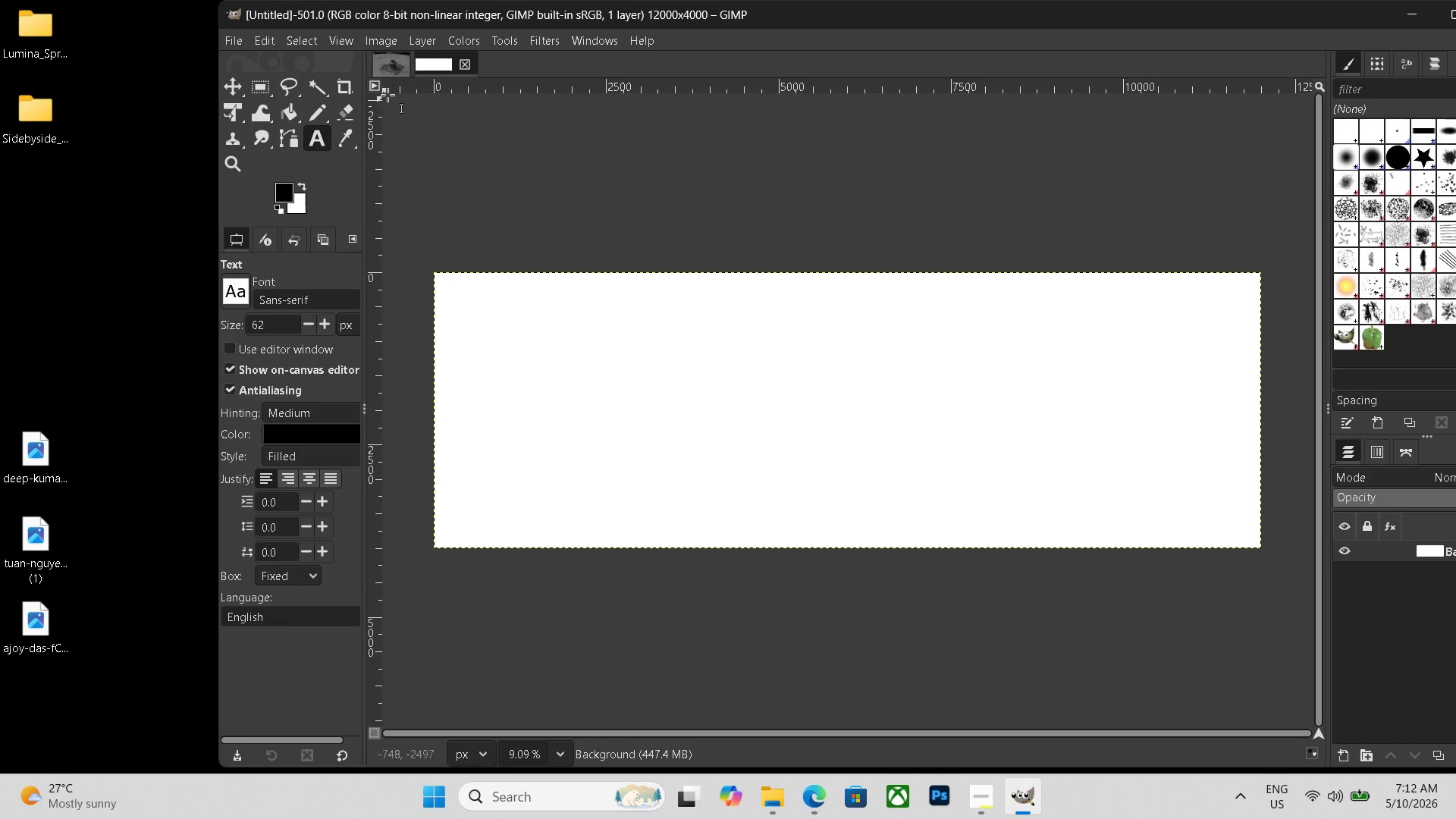 
left_click([387, 66])
 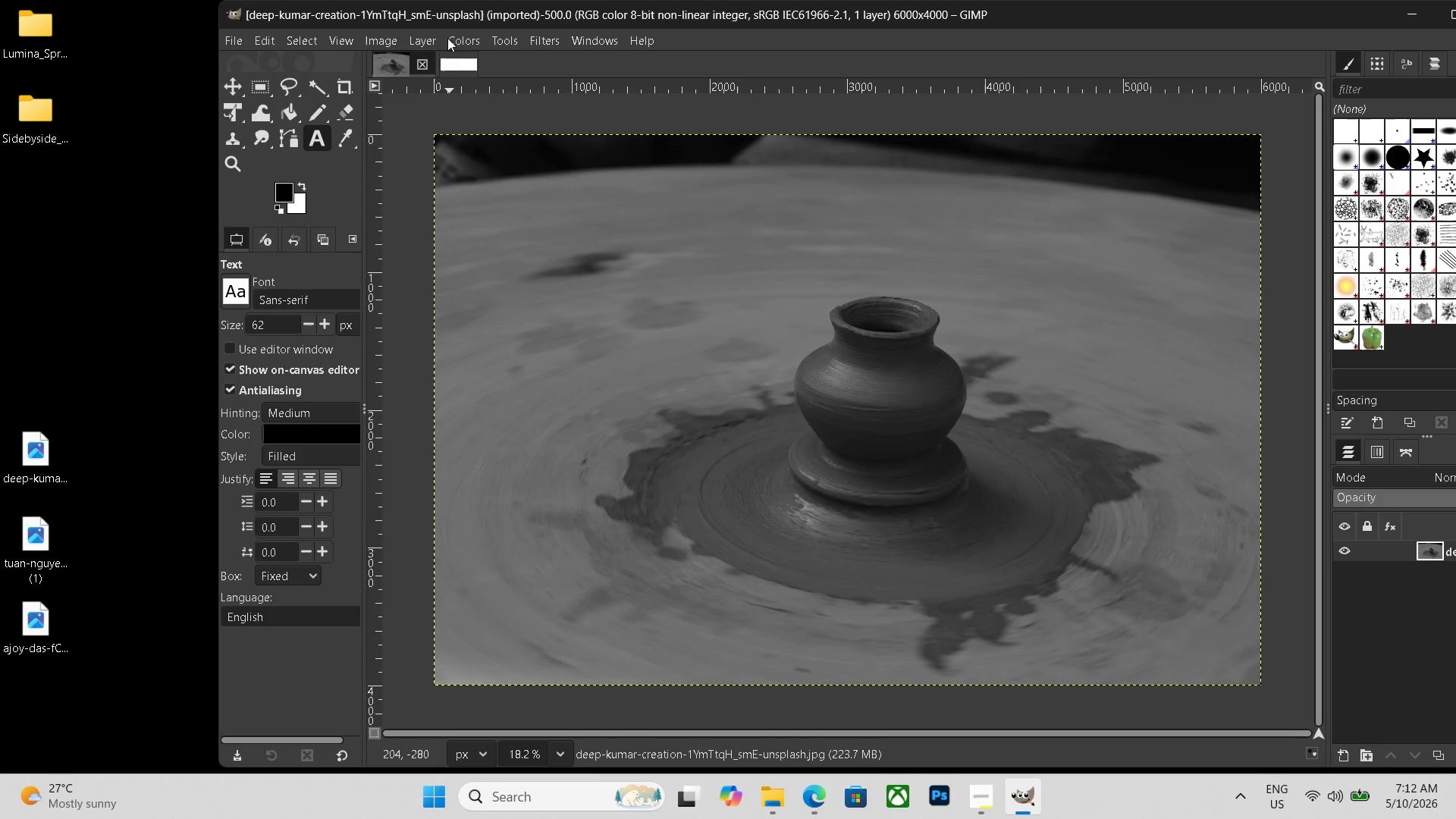 
left_click([426, 34])
 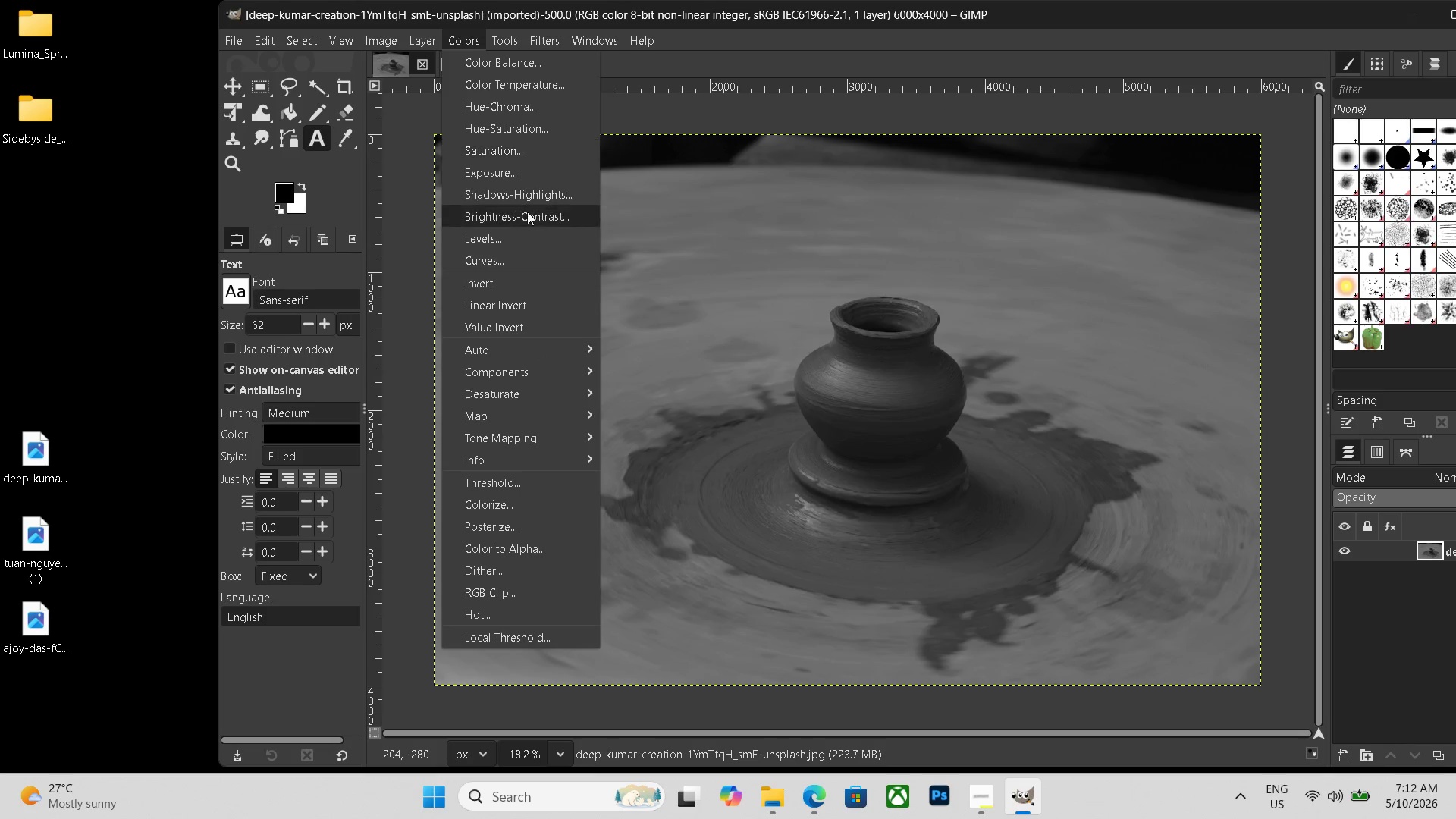 
mouse_move([623, 237])
 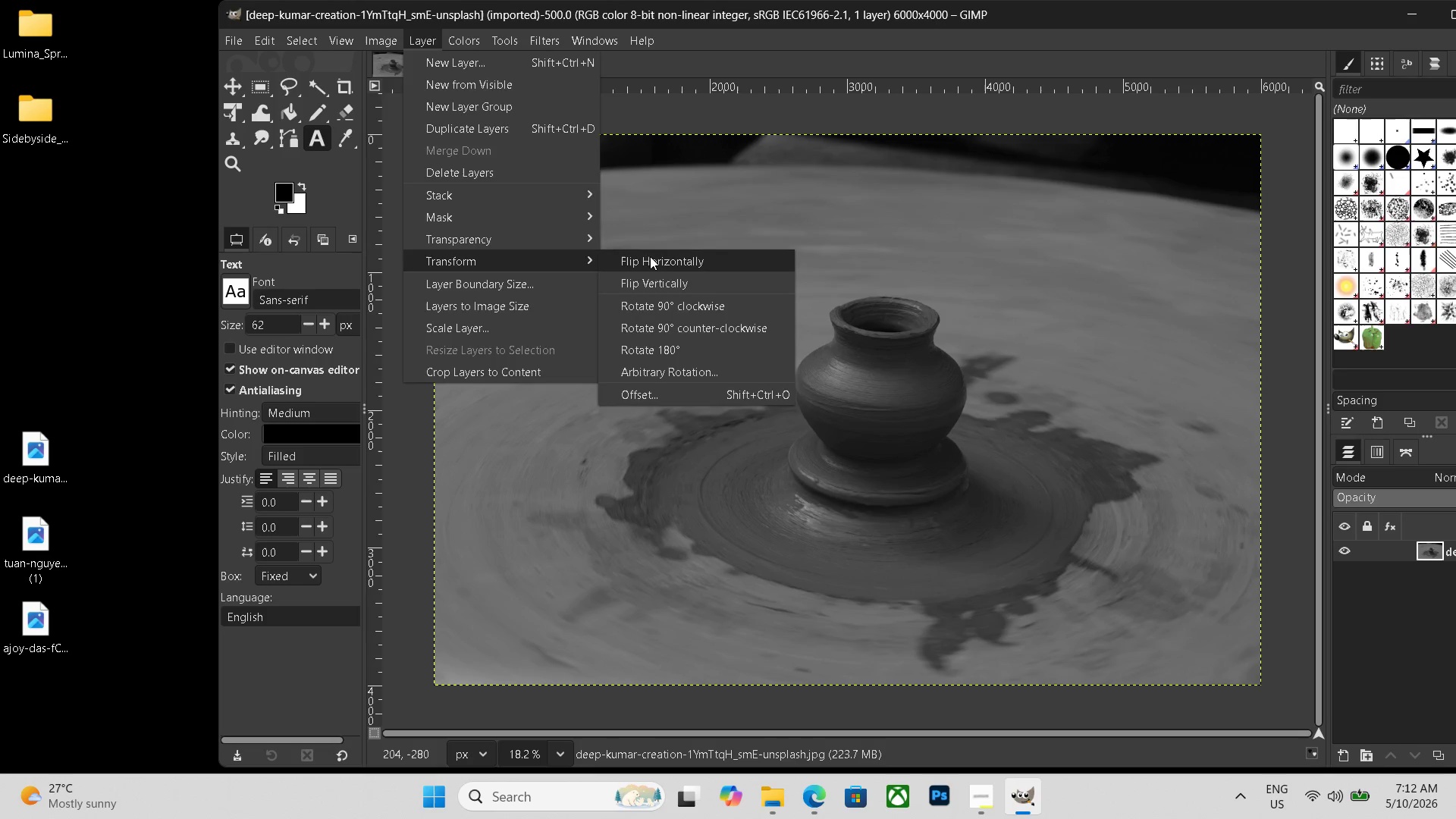 
left_click([650, 256])
 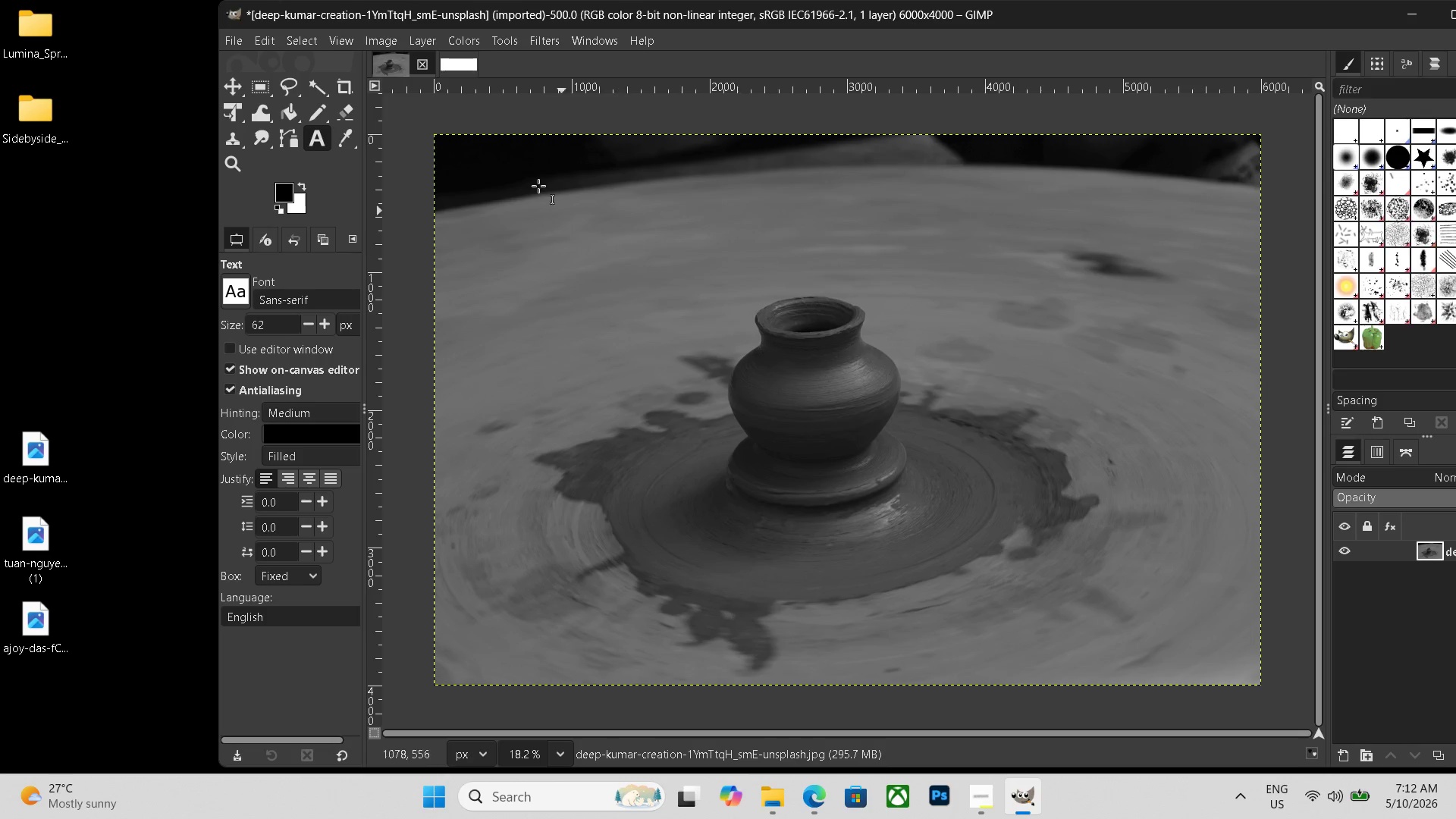 
left_click([456, 62])
 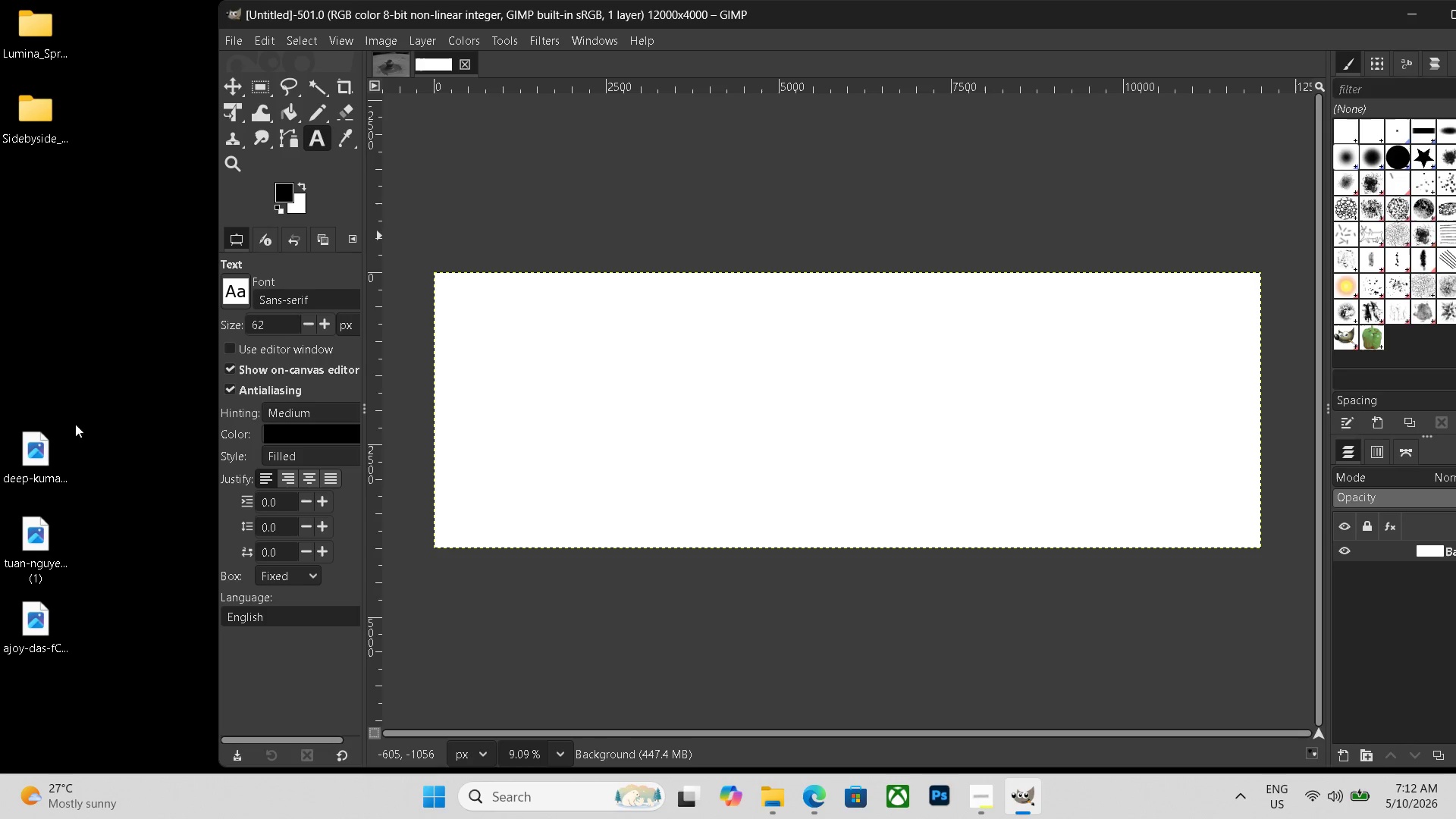 
left_click_drag(start_coordinate=[36, 442], to_coordinate=[414, 470])
 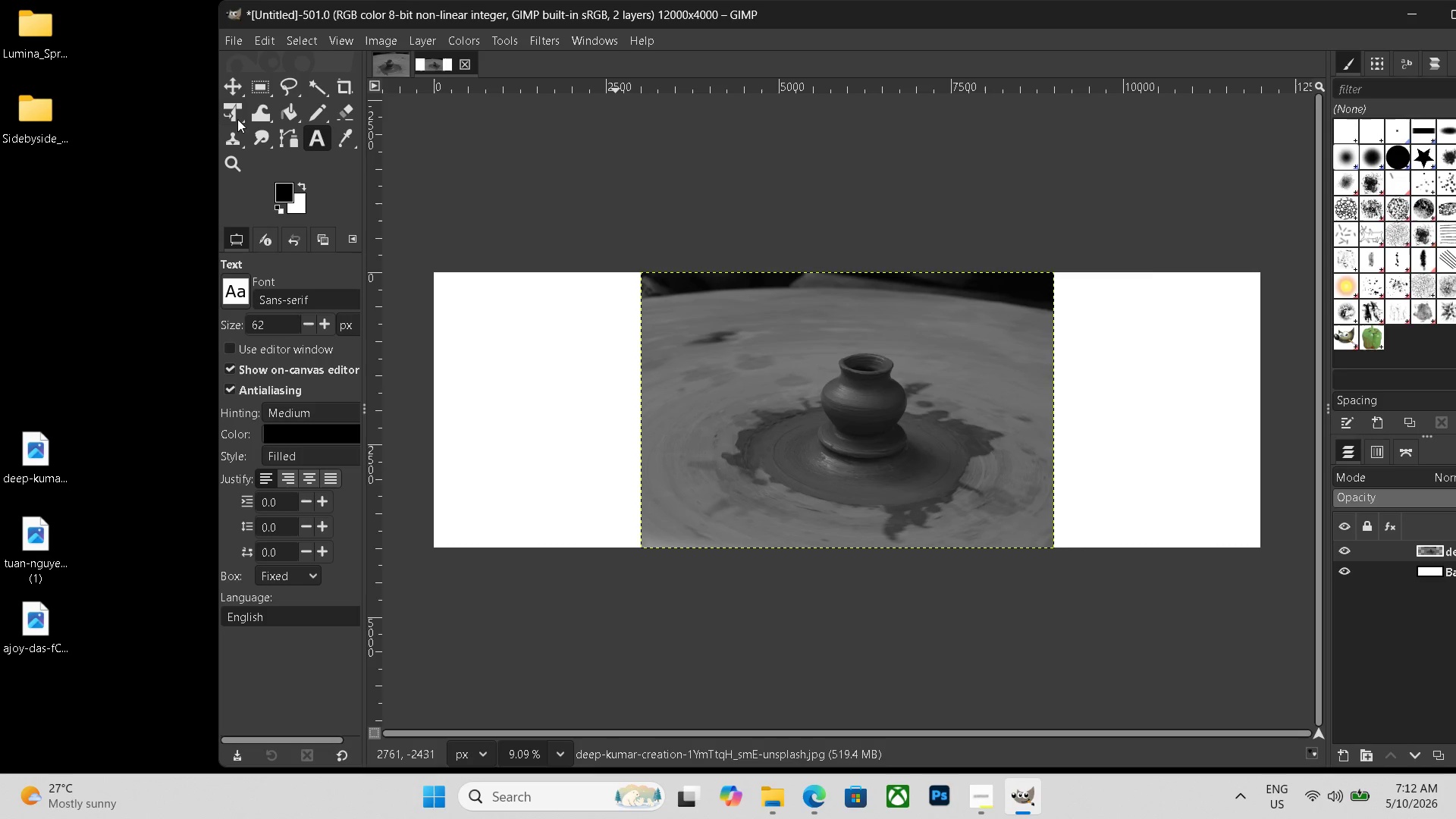 
left_click_drag(start_coordinate=[833, 384], to_coordinate=[624, 383])
 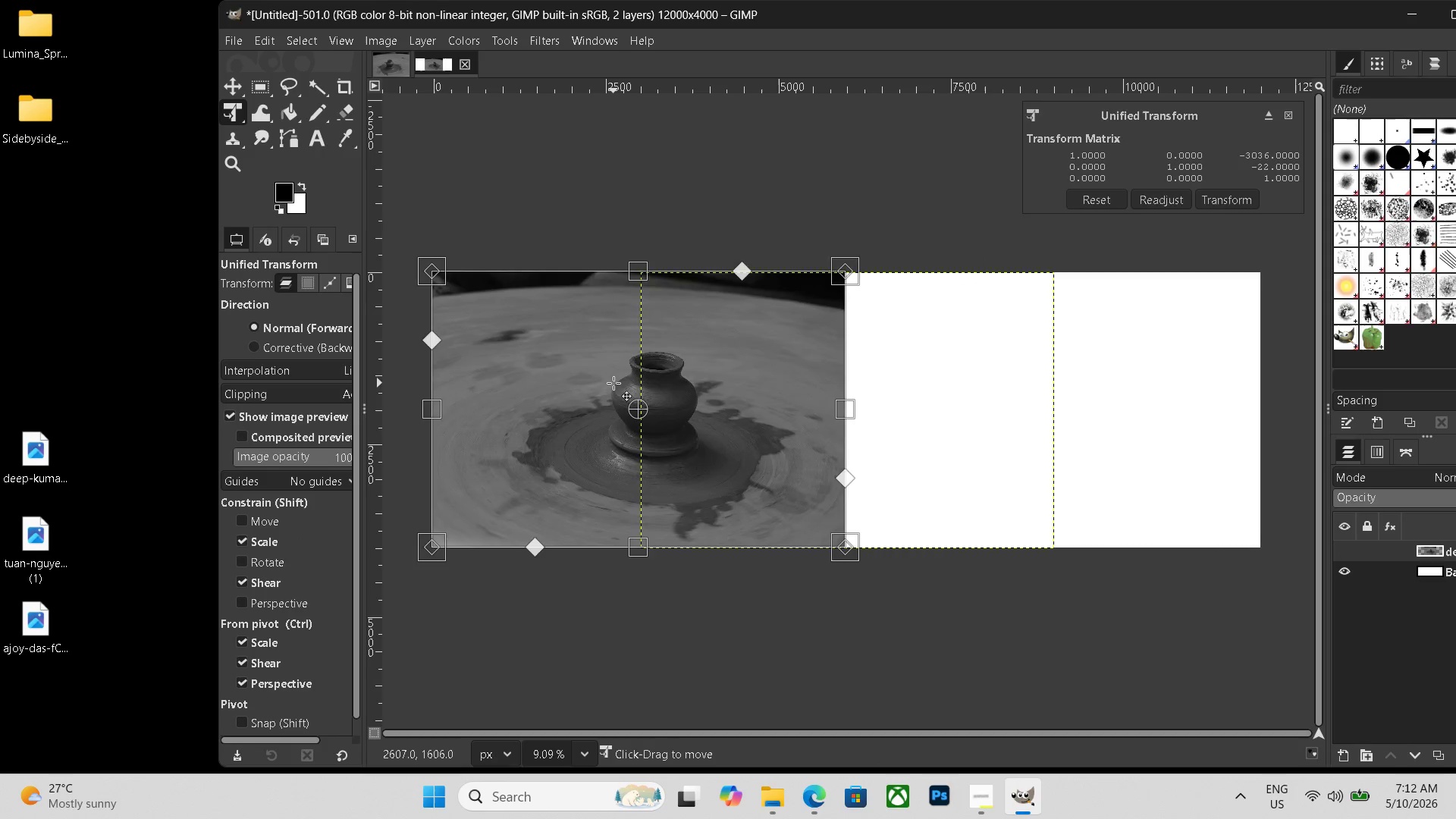 
key(Enter)
 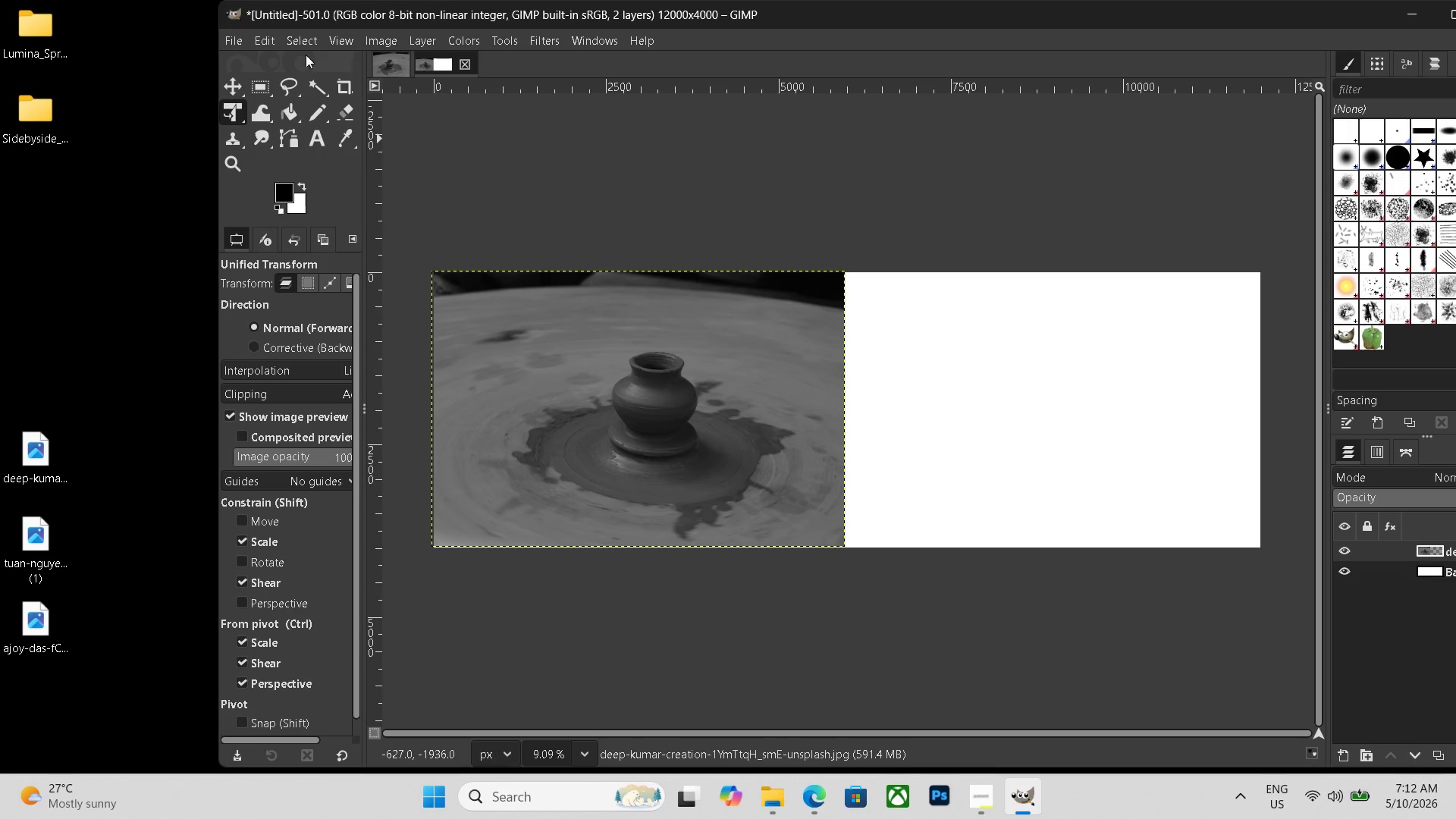 
left_click([384, 59])
 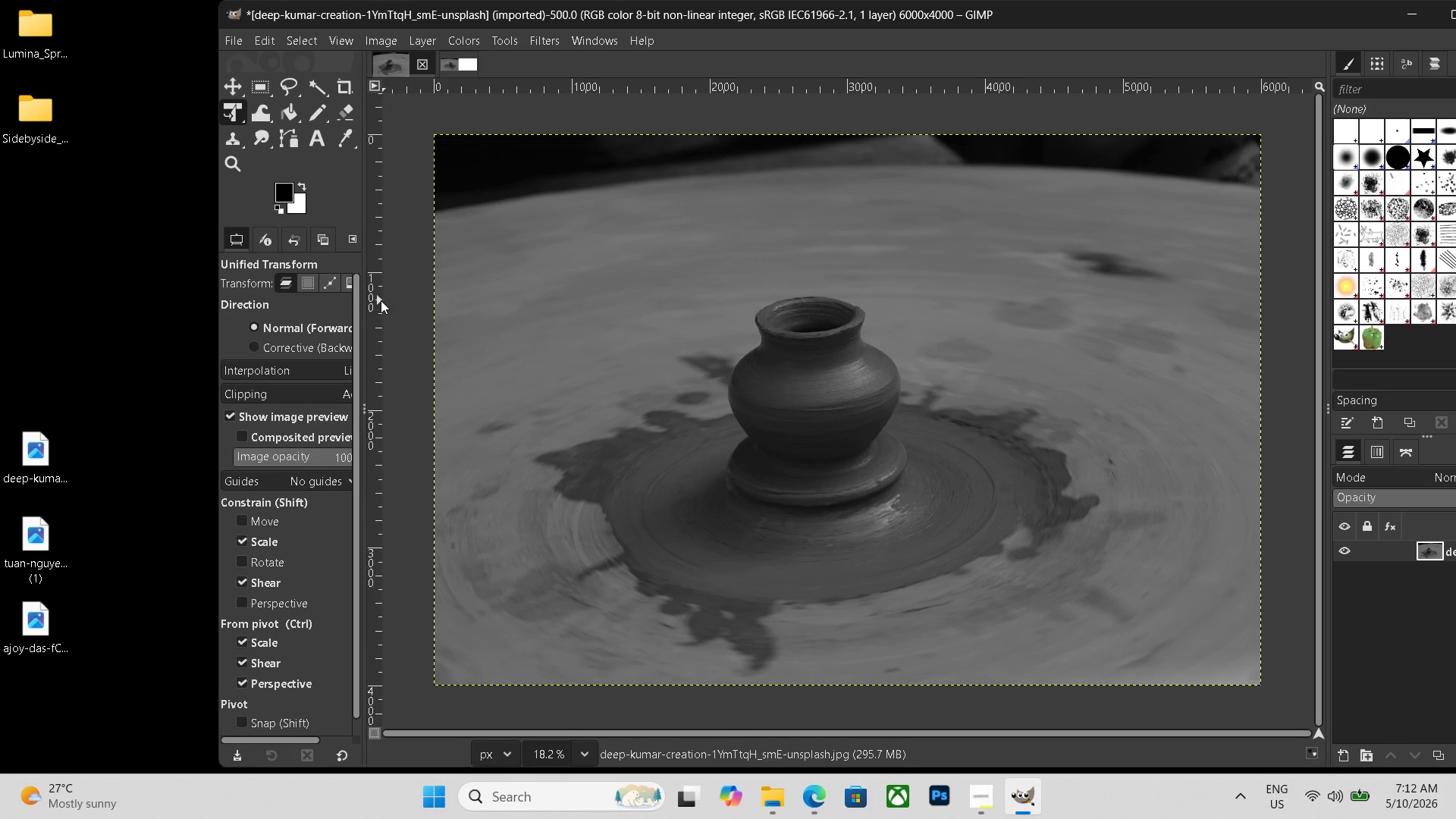 
wait(8.45)
 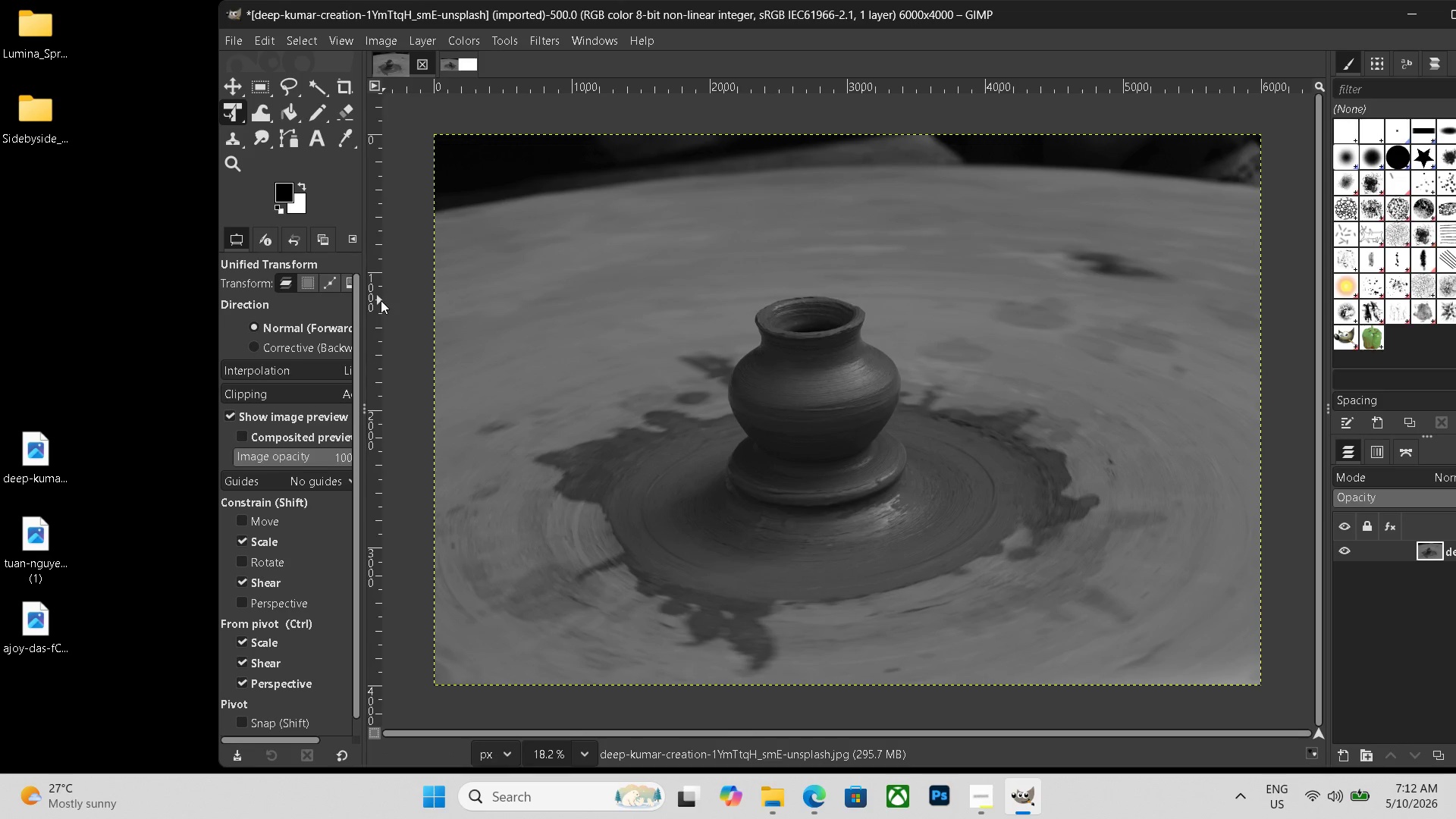 
key(Control+Shift+ShiftLeft)
 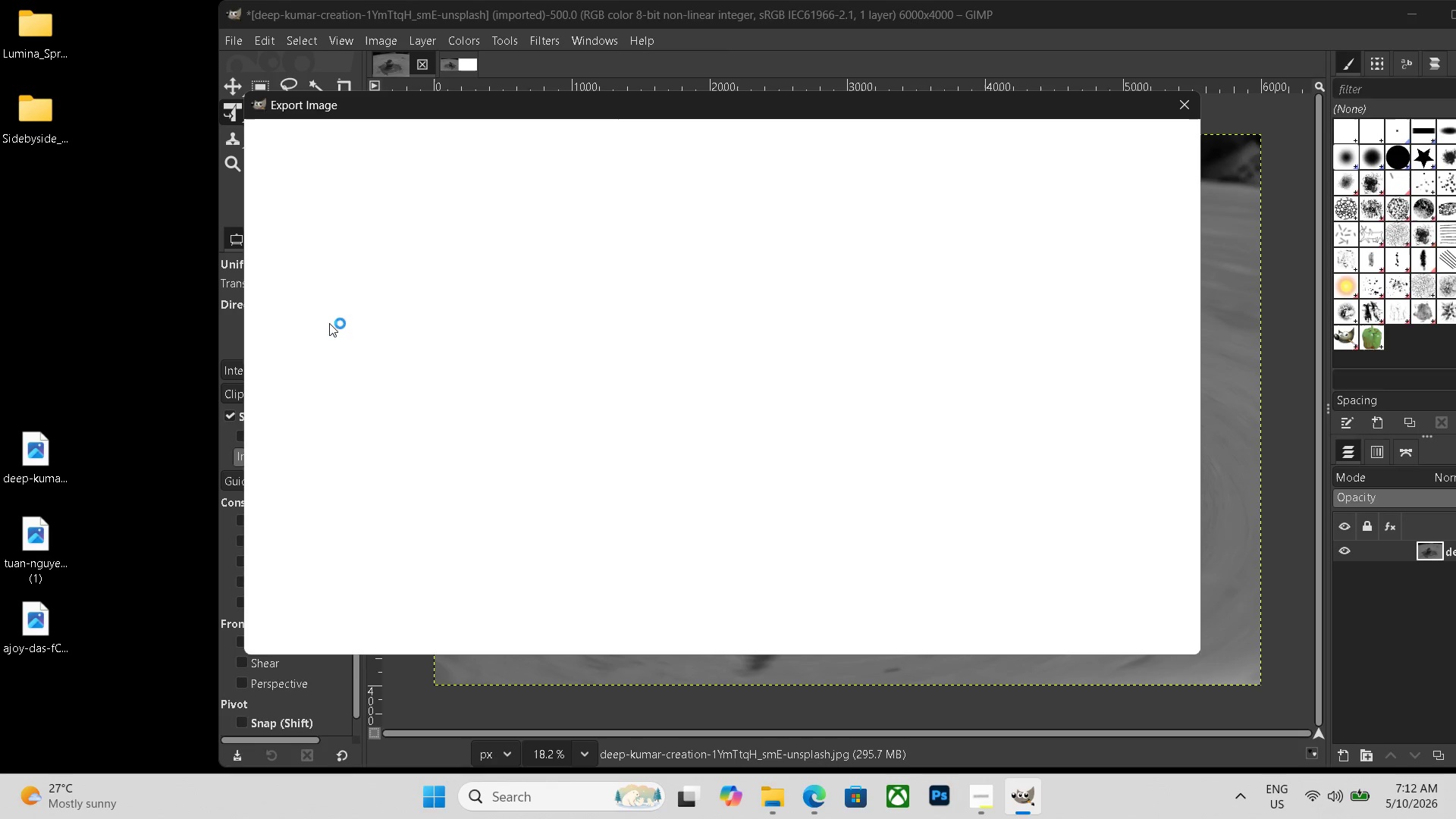 
key(Control+Shift+E)
 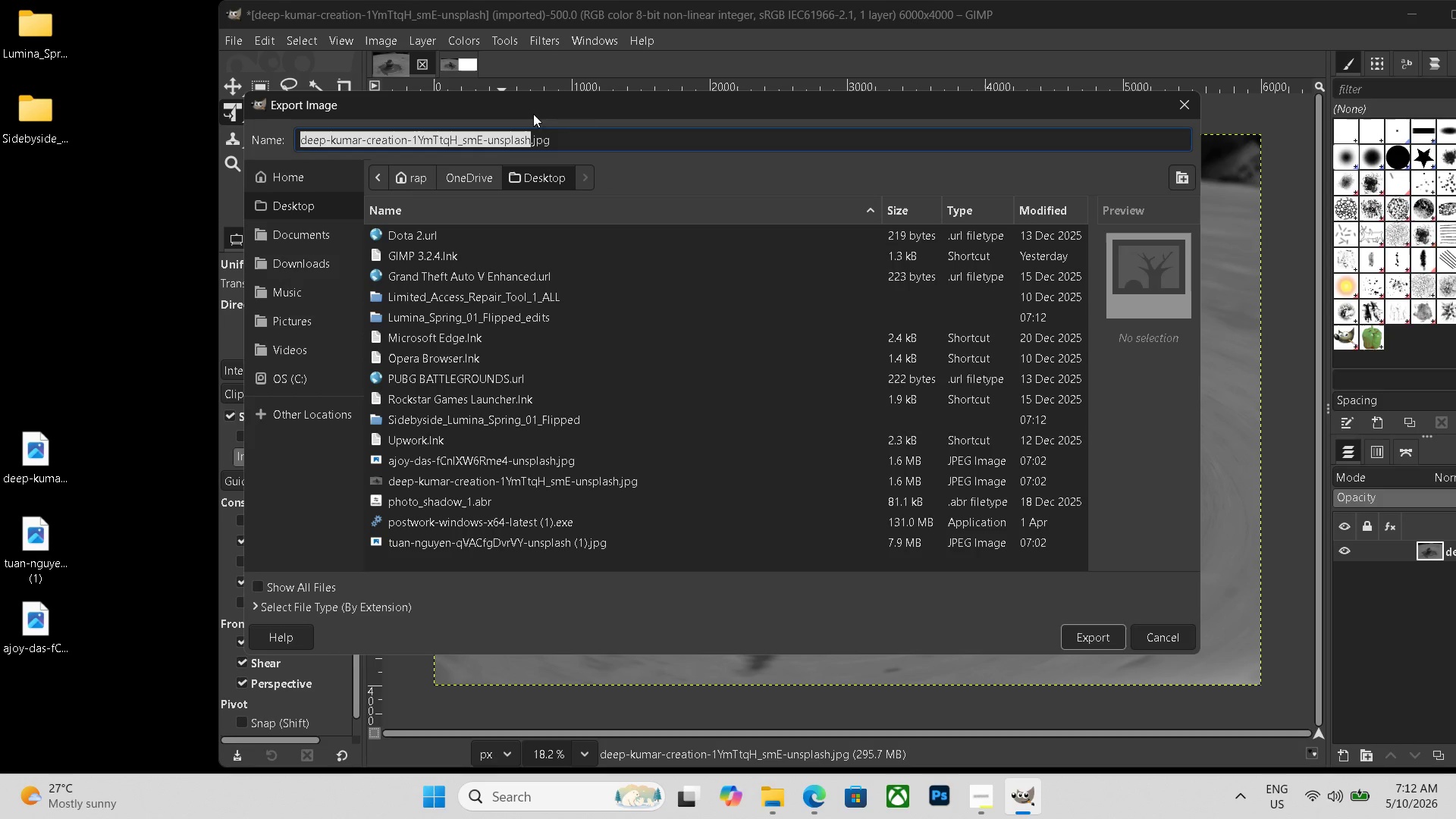 
left_click_drag(start_coordinate=[594, 137], to_coordinate=[0, 74])
 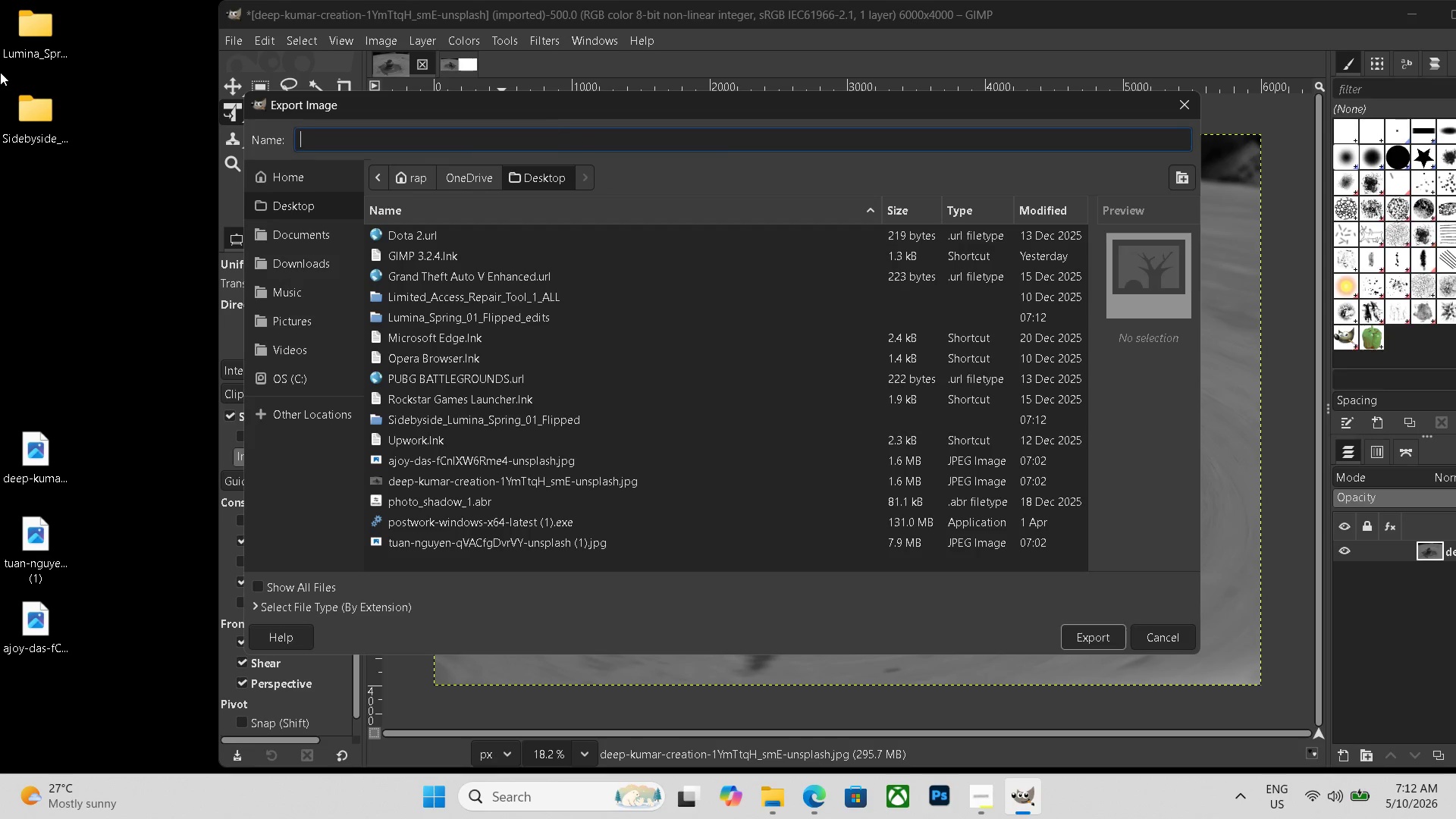 
key(Backspace)
 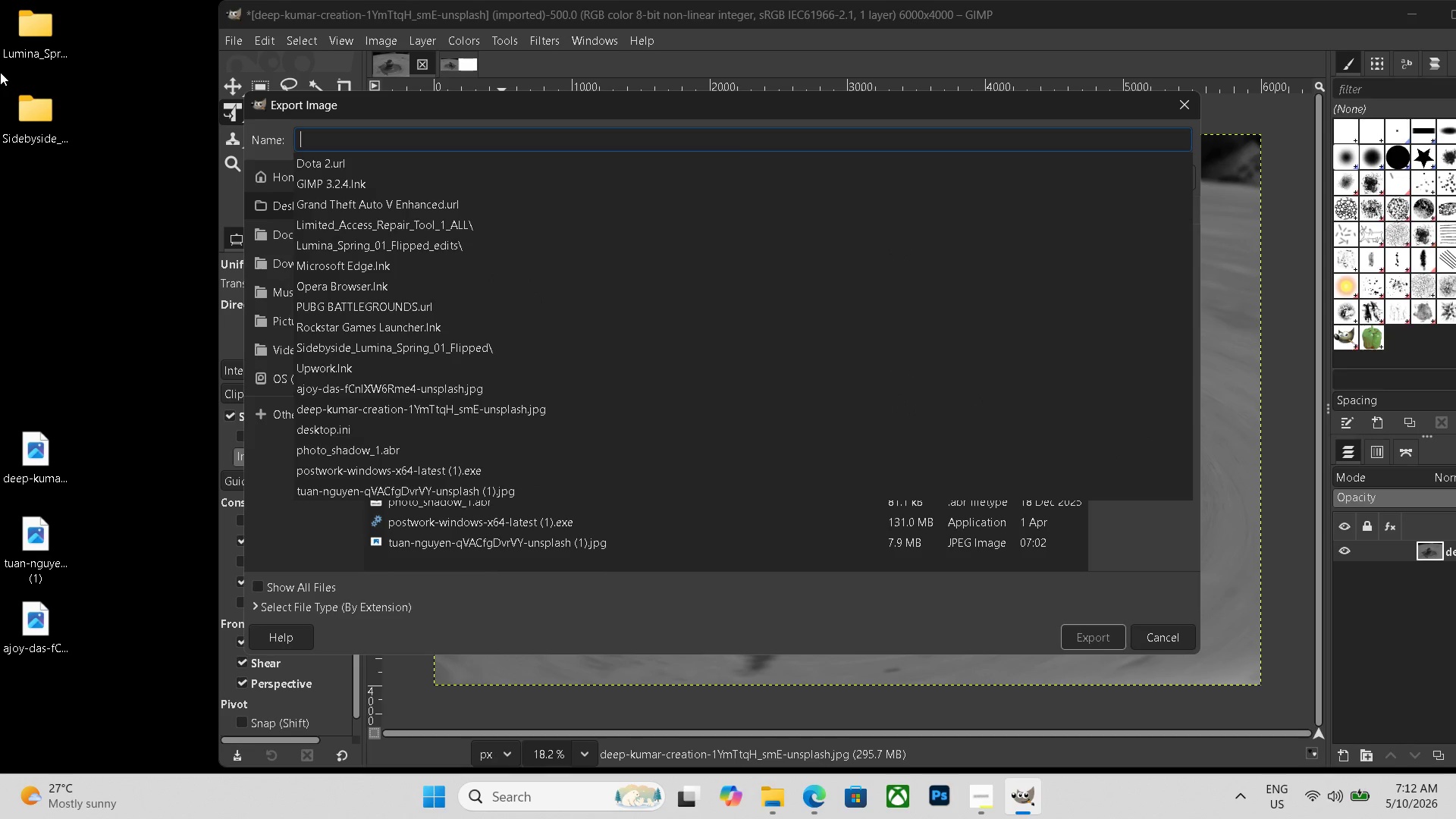 
key(Control+V)
 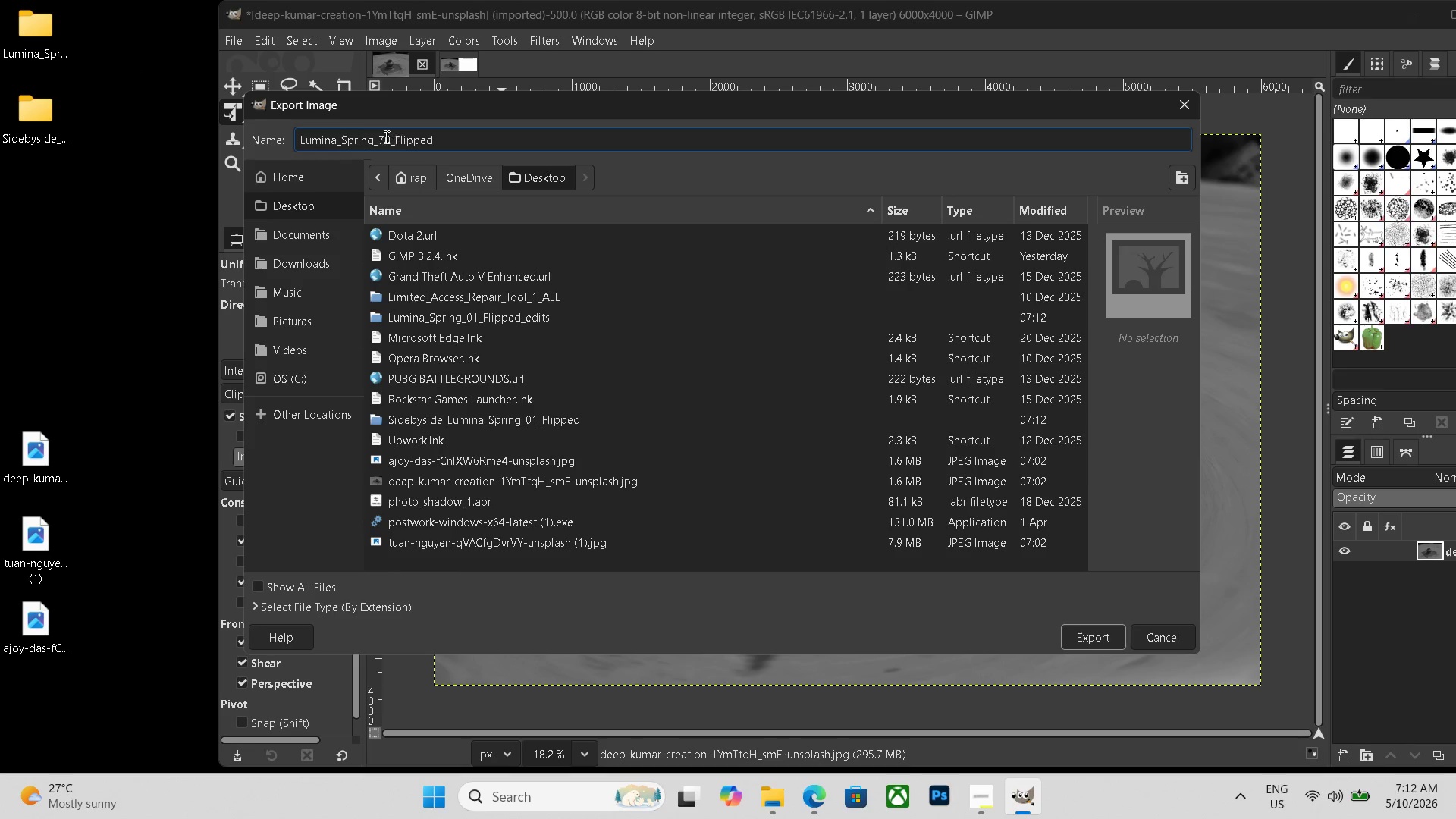 
left_click([392, 140])
 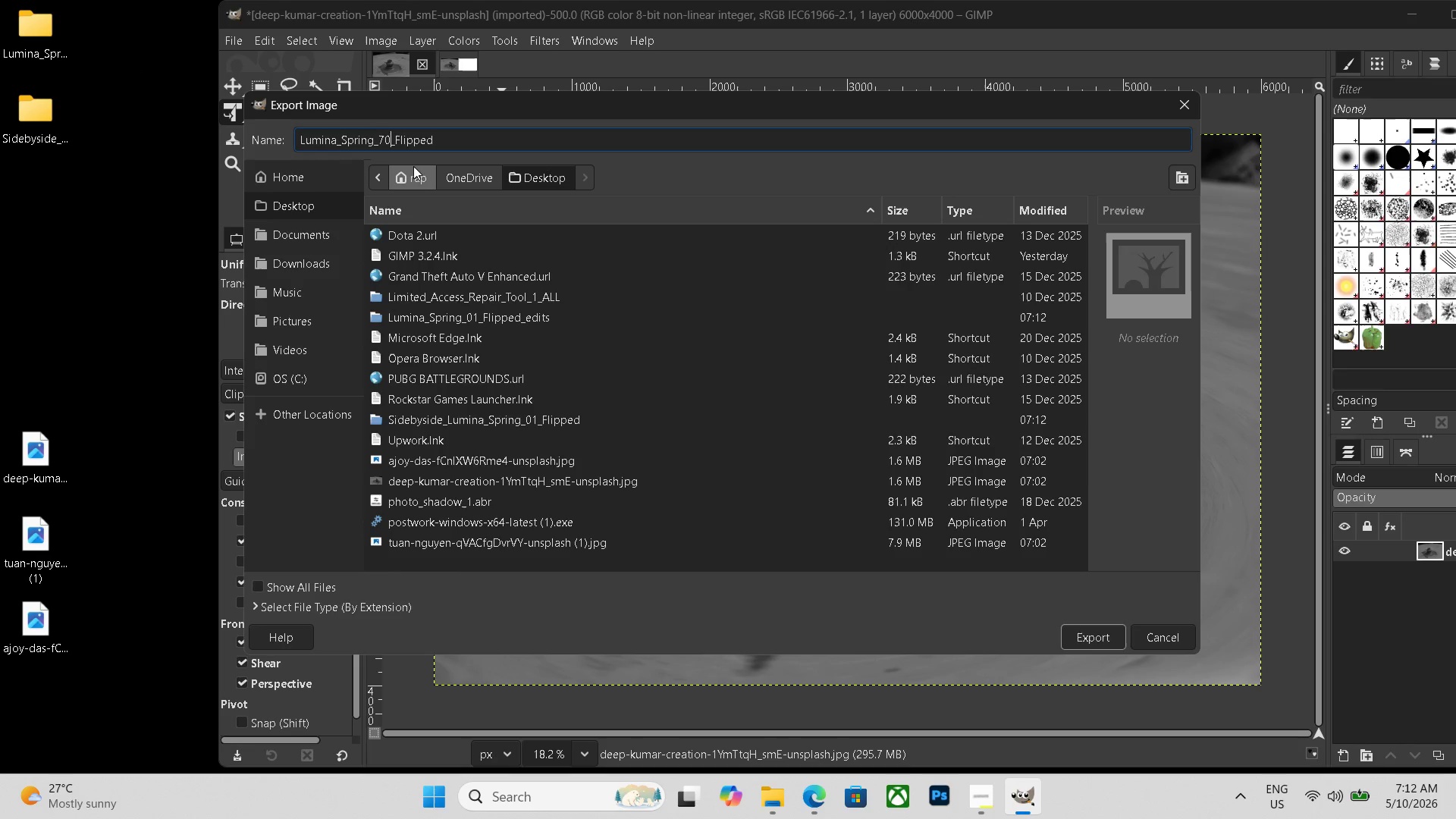 
key(Backspace)
 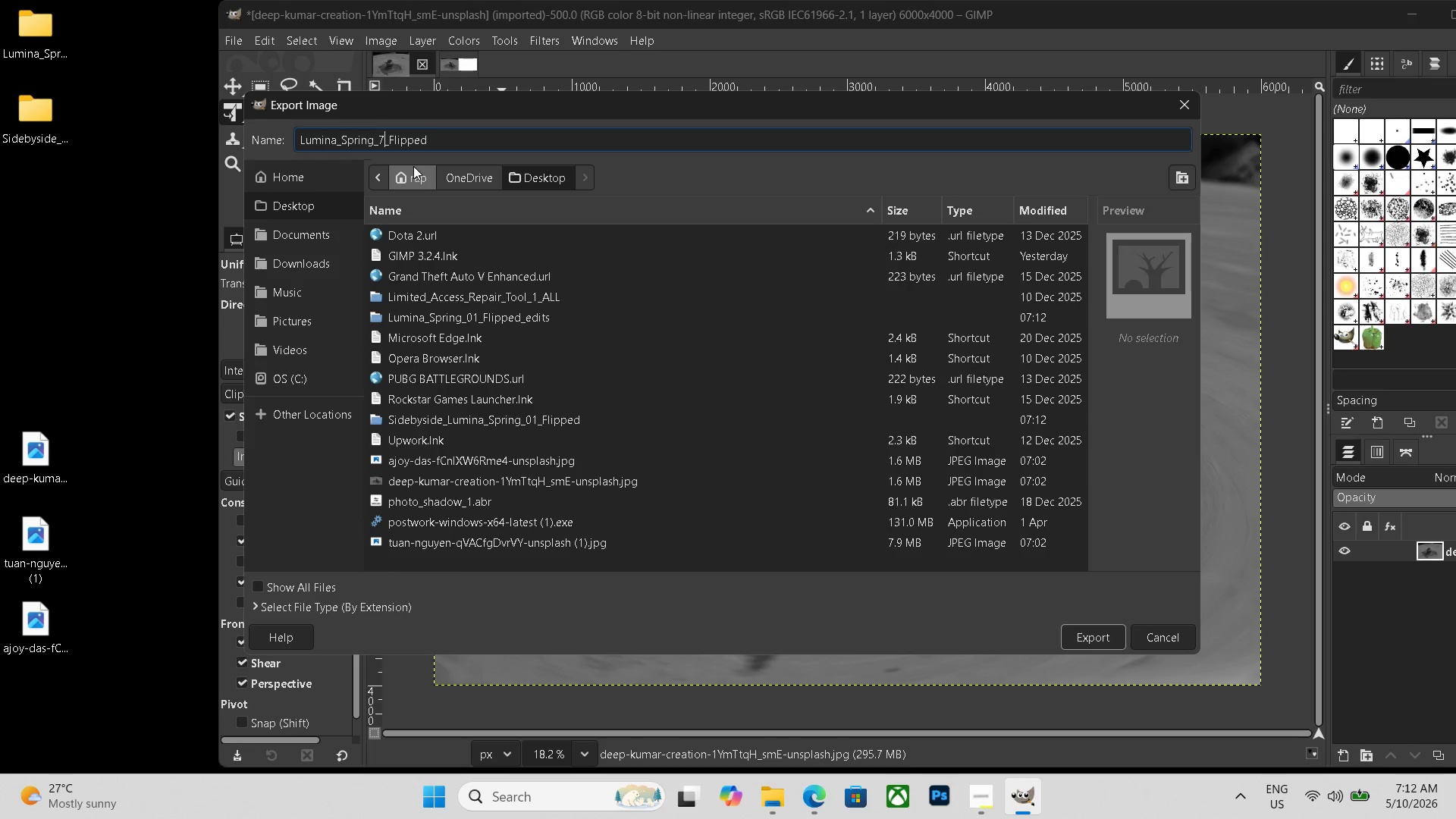 
key(Numpad3)
 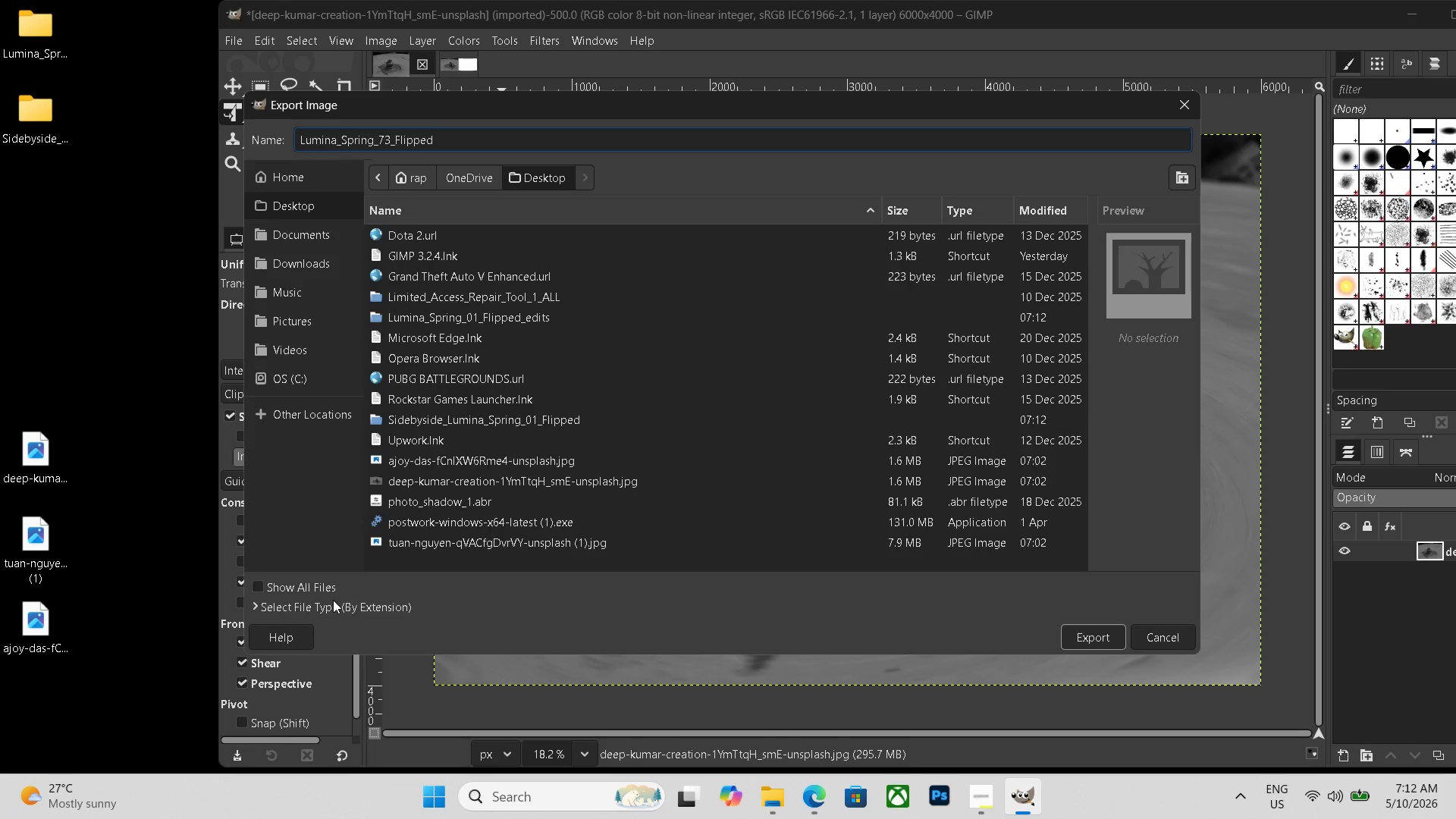 
scroll: coordinate [331, 581], scroll_direction: down, amount: 20.0
 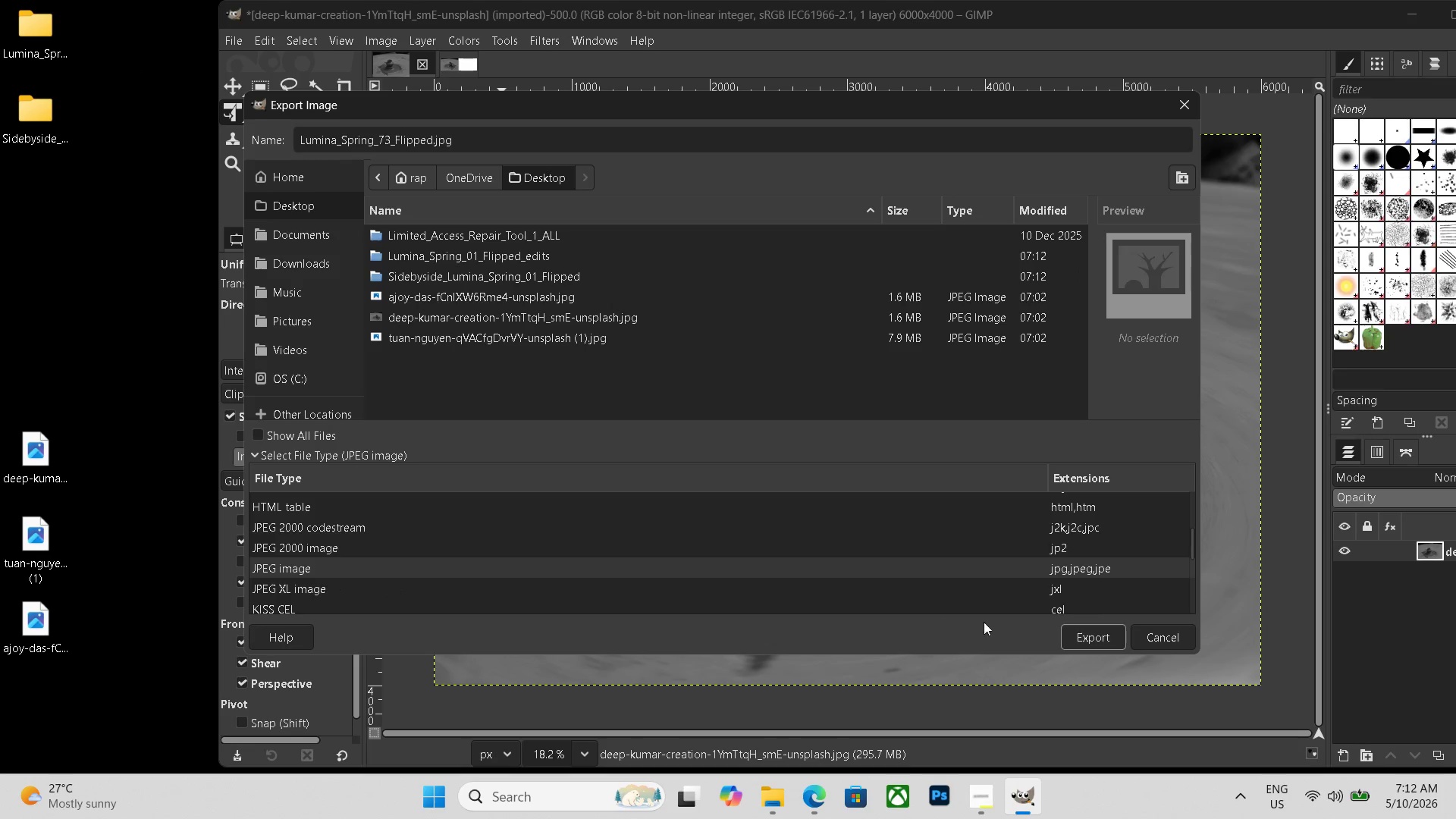 
left_click([1098, 626])
 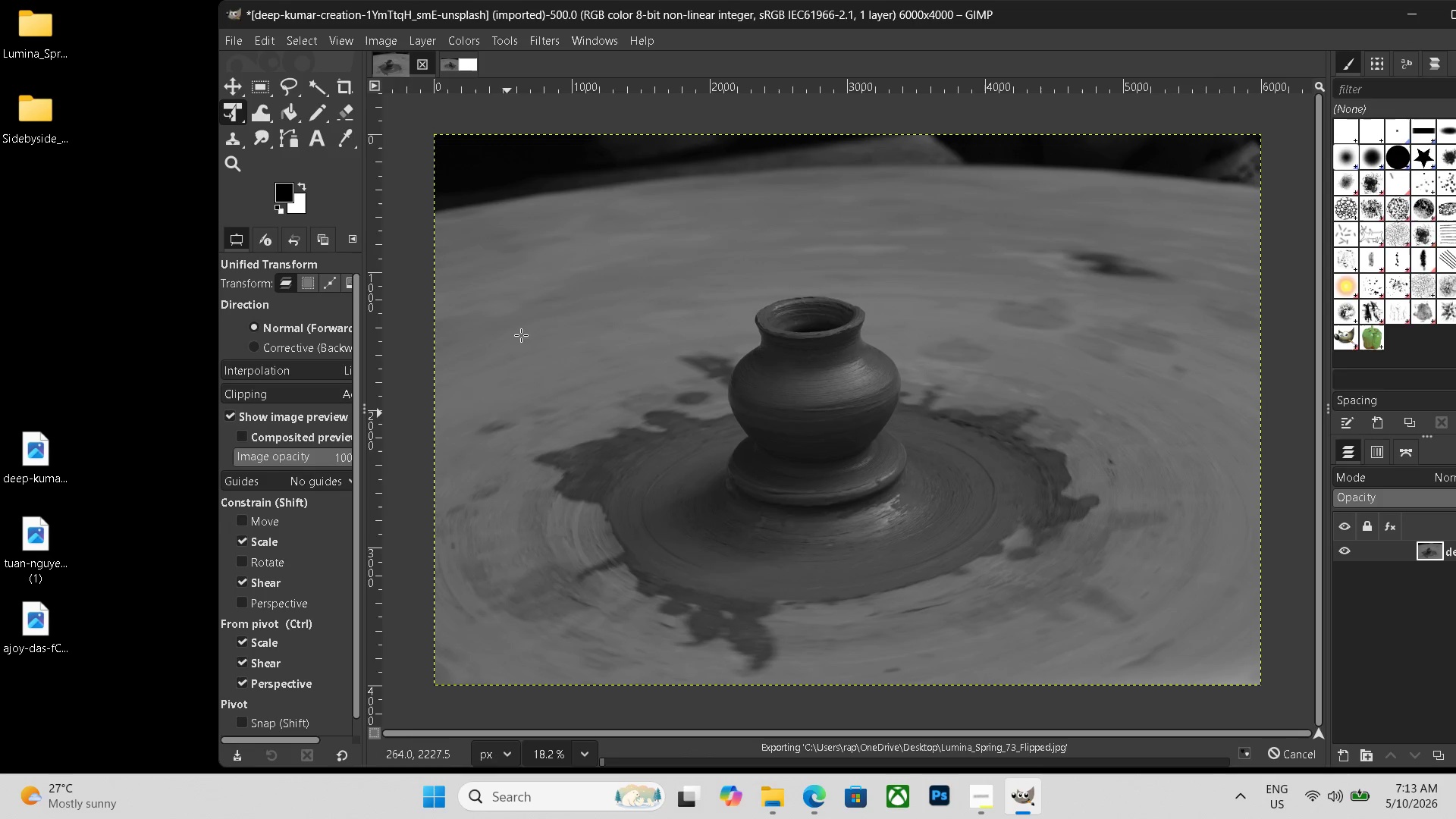 
left_click([460, 64])
 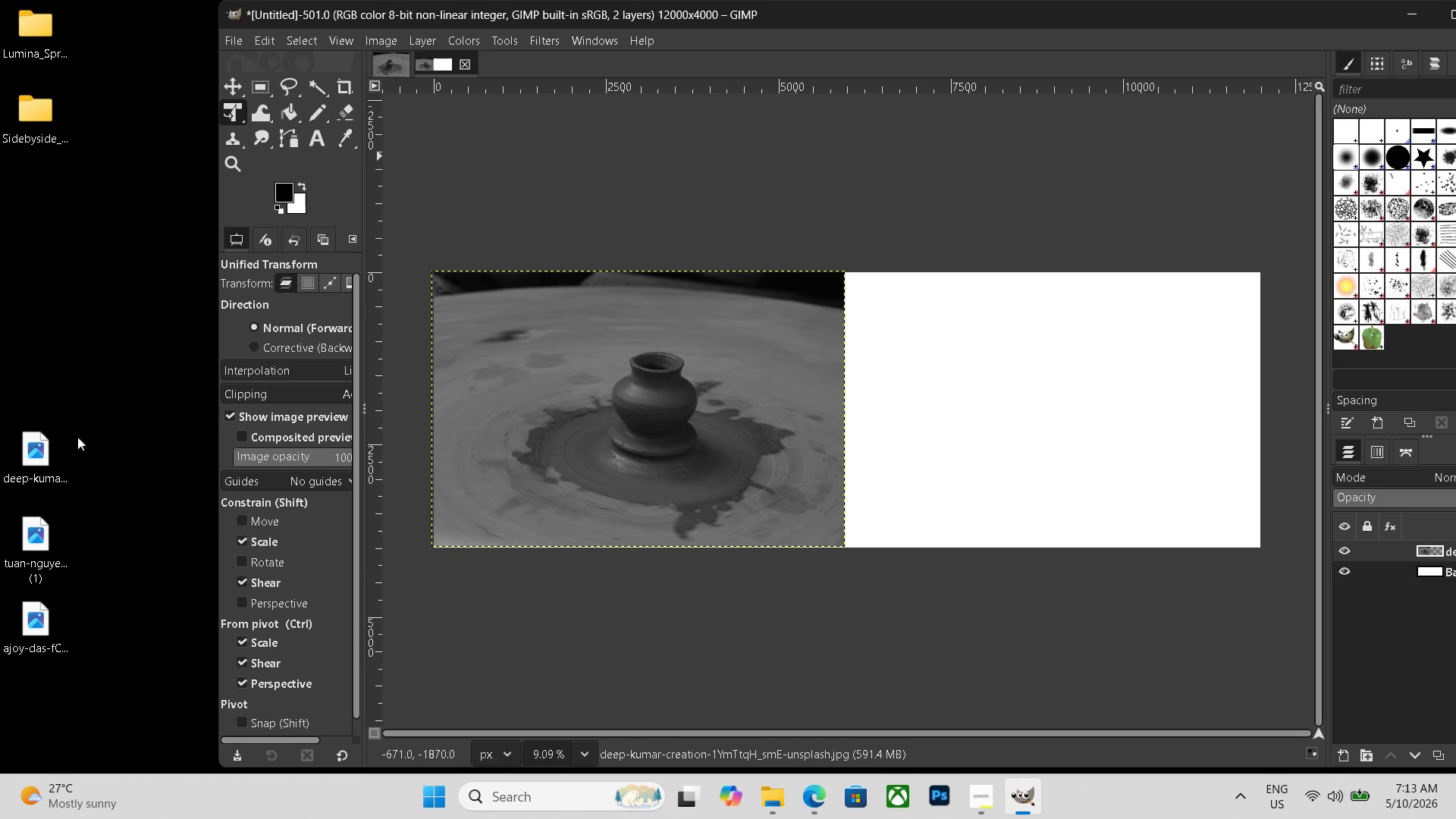 
left_click_drag(start_coordinate=[46, 449], to_coordinate=[52, 450])
 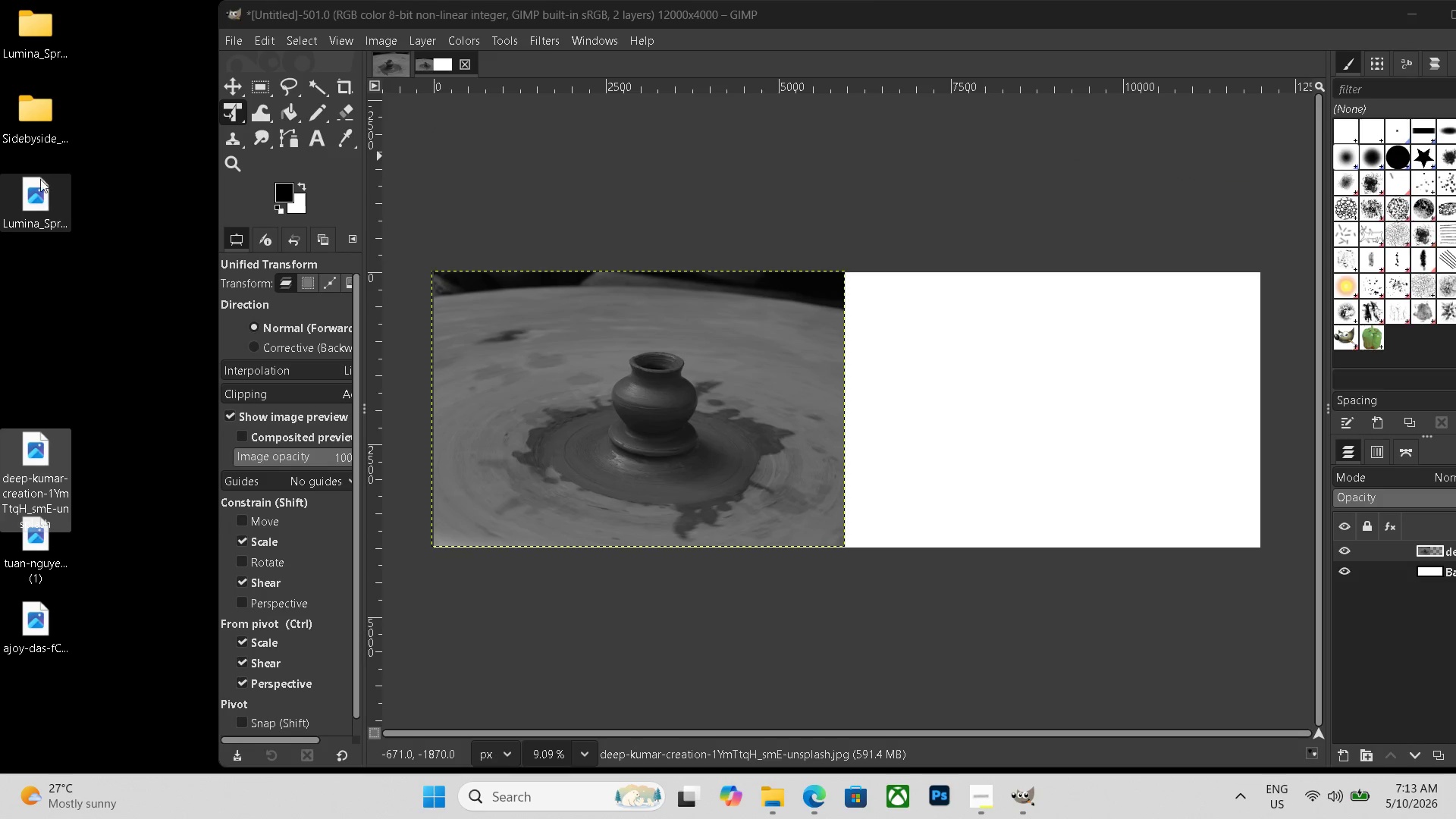 
left_click_drag(start_coordinate=[42, 178], to_coordinate=[1050, 395])
 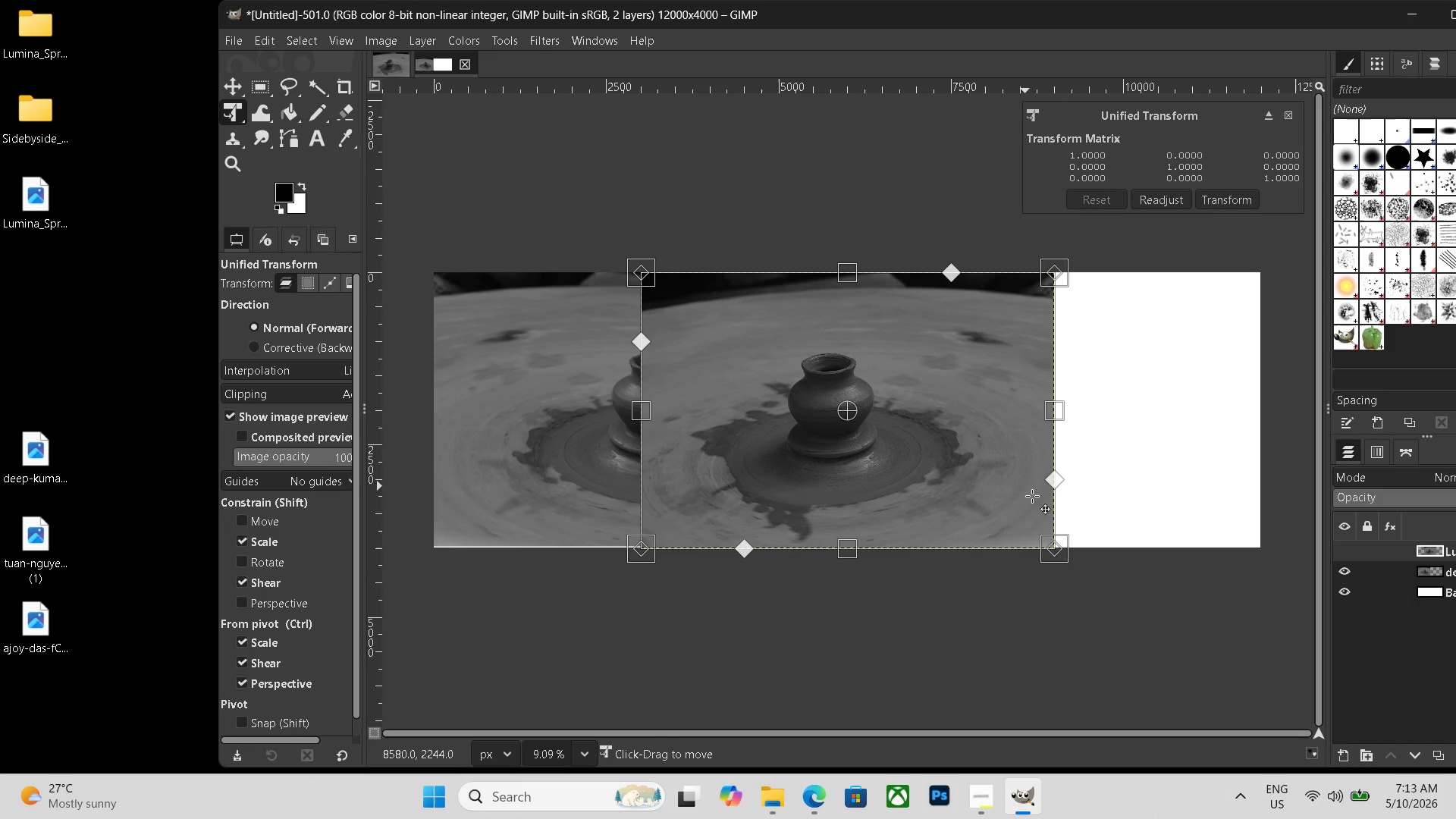 
left_click_drag(start_coordinate=[927, 445], to_coordinate=[1131, 444])
 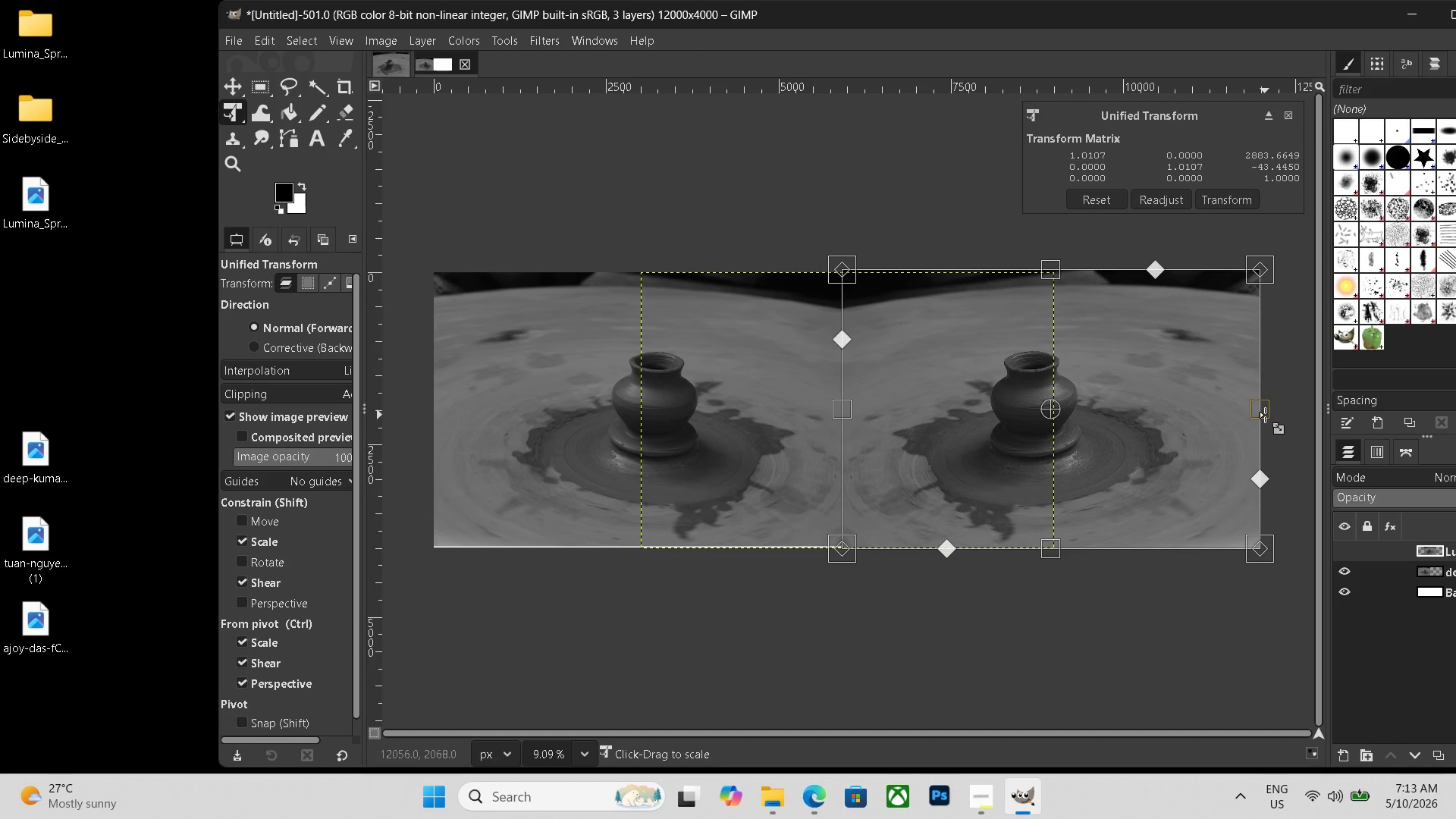 
key(Enter)
 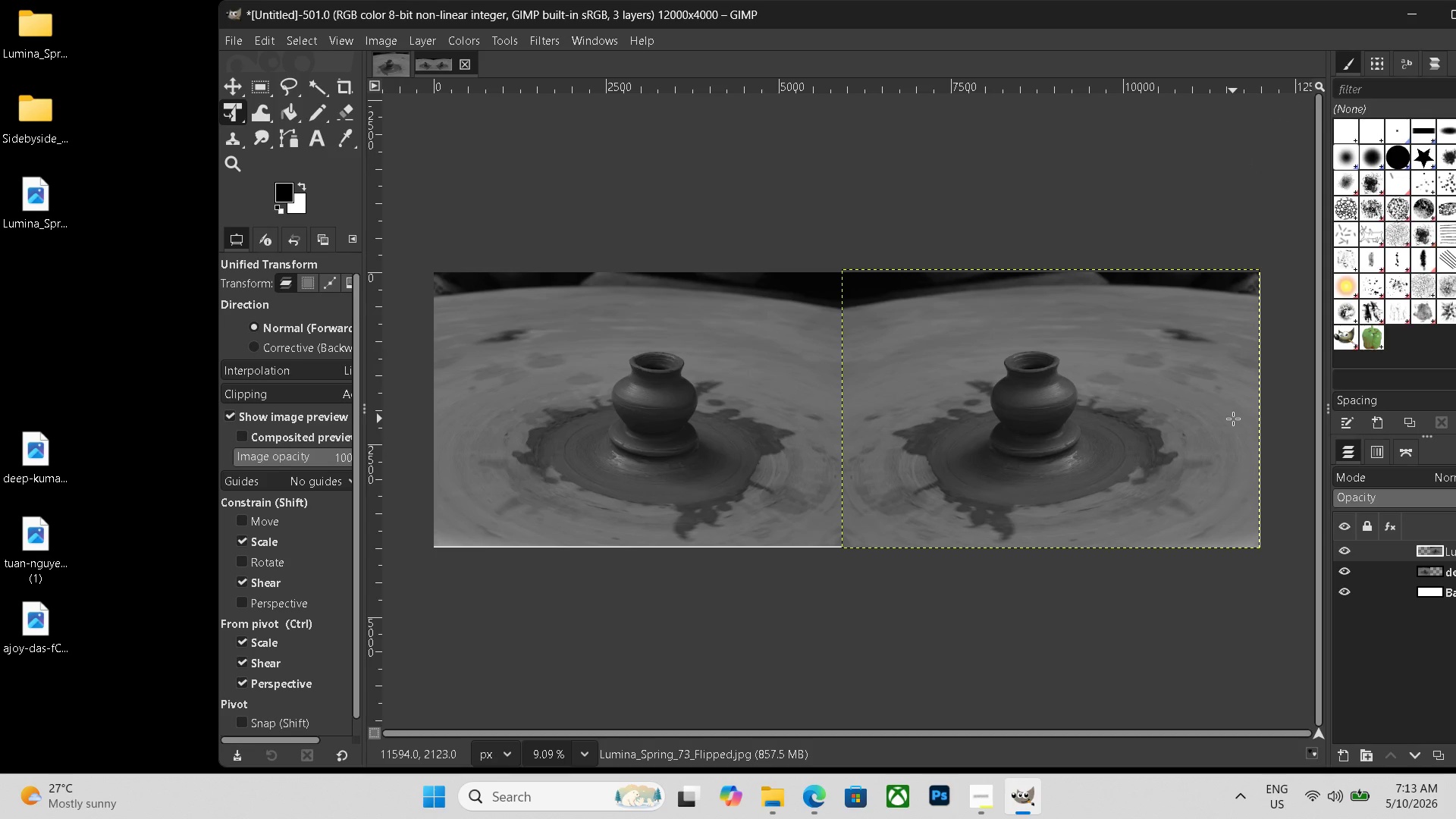 
wait(8.51)
 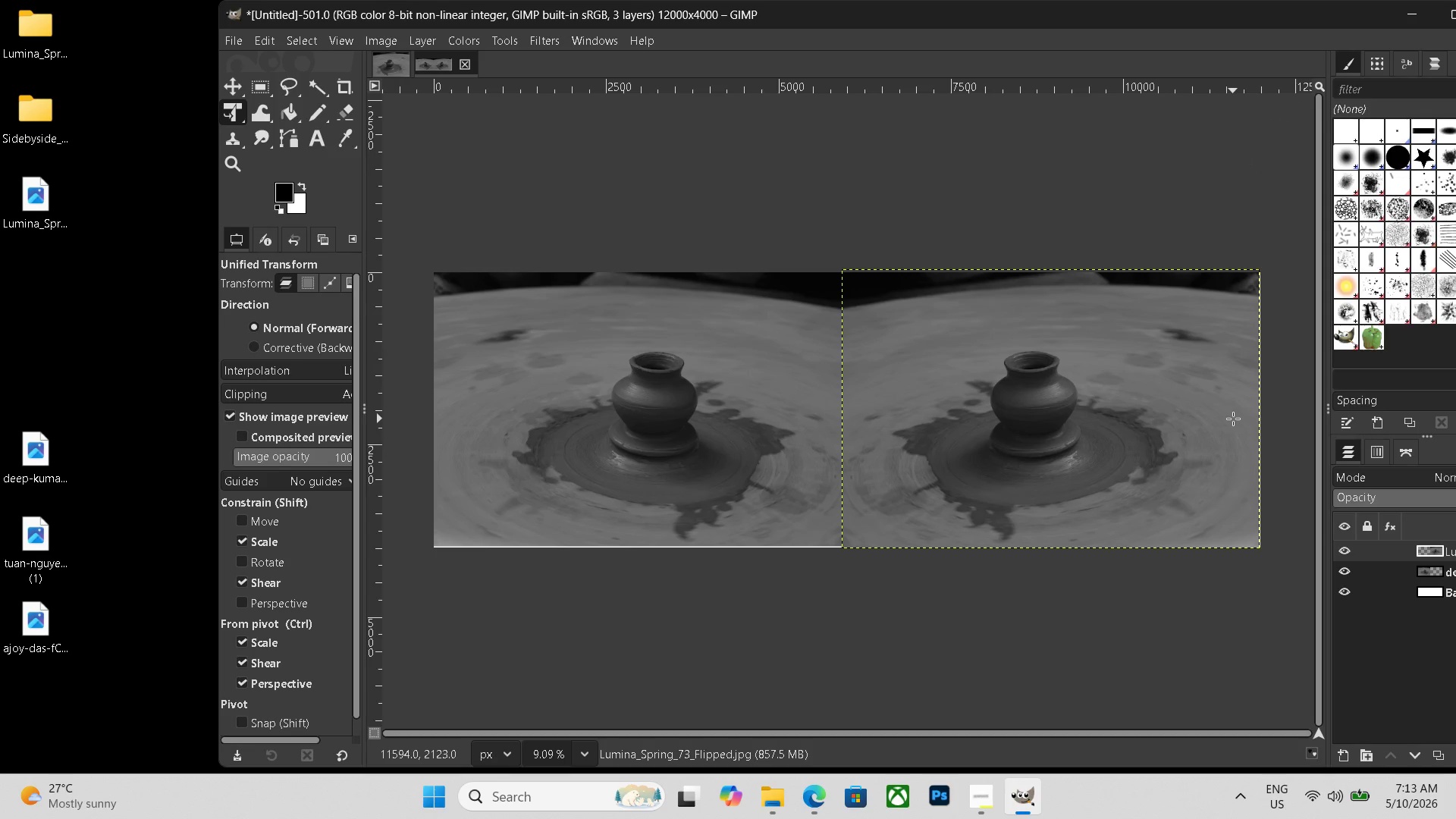 
left_click([322, 143])
 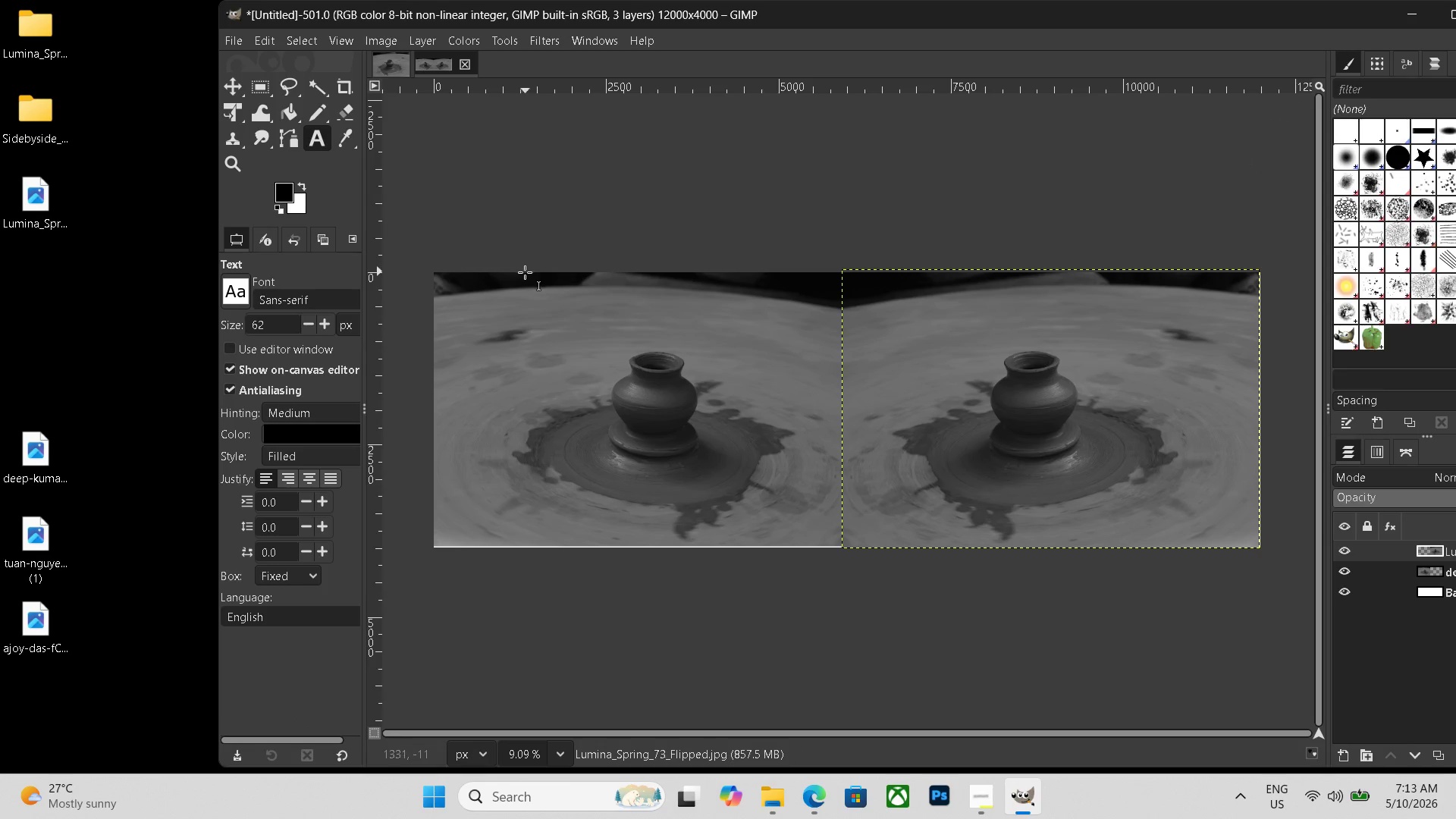 
left_click_drag(start_coordinate=[506, 278], to_coordinate=[1204, 351])
 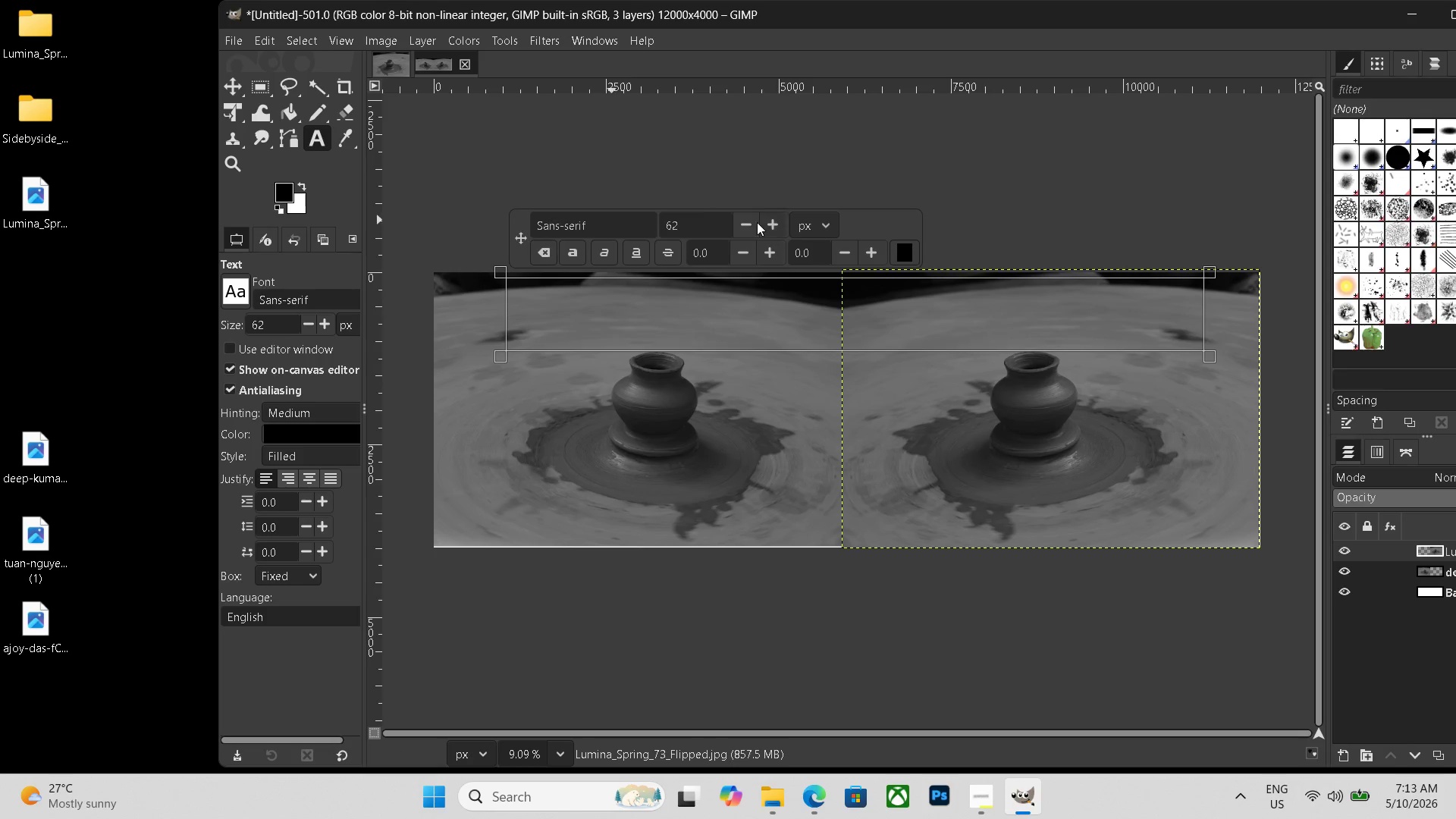 
left_click_drag(start_coordinate=[708, 224], to_coordinate=[636, 222])
 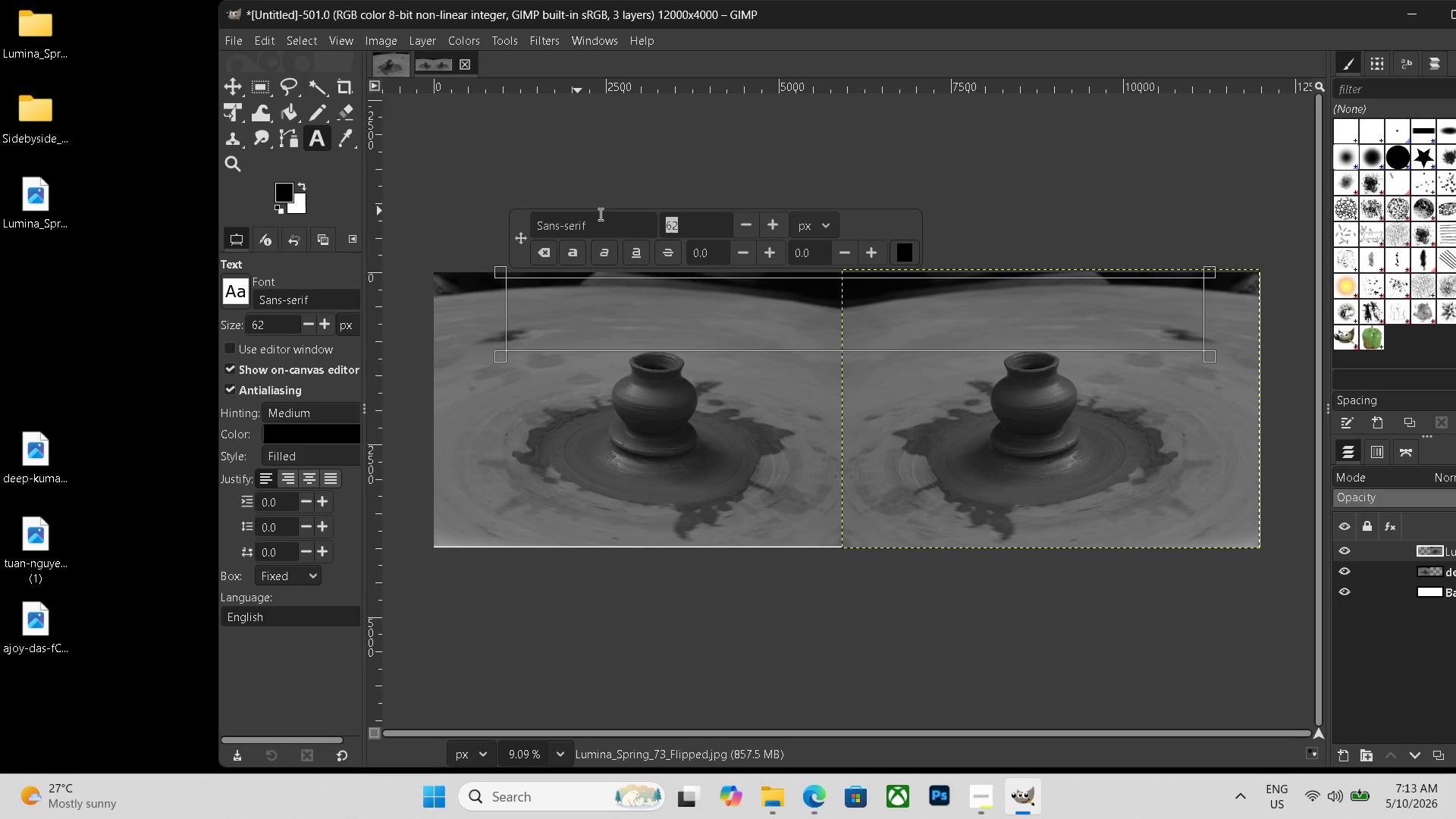 
key(Numpad4)
 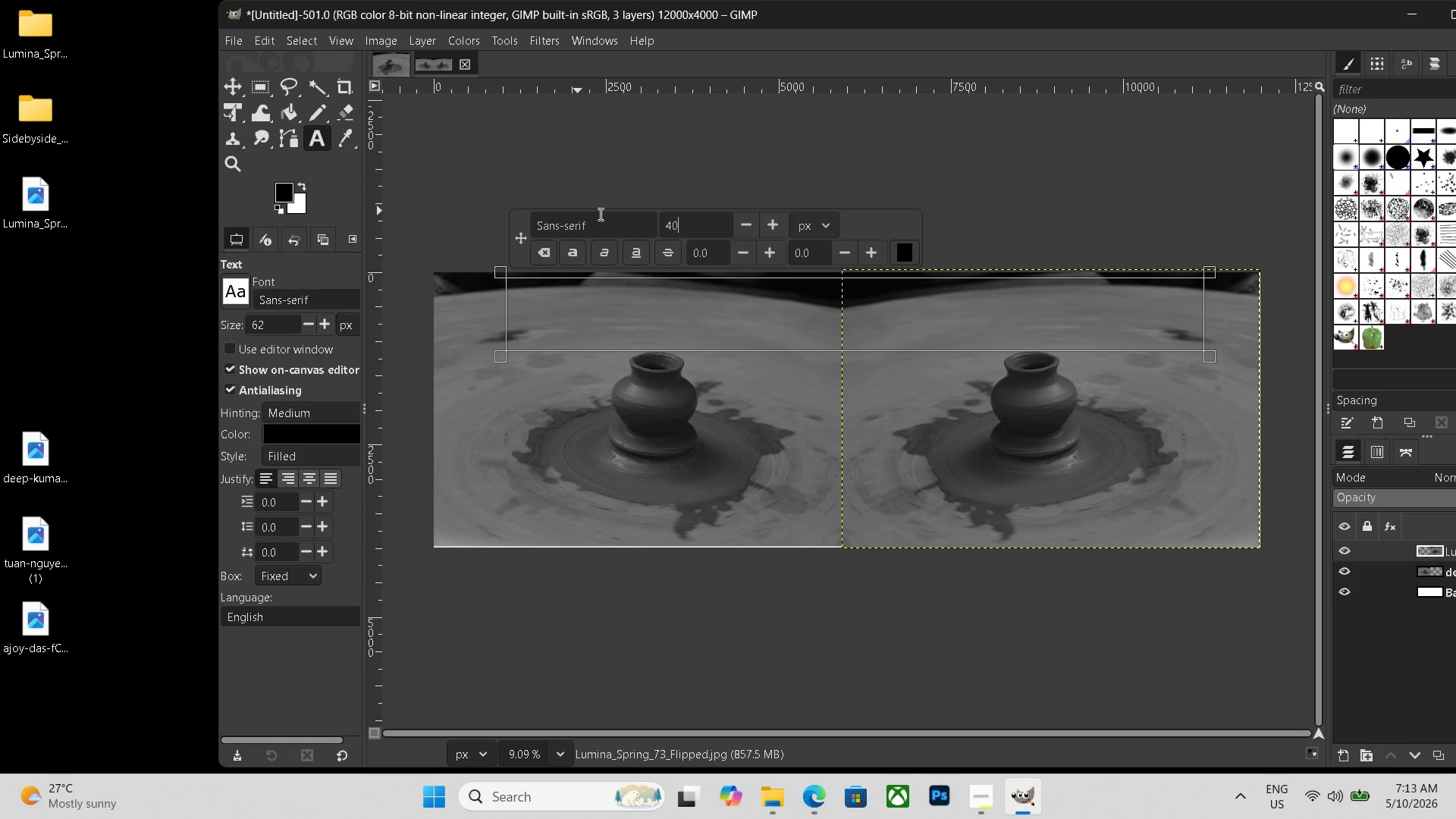 
key(Numpad0)
 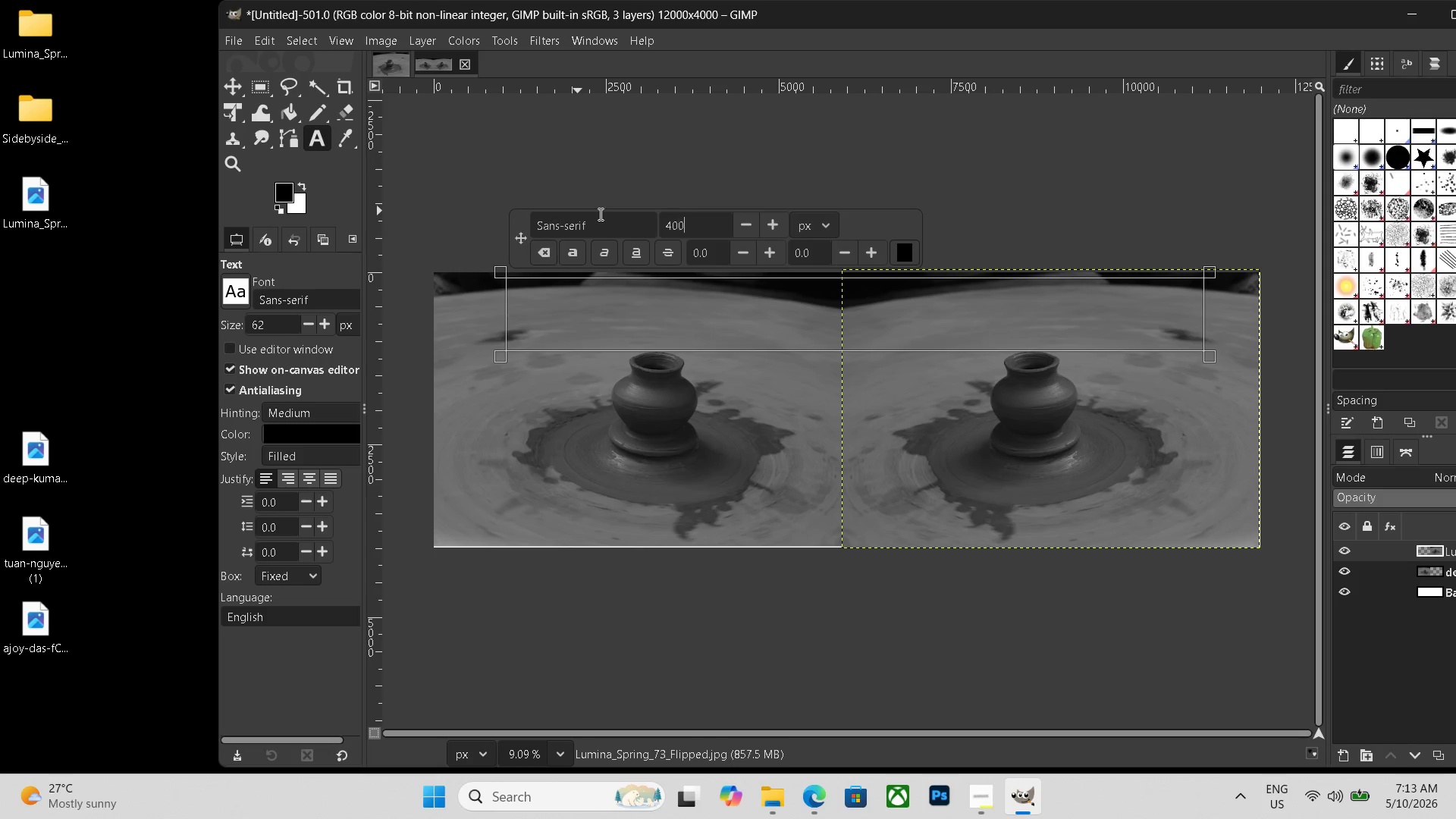 
key(Numpad0)
 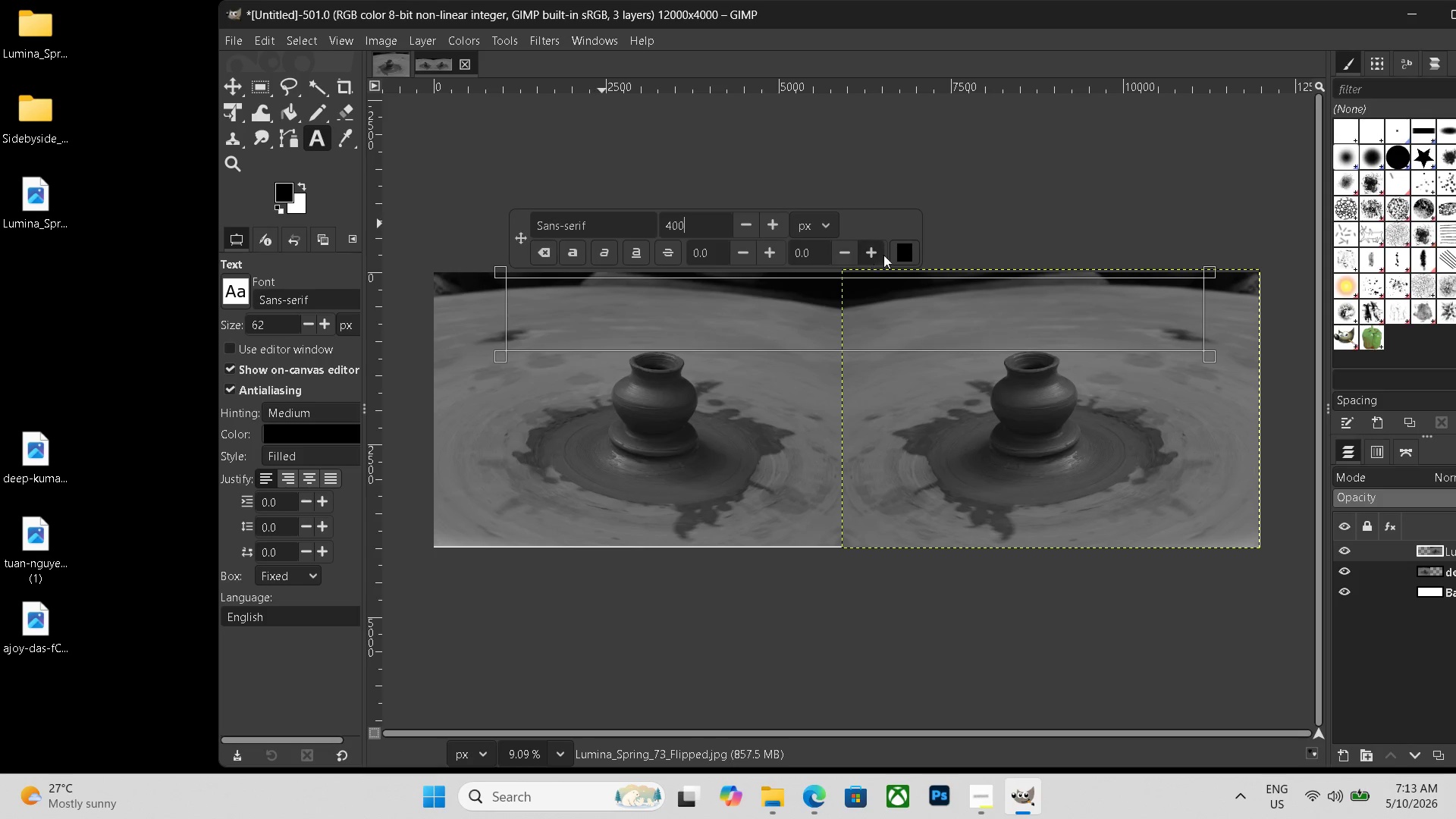 
left_click([893, 253])
 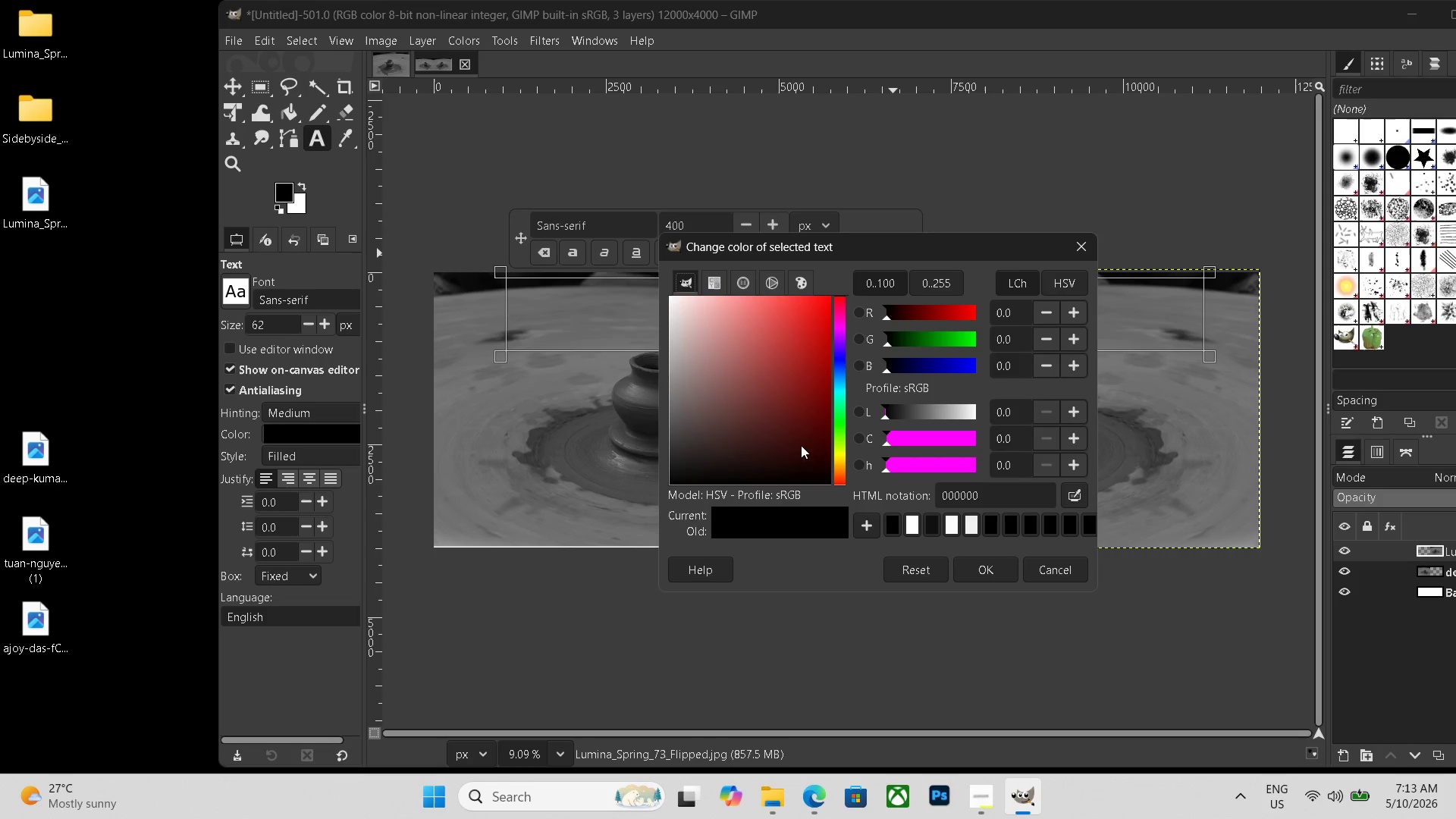 
left_click_drag(start_coordinate=[732, 368], to_coordinate=[457, 141])
 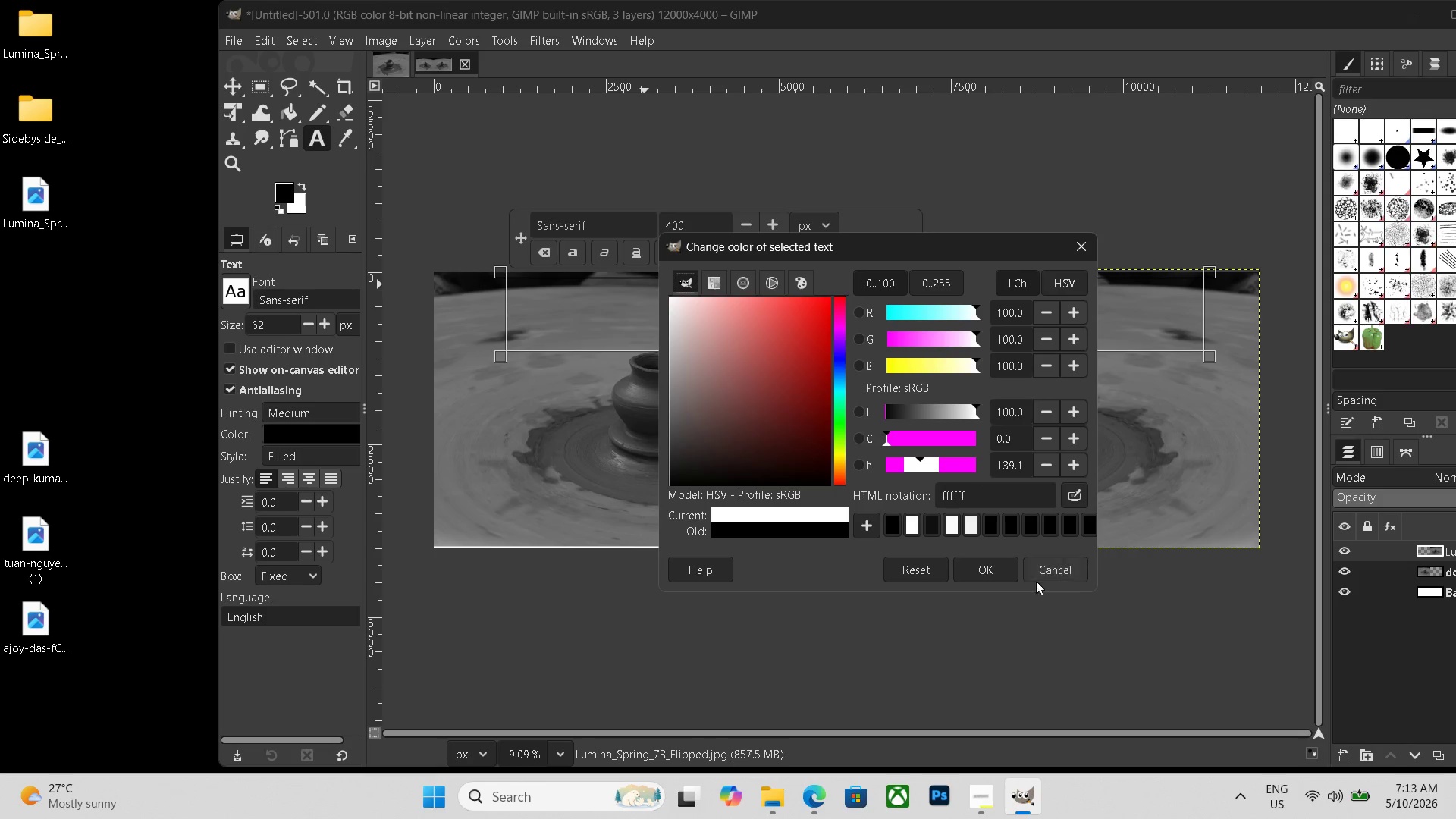 
left_click([1003, 568])
 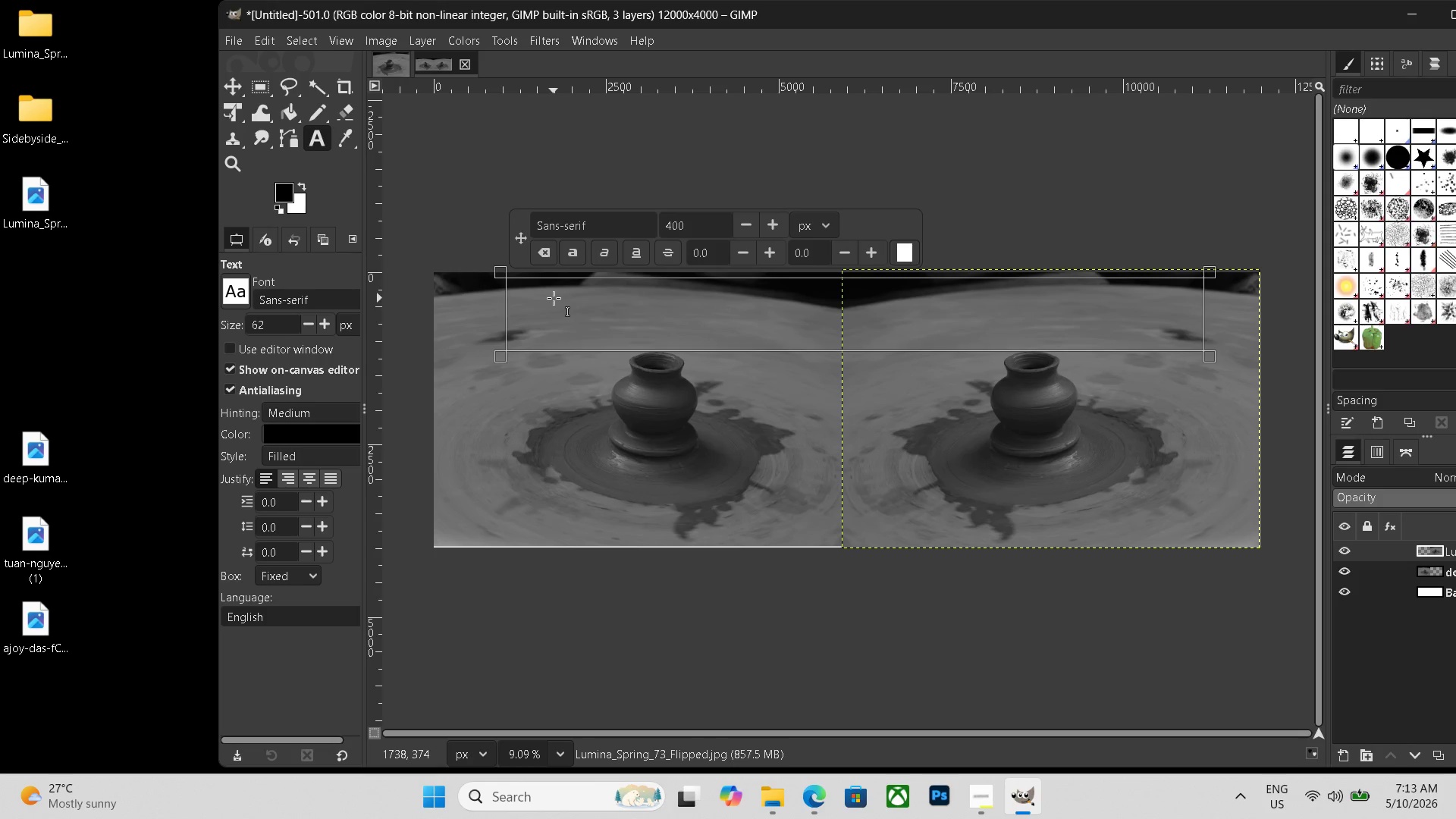 
type(before)
 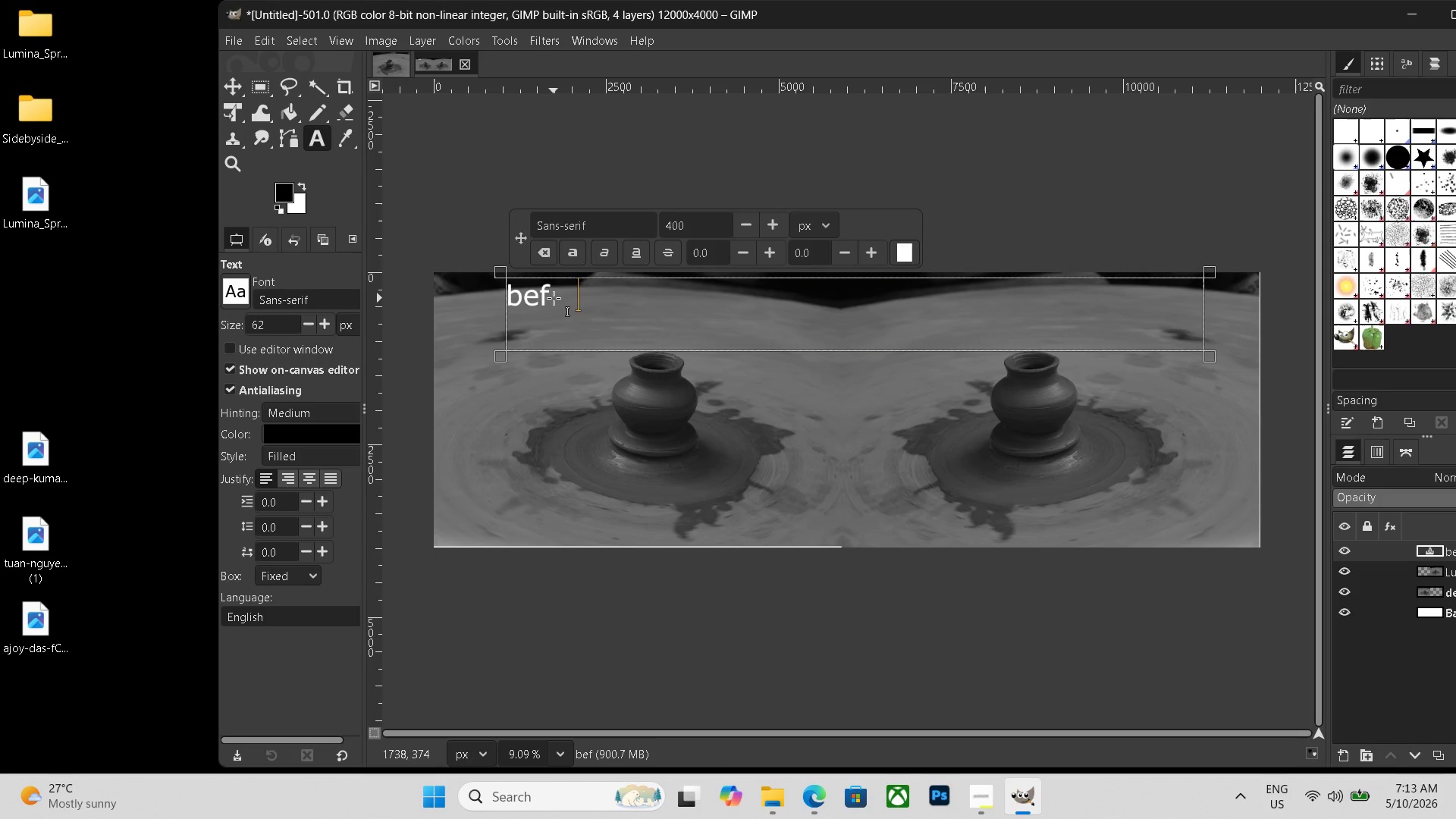 
hold_key(key=Space, duration=1.5)
 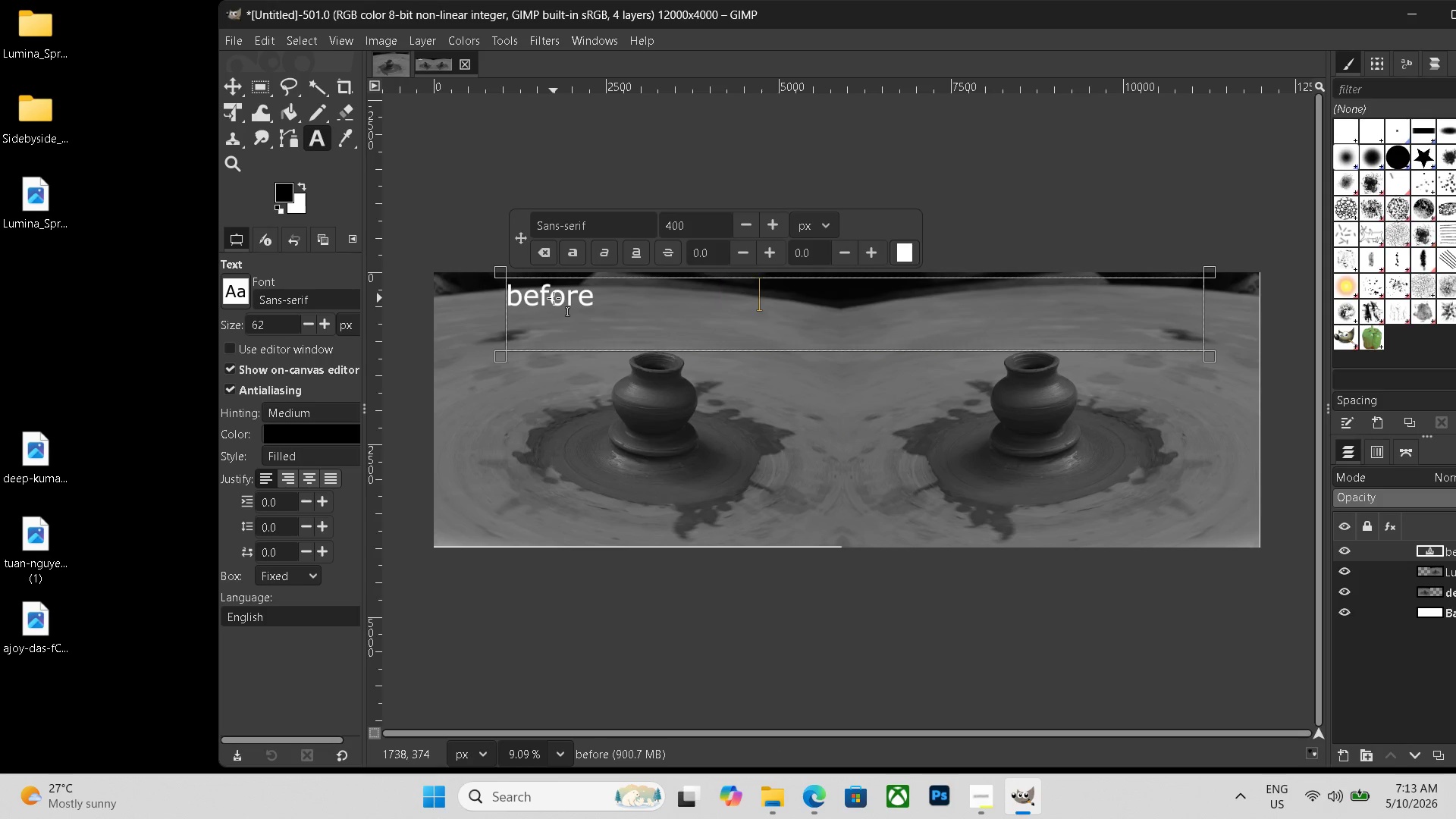 
hold_key(key=Space, duration=1.22)
 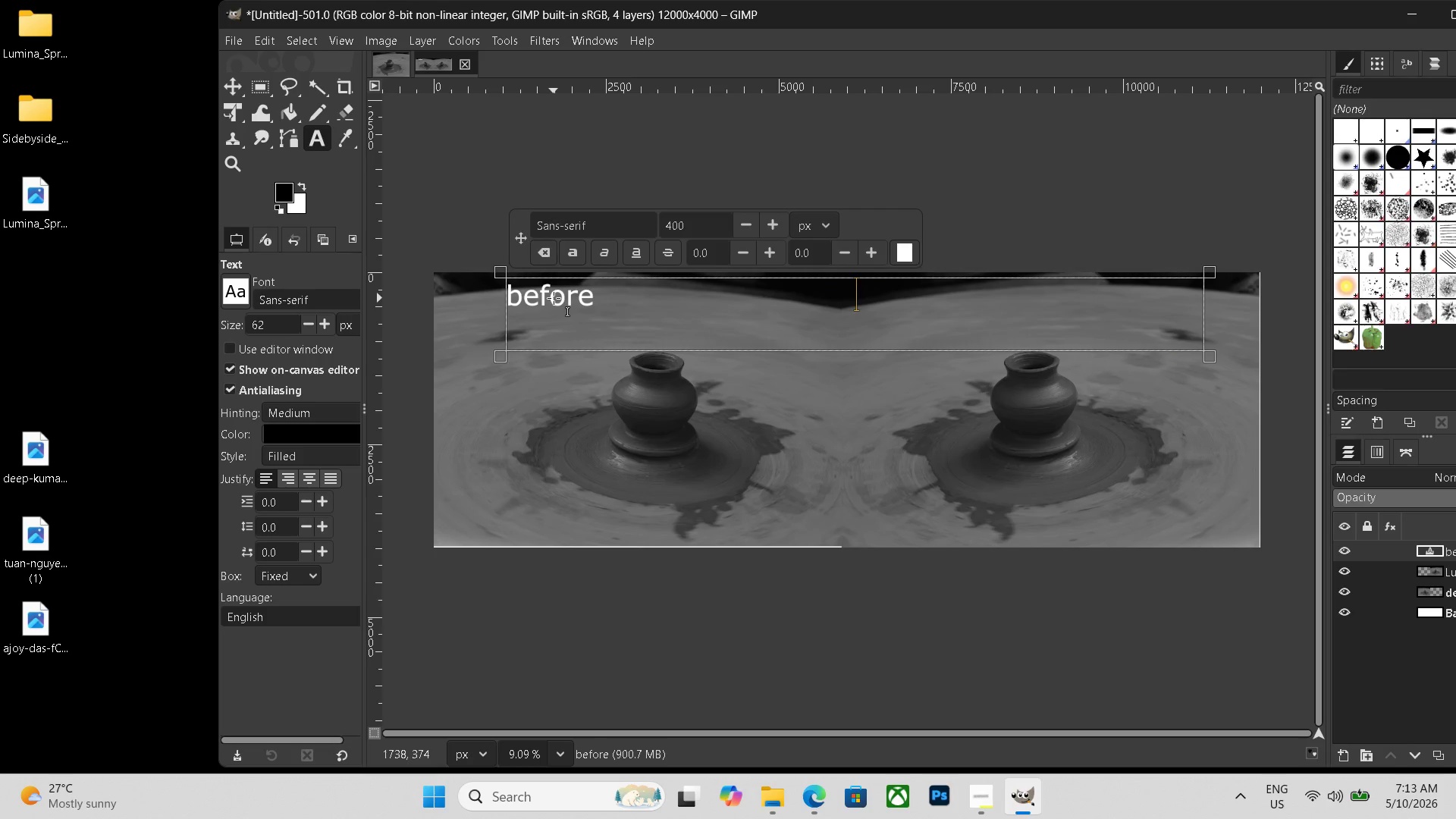 
type( after)
 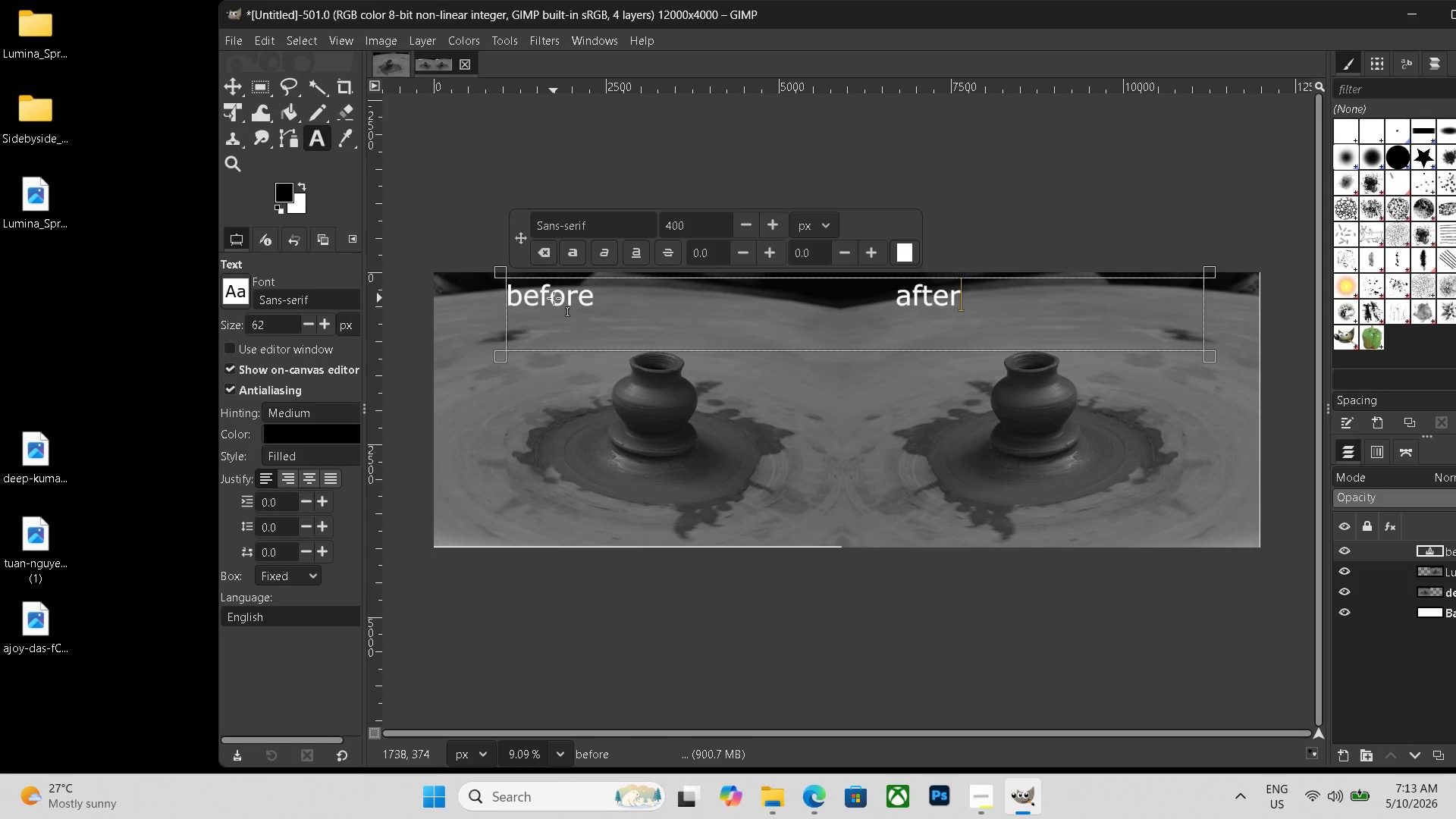 
wait(7.52)
 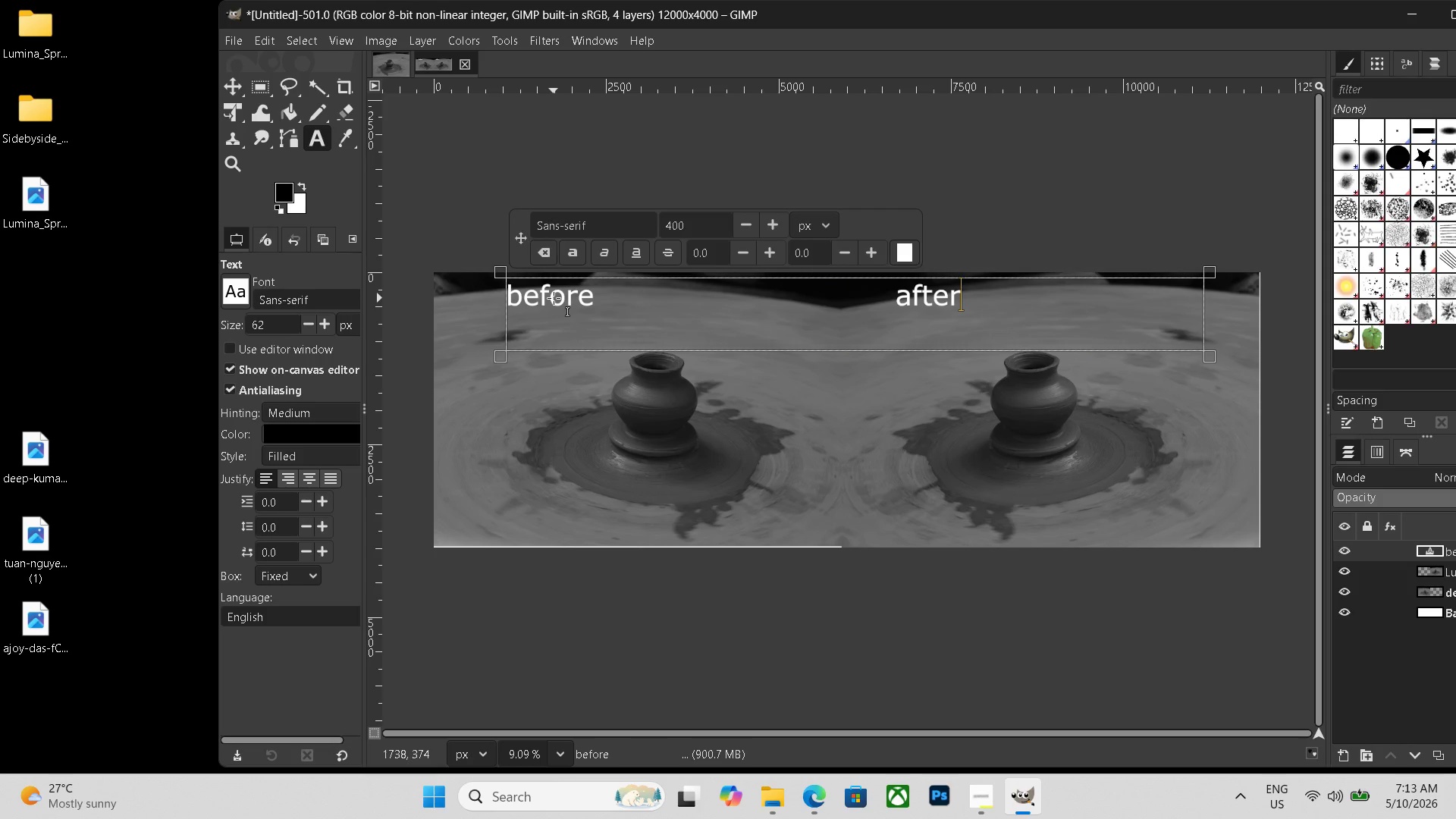 
key(Control+Shift+ShiftLeft)
 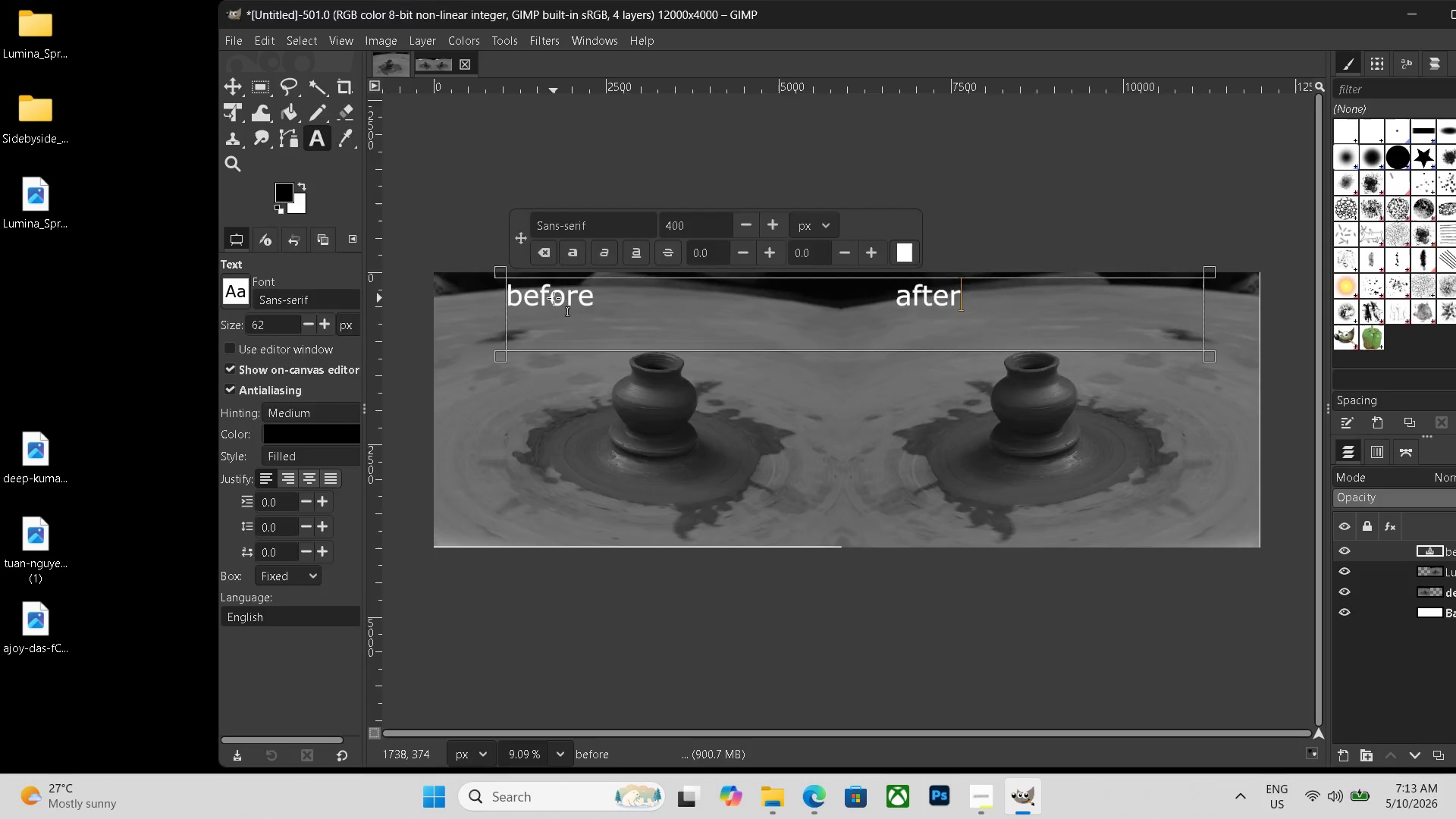 
key(Control+Shift+E)
 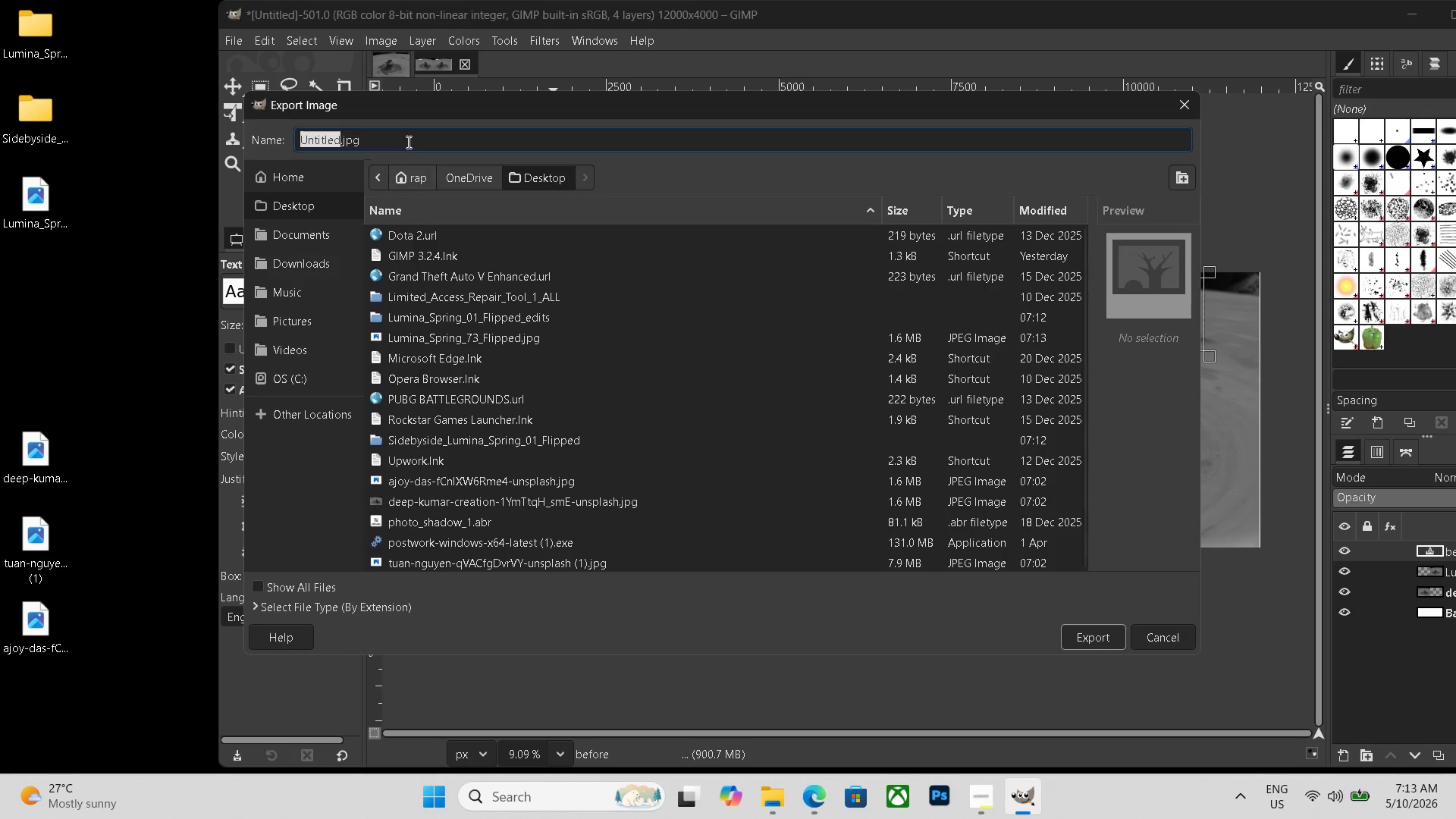 
left_click_drag(start_coordinate=[406, 140], to_coordinate=[108, 91])
 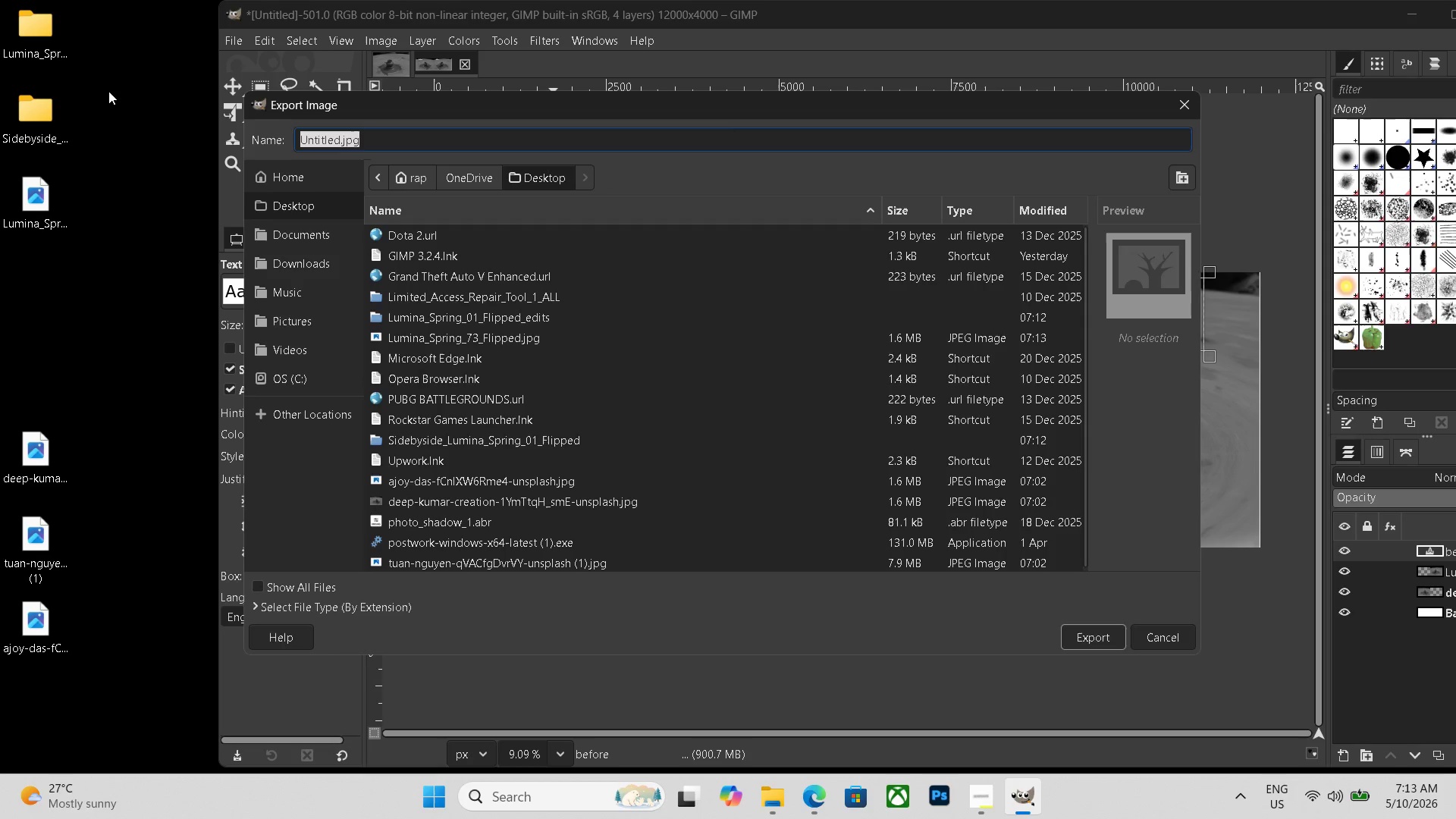 
key(Backspace)
type(sidebyside)
 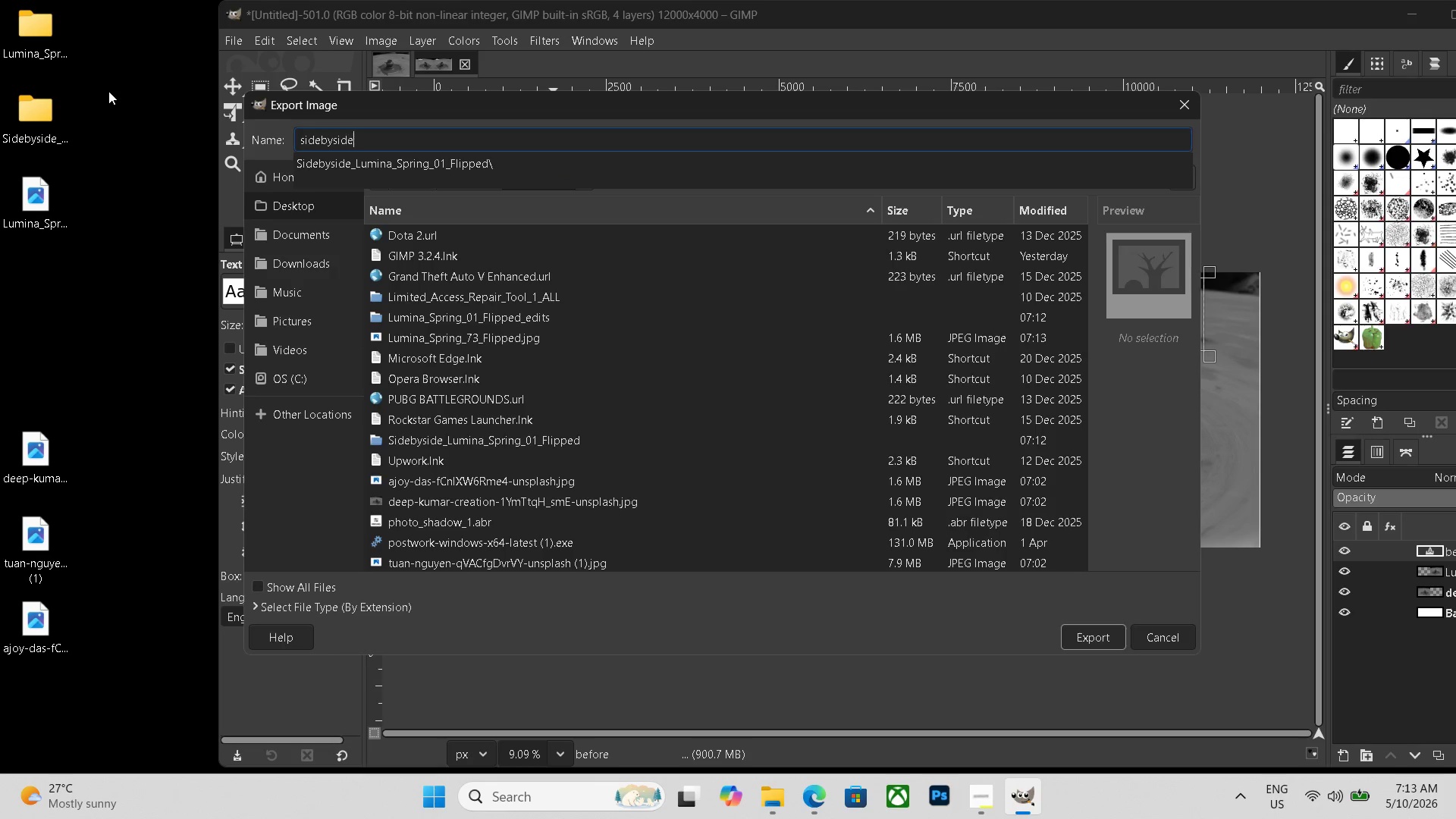 
key(Shift+Minus)
 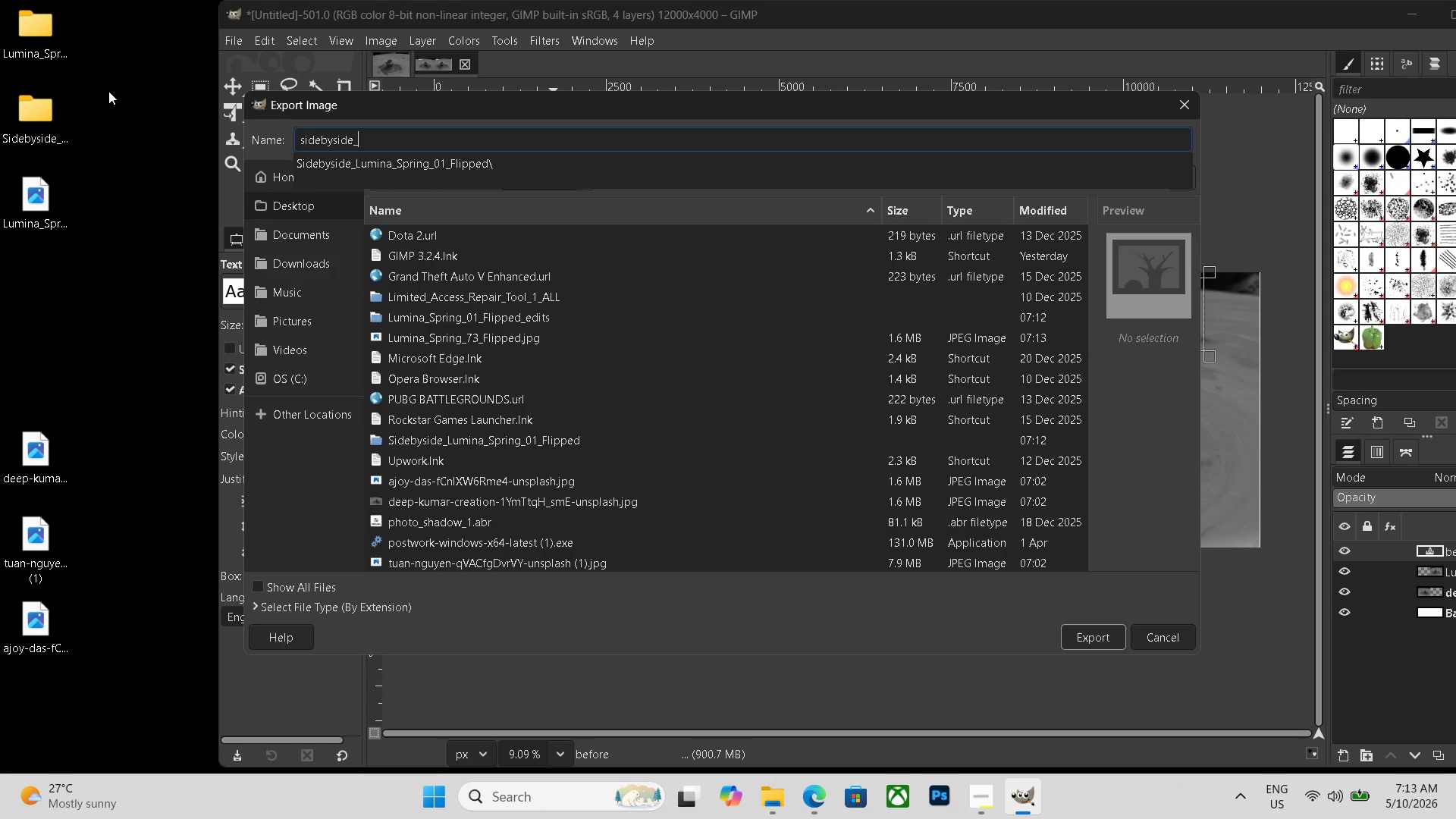 
key(Control+ControlLeft)
 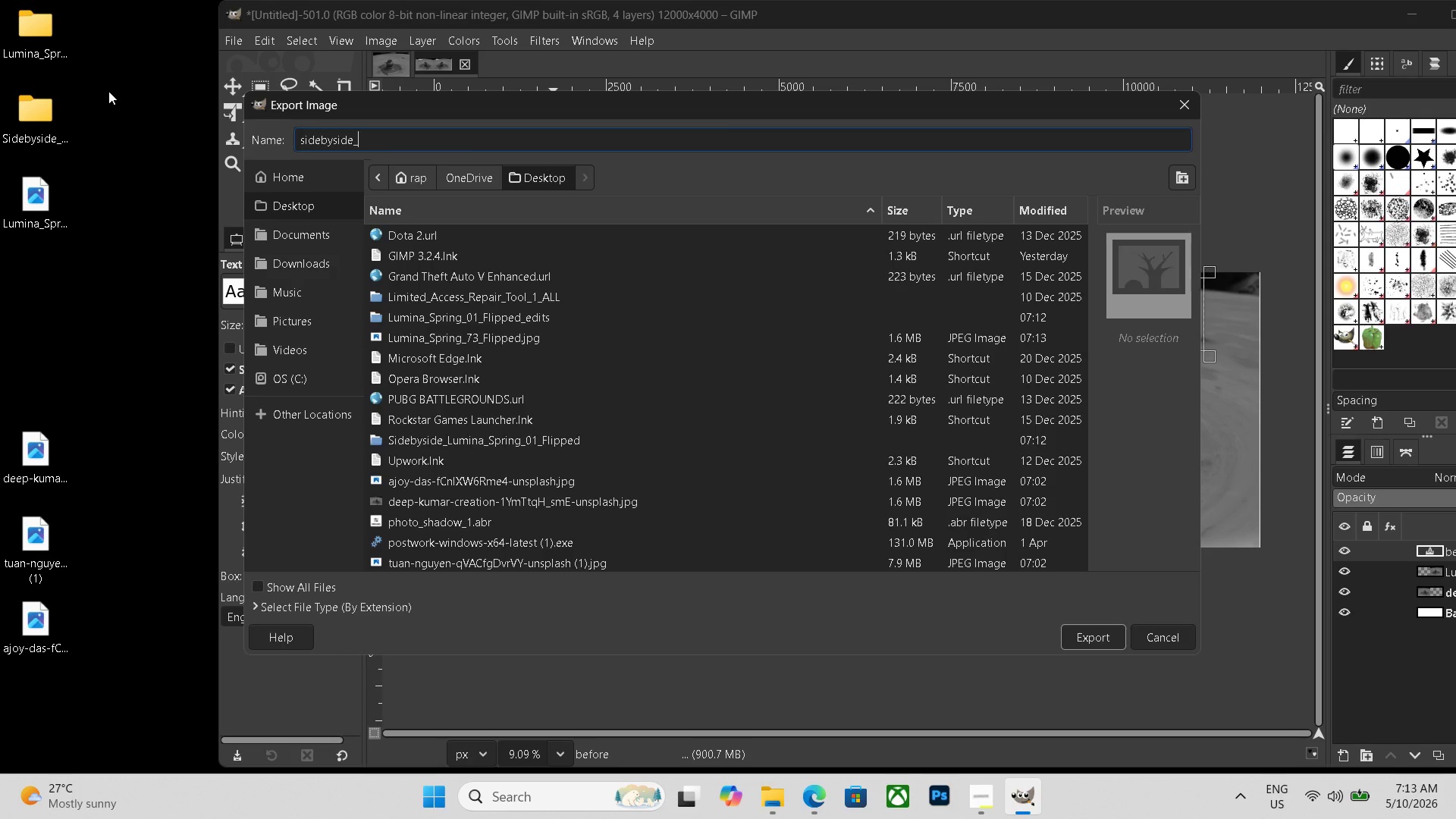 
key(Control+V)
 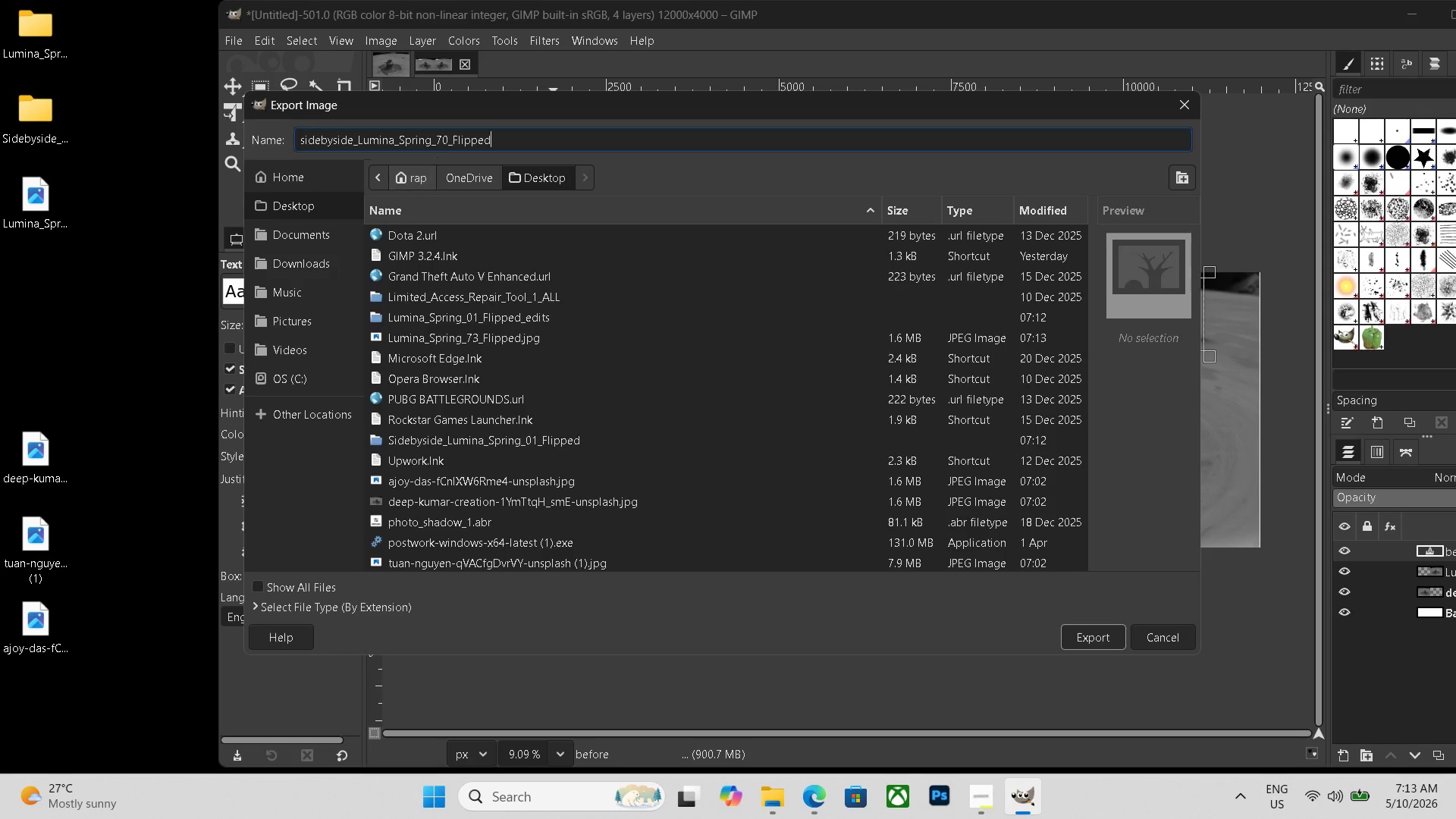 
left_click([448, 140])
 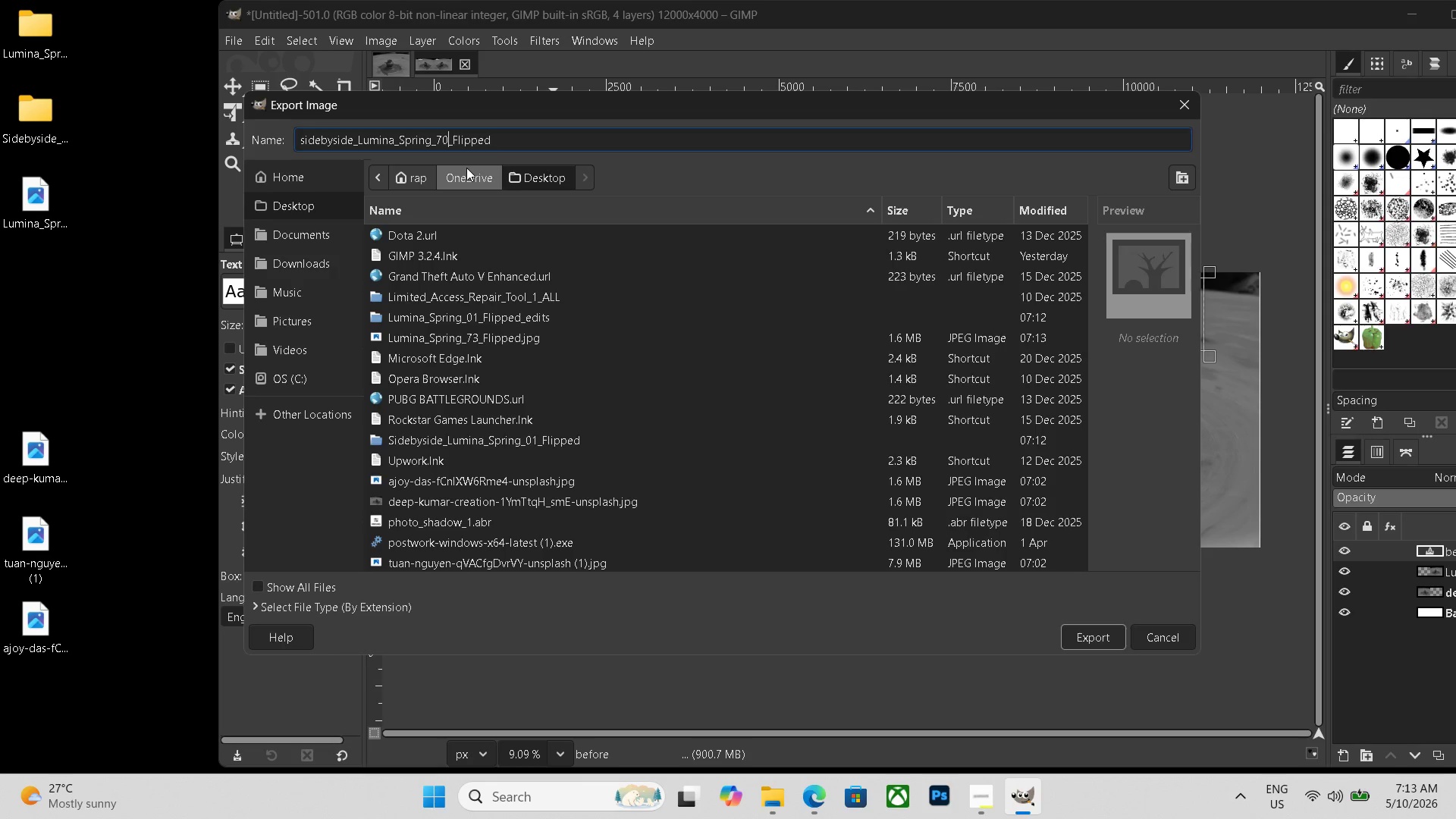 
key(Backspace)
 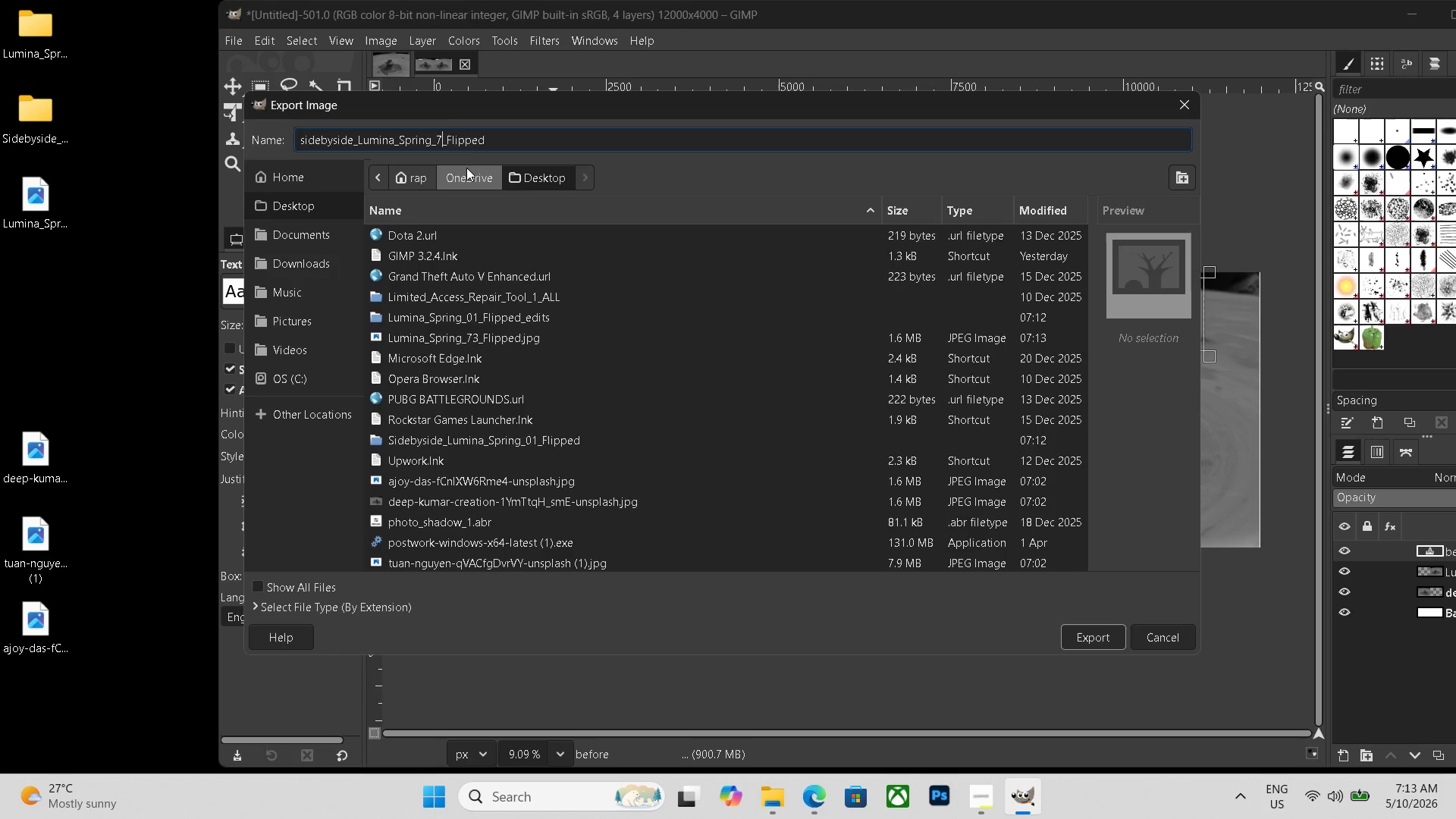 
key(Numpad3)
 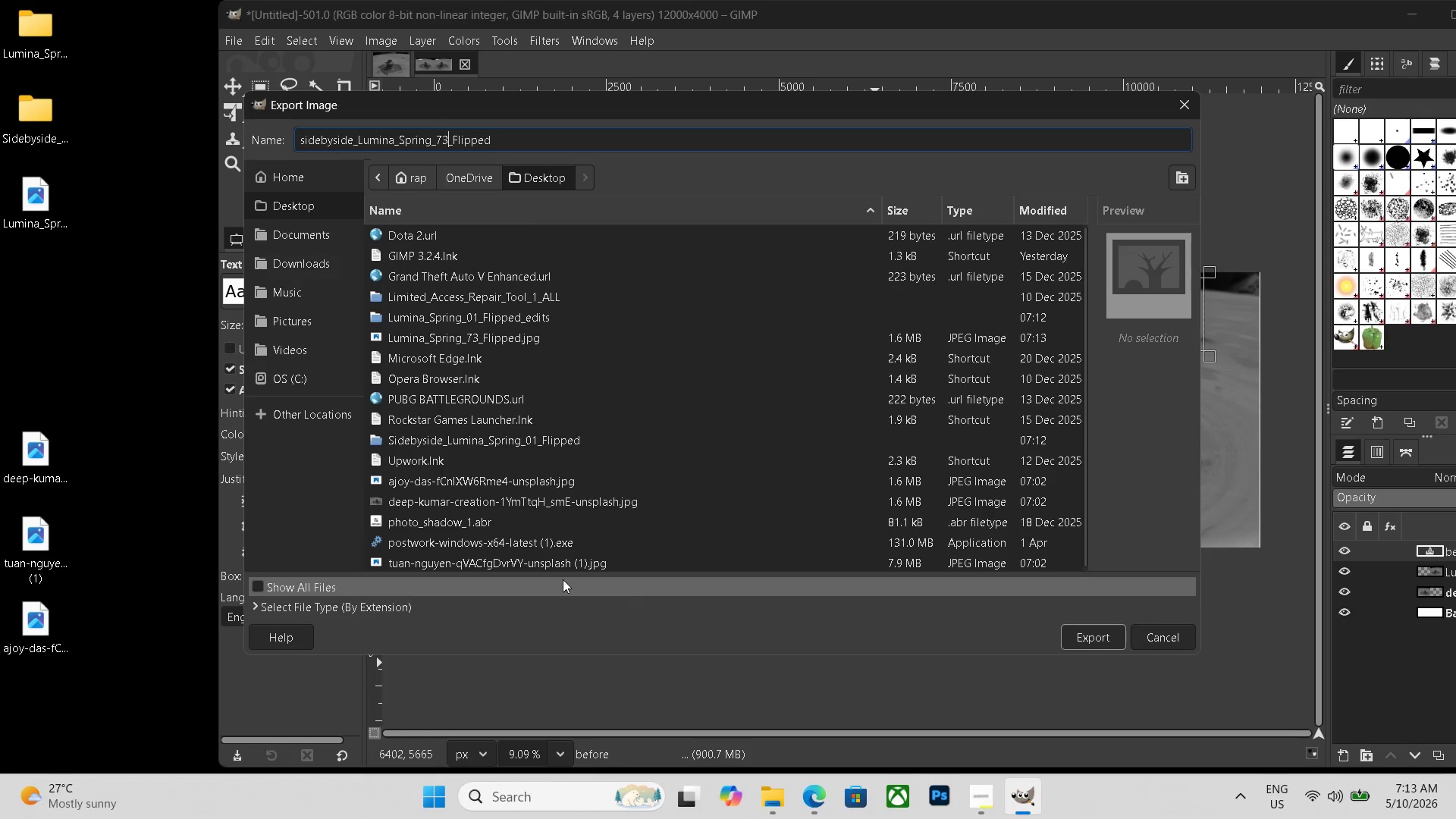 
left_click([381, 609])
 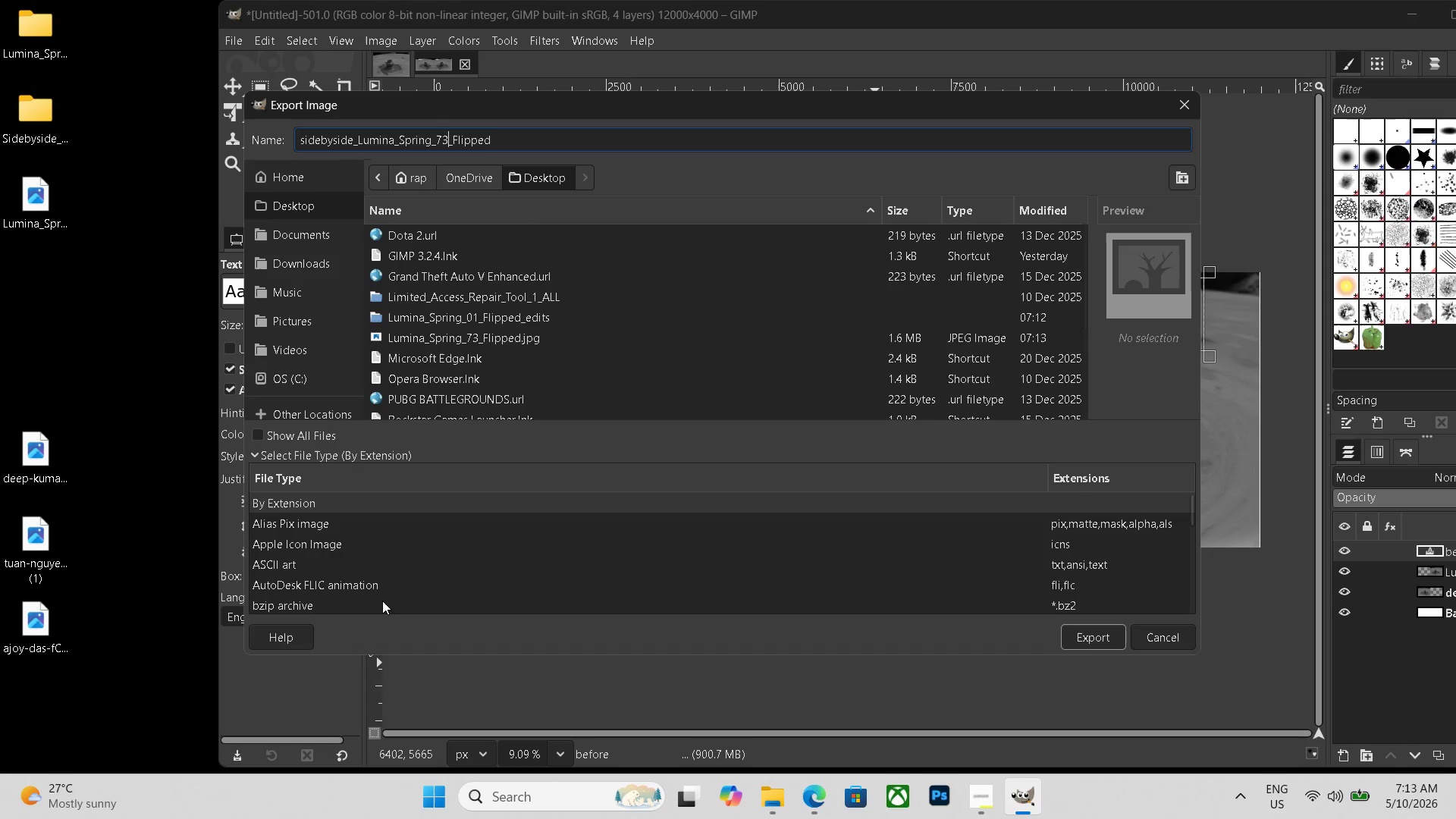 
scroll: coordinate [346, 593], scroll_direction: down, amount: 19.0
 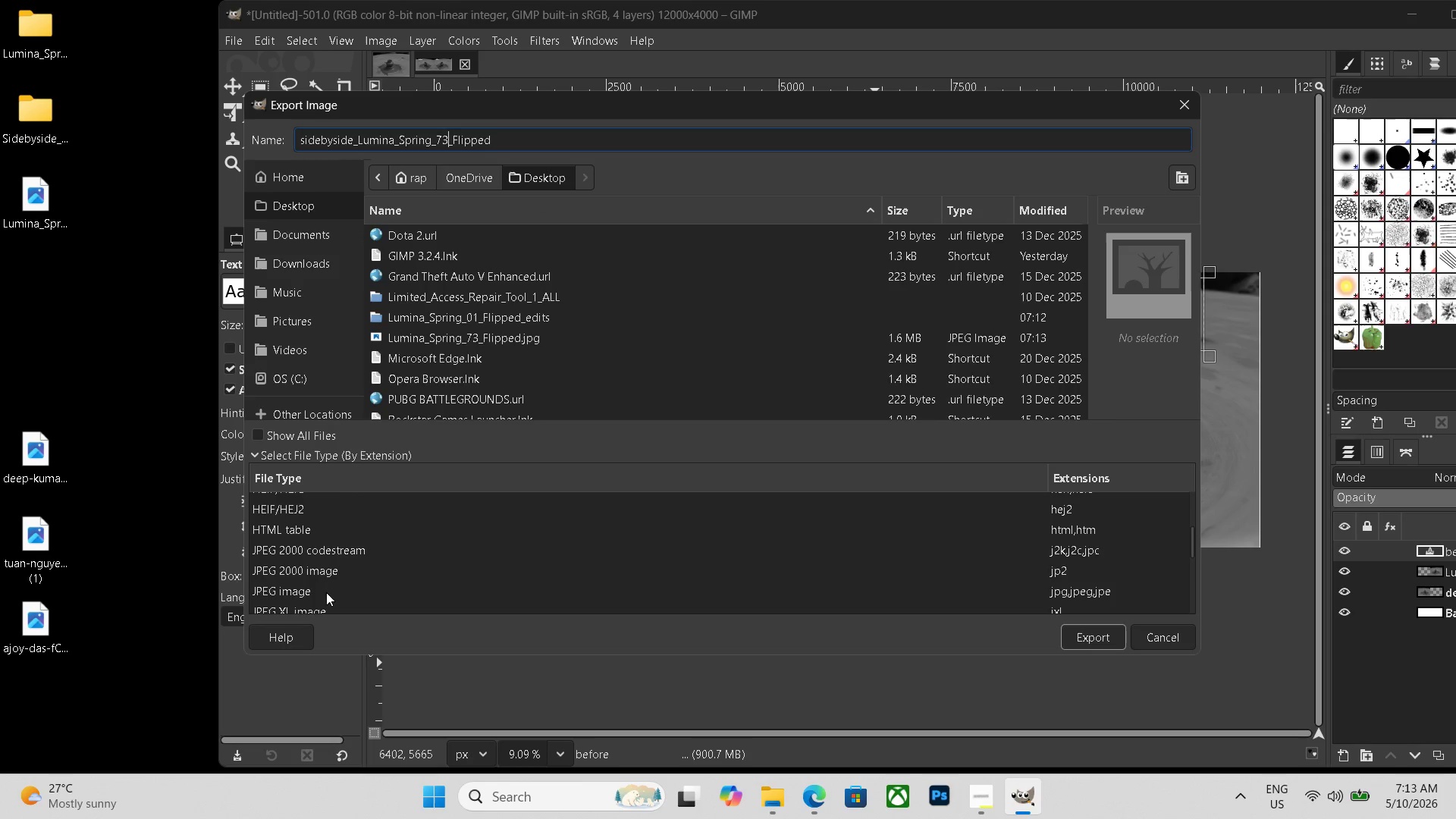 
left_click([306, 588])
 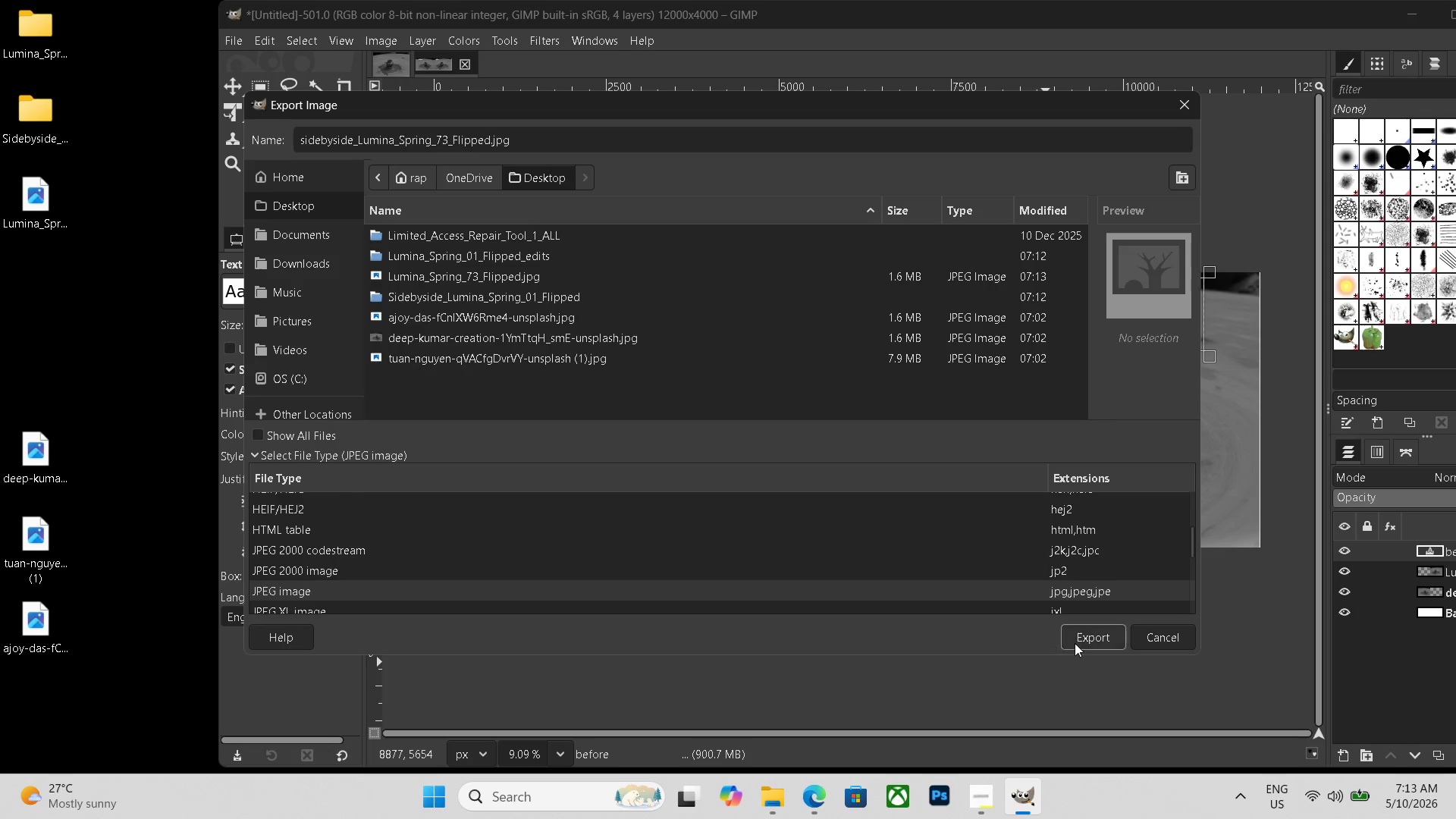 
left_click([1077, 642])
 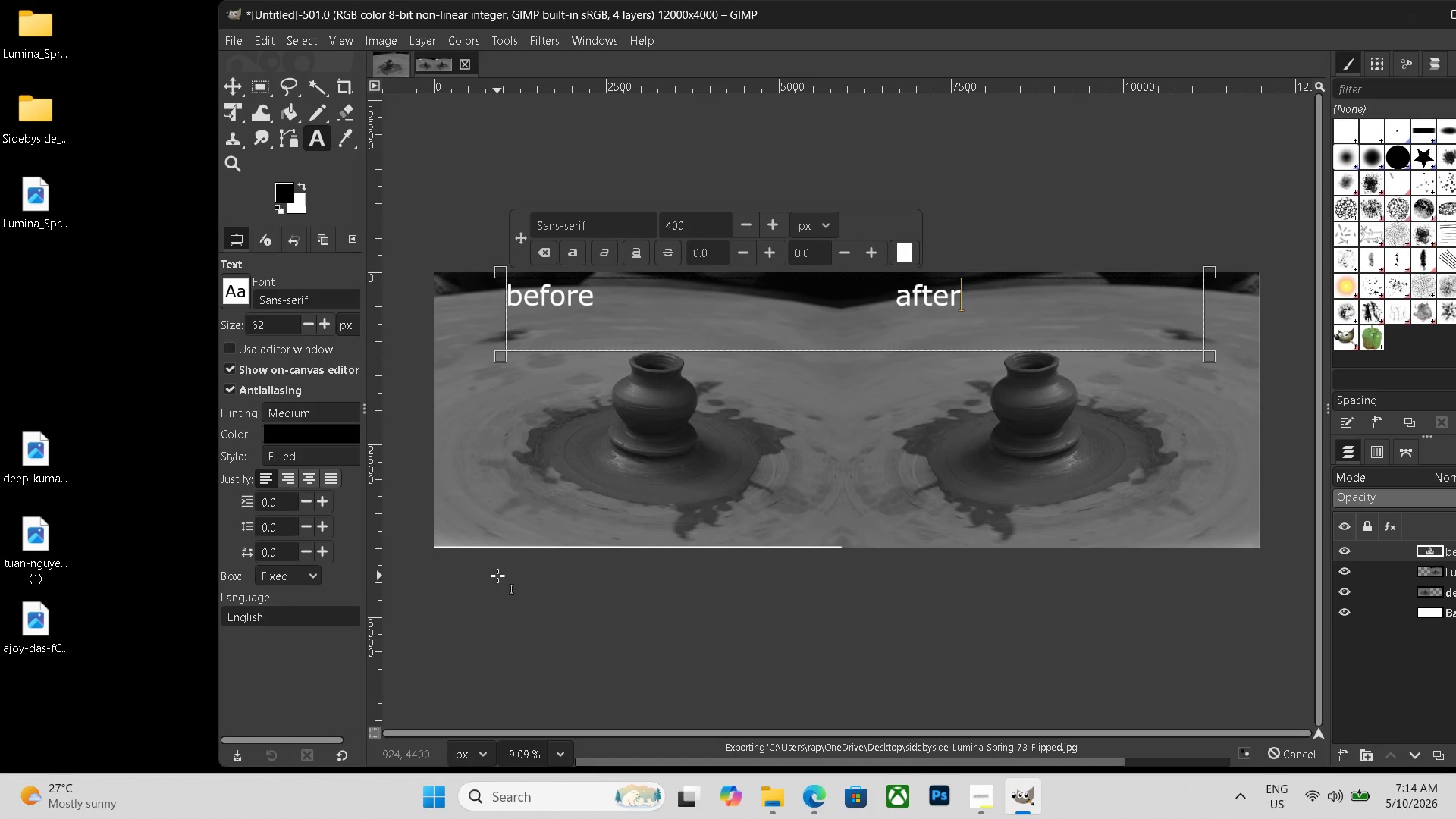 
wait(5.39)
 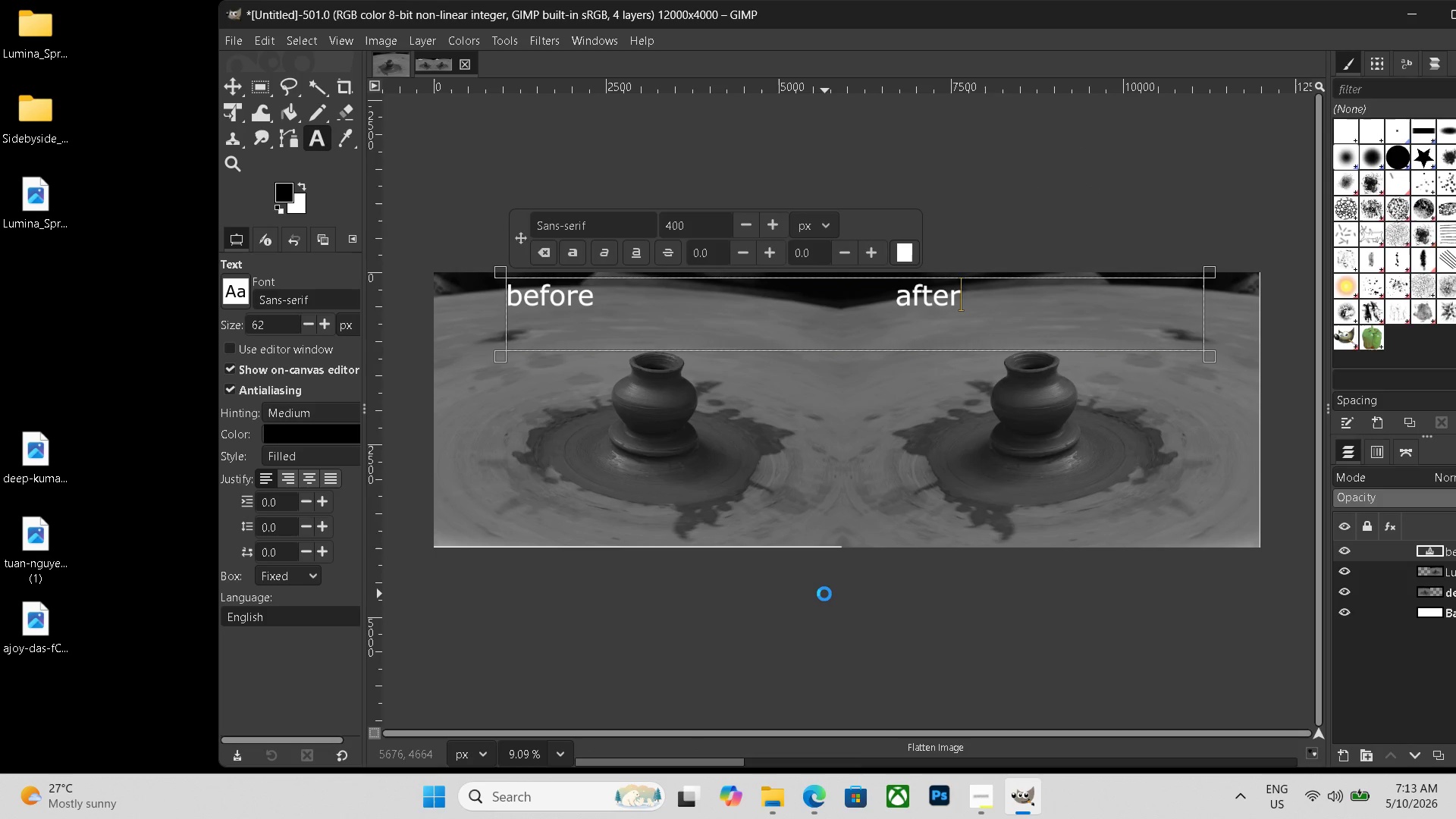 
left_click_drag(start_coordinate=[34, 196], to_coordinate=[24, 46])
 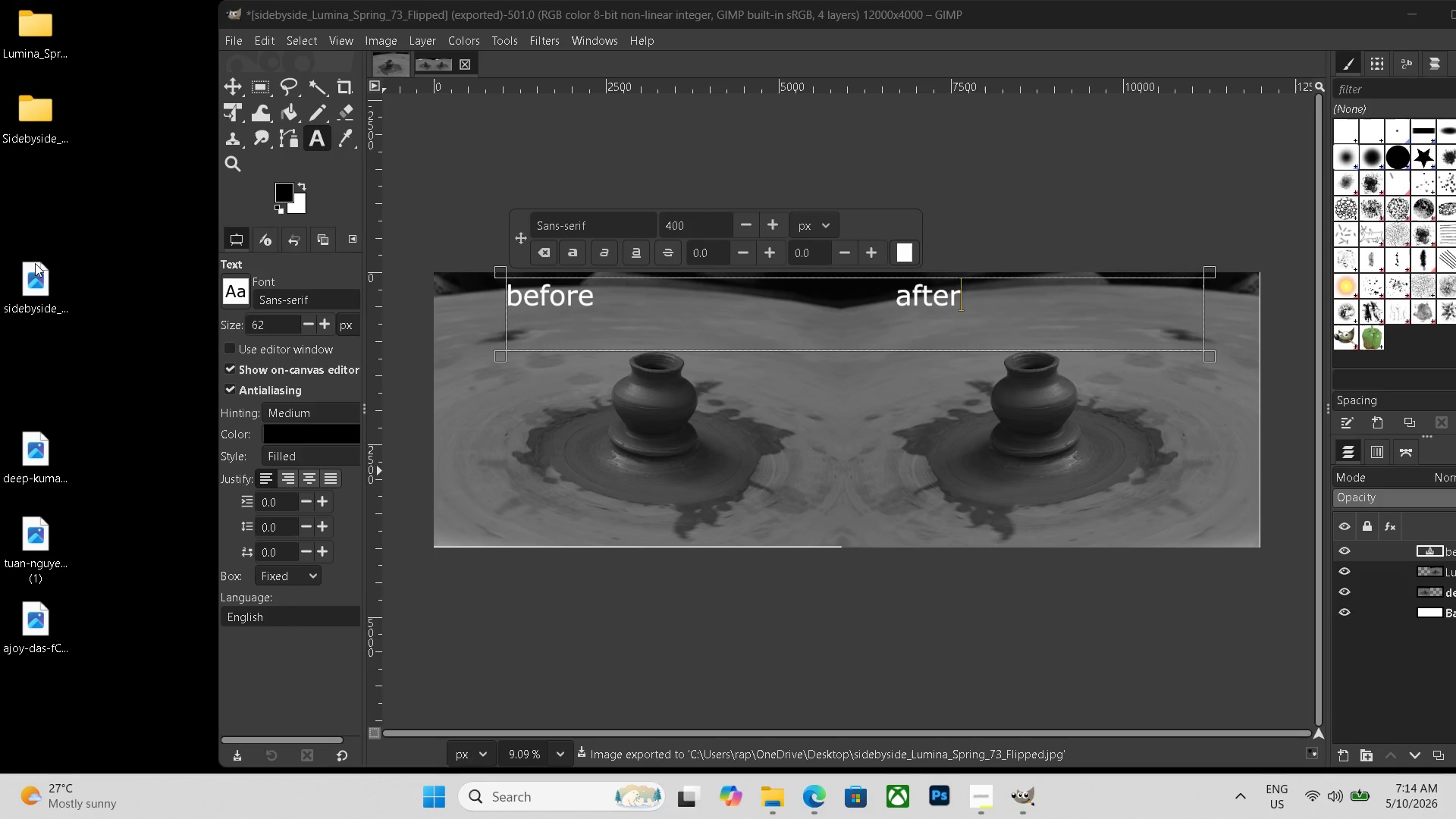 
left_click_drag(start_coordinate=[39, 279], to_coordinate=[48, 130])
 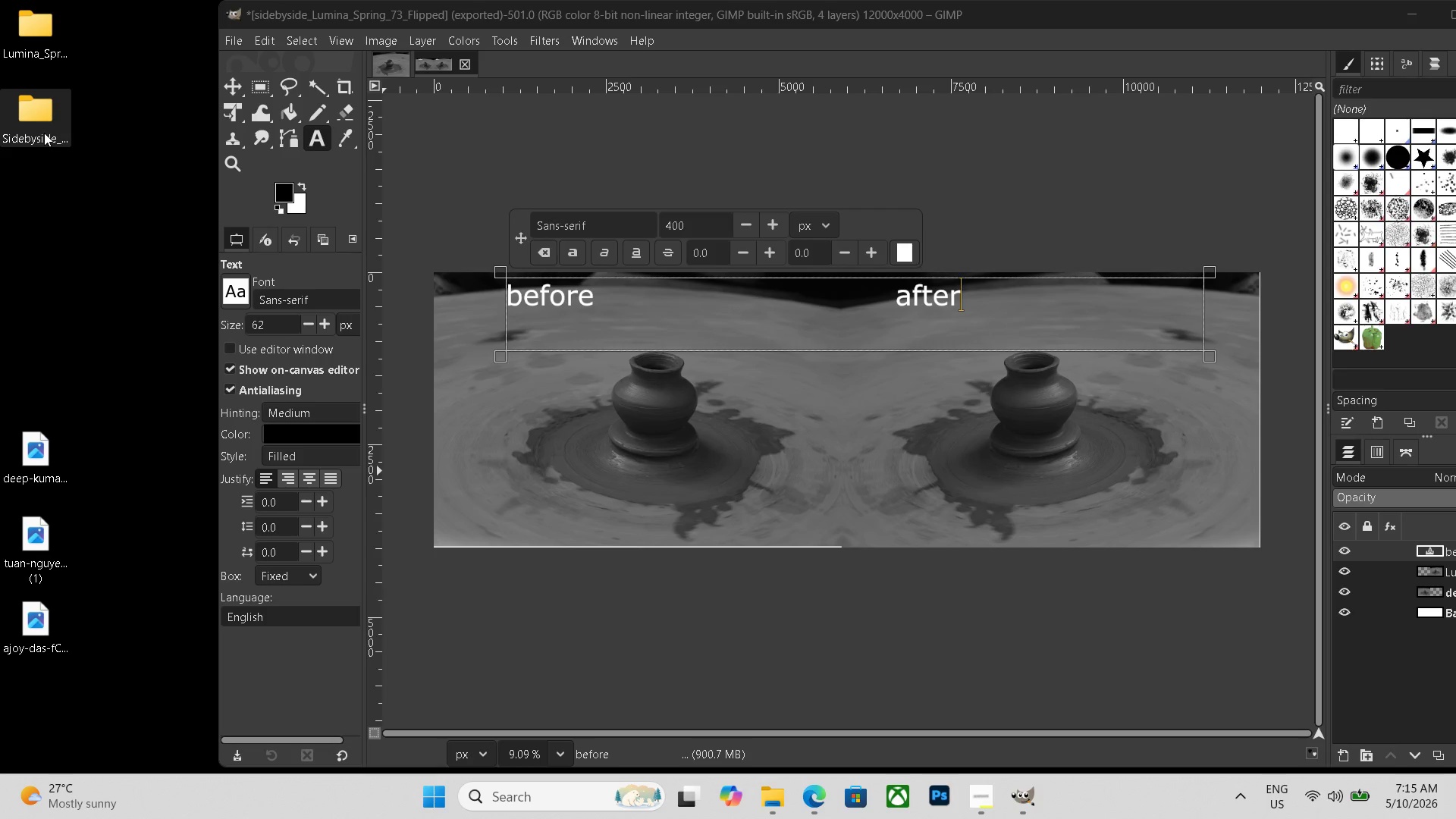 
wait(61.23)
 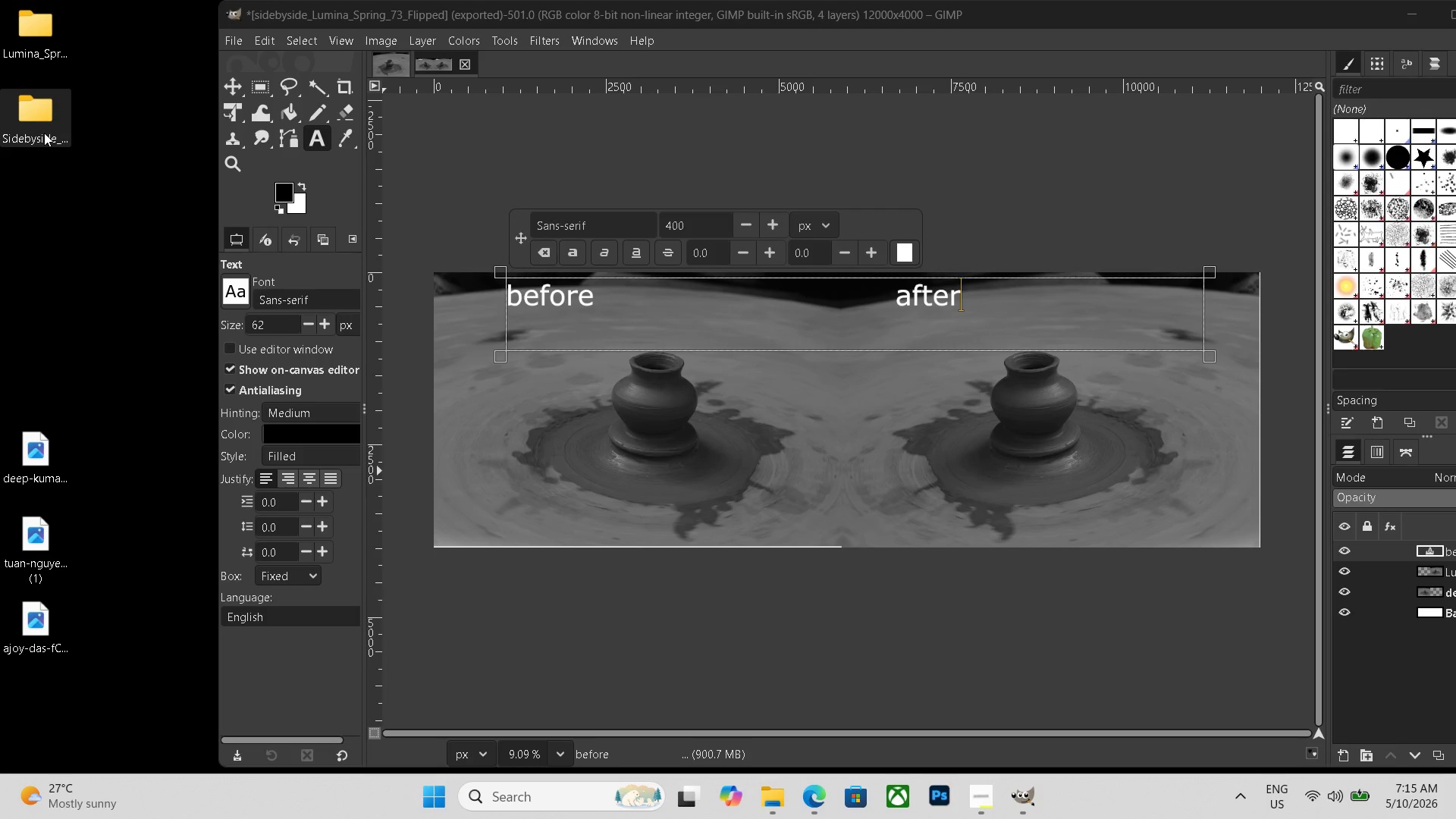 
left_click([49, 469])
 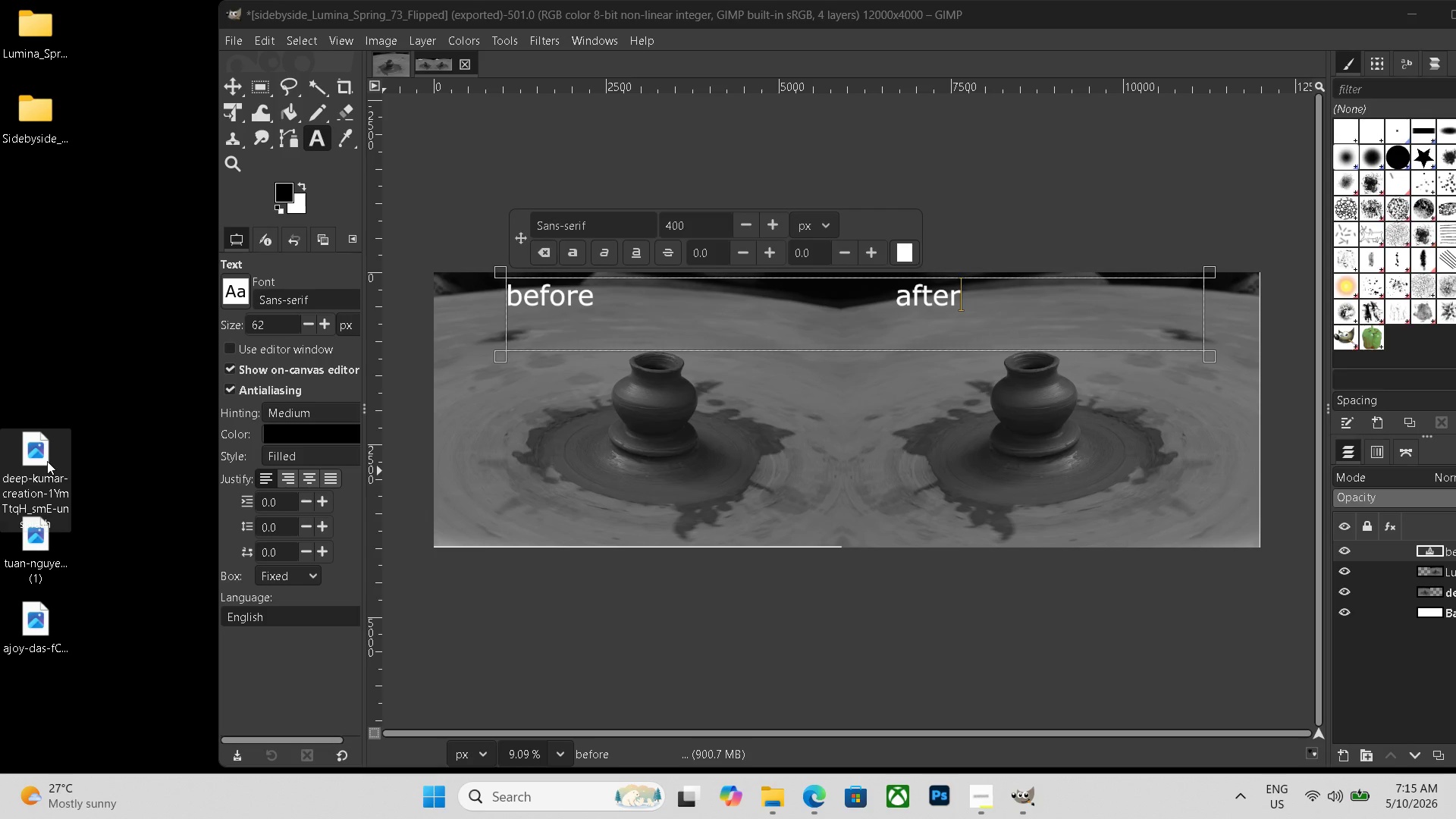 
key(Delete)
 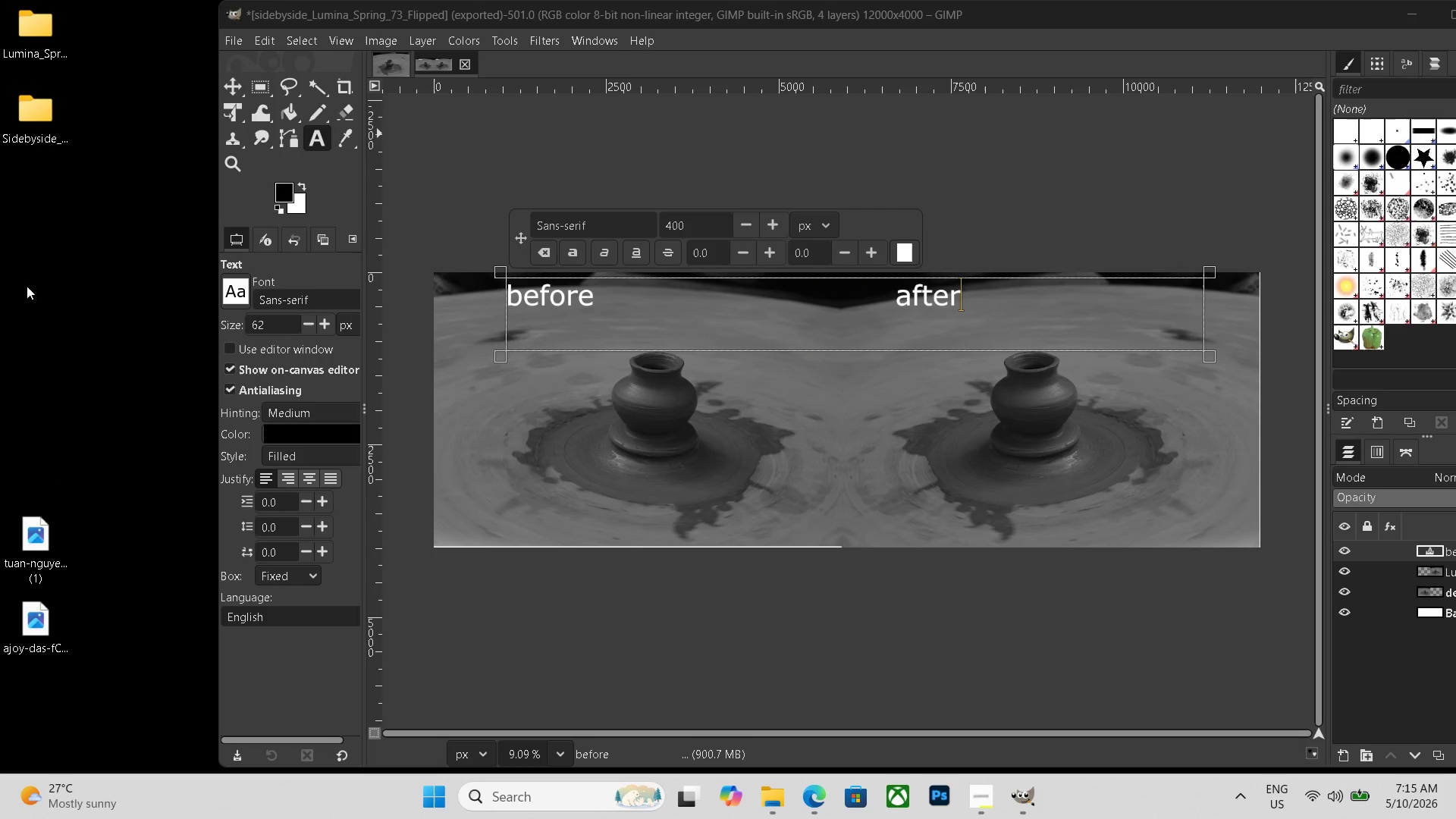 
double_click([24, 131])
 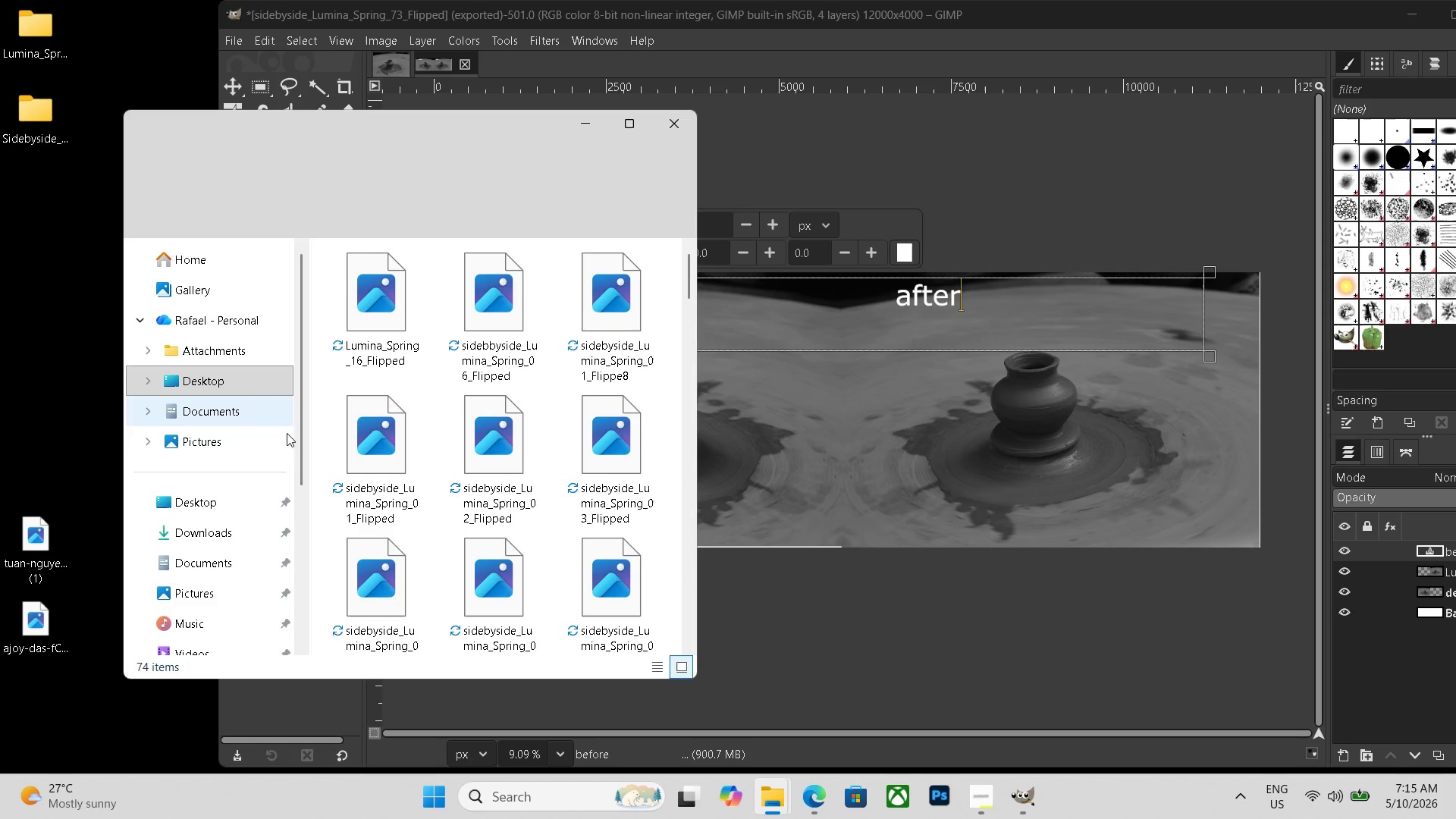 
scroll: coordinate [450, 517], scroll_direction: down, amount: 50.0
 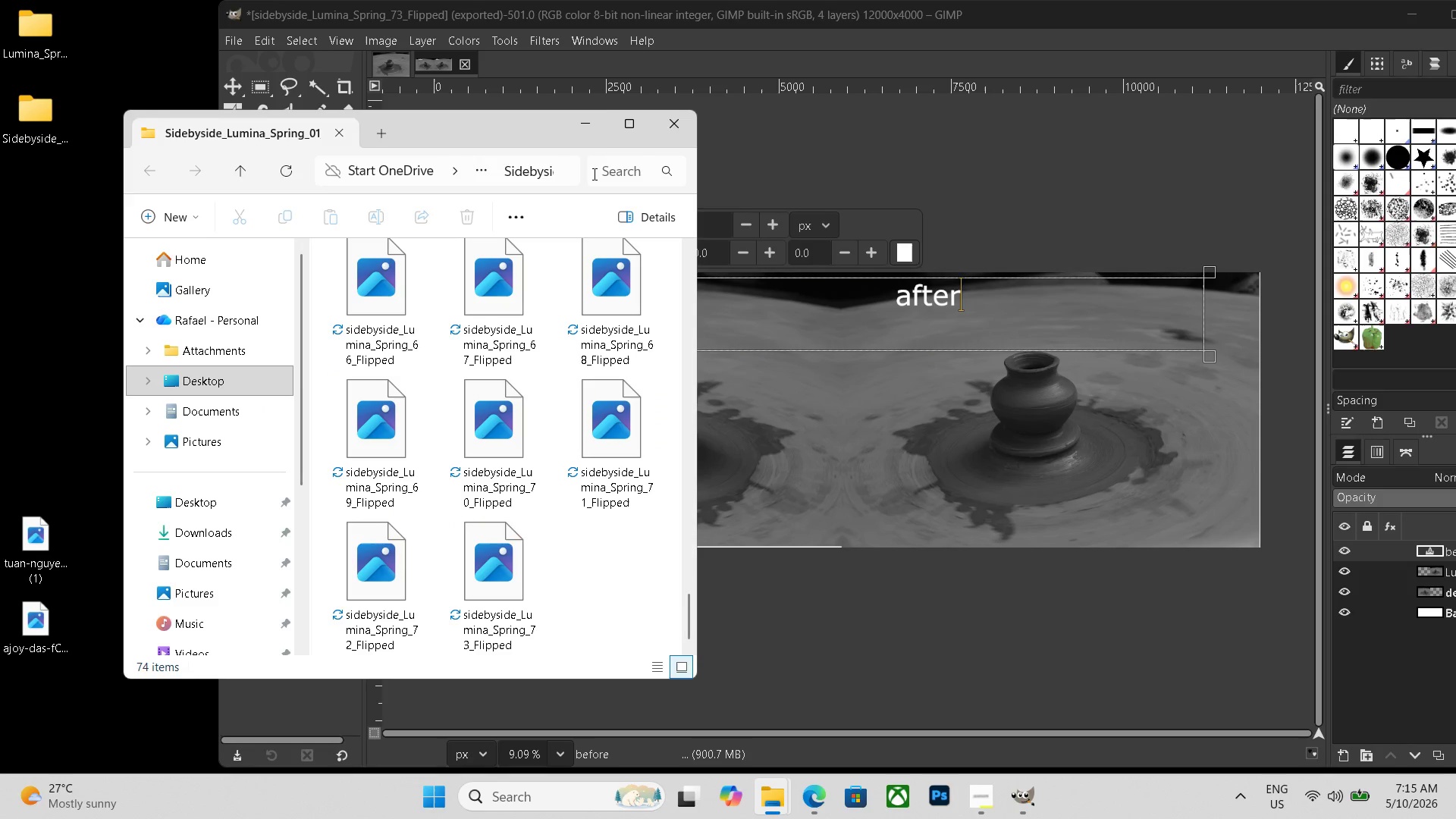 
left_click([663, 127])
 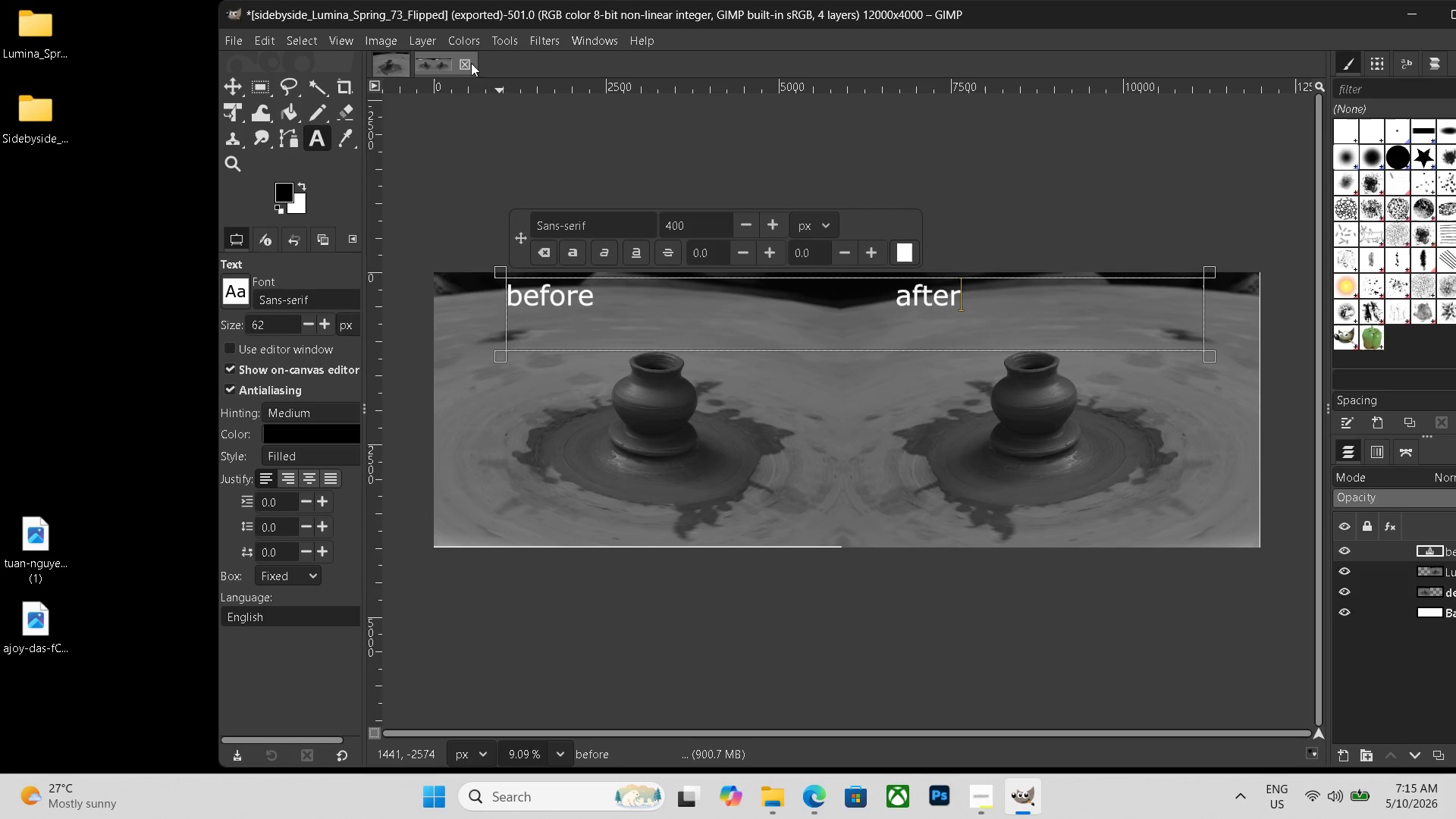 
left_click([466, 62])
 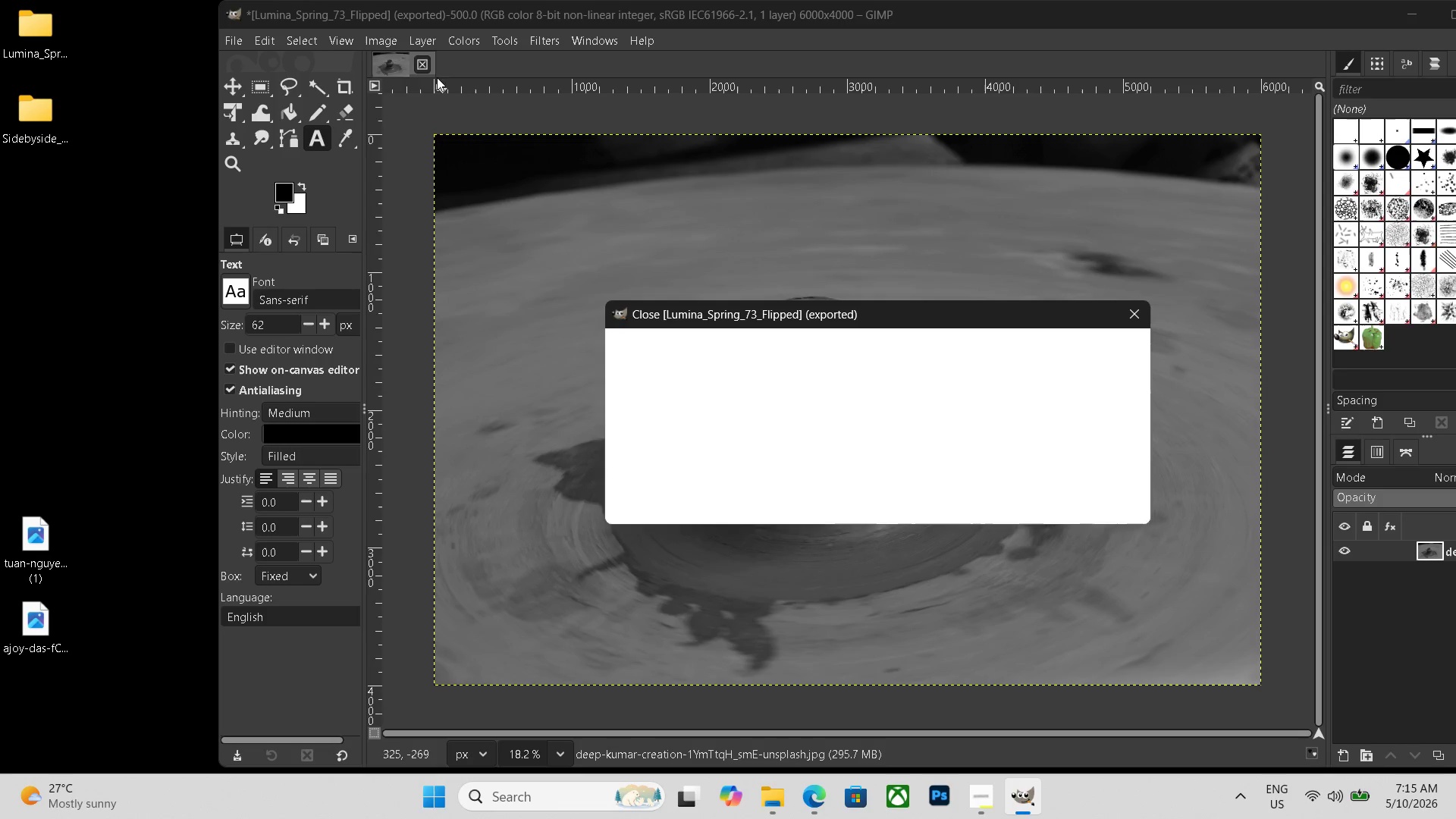 
left_click([980, 501])
 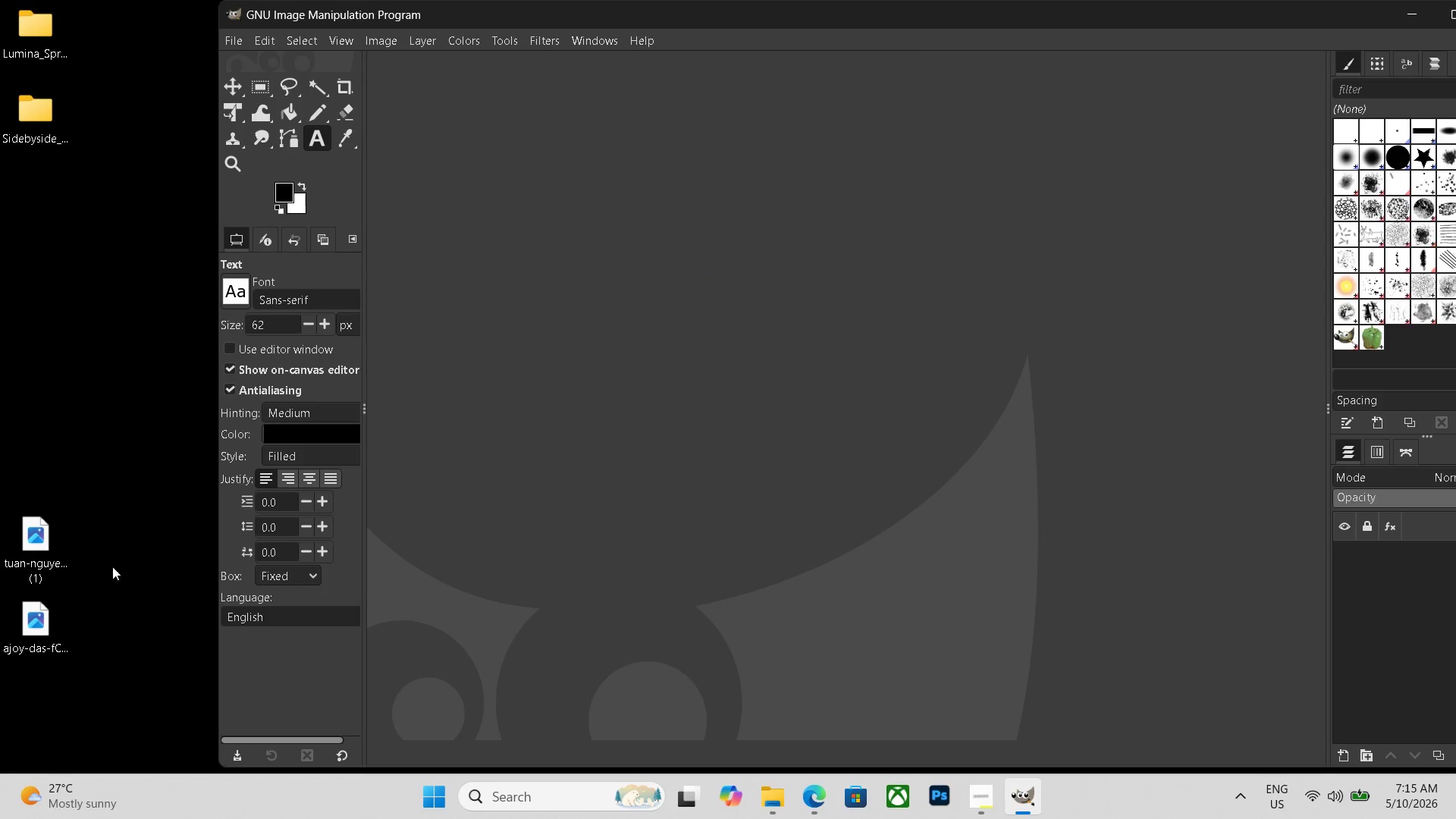 
left_click_drag(start_coordinate=[45, 534], to_coordinate=[606, 451])
 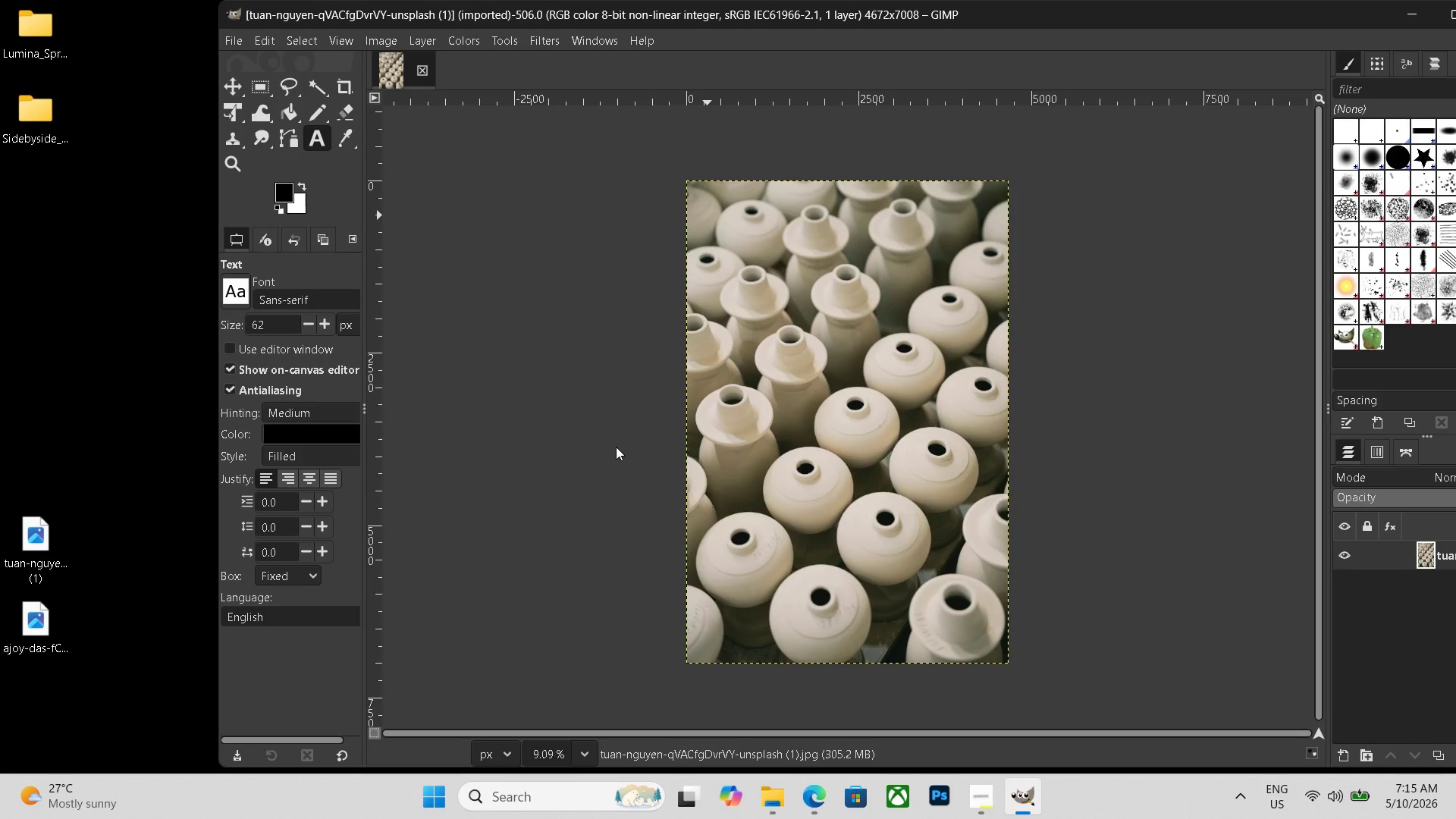 
wait(11.86)
 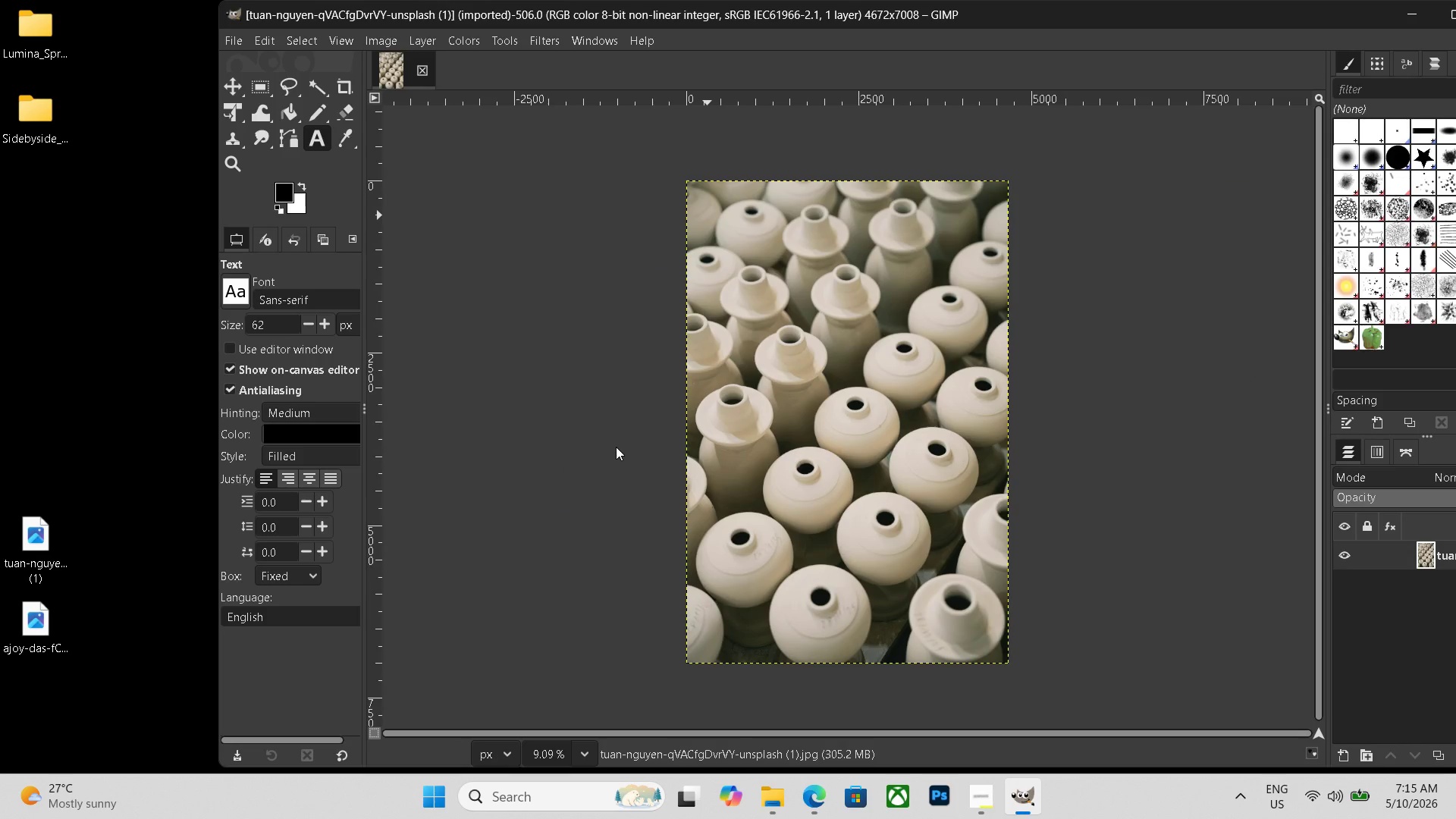 
key(Control+ControlLeft)
 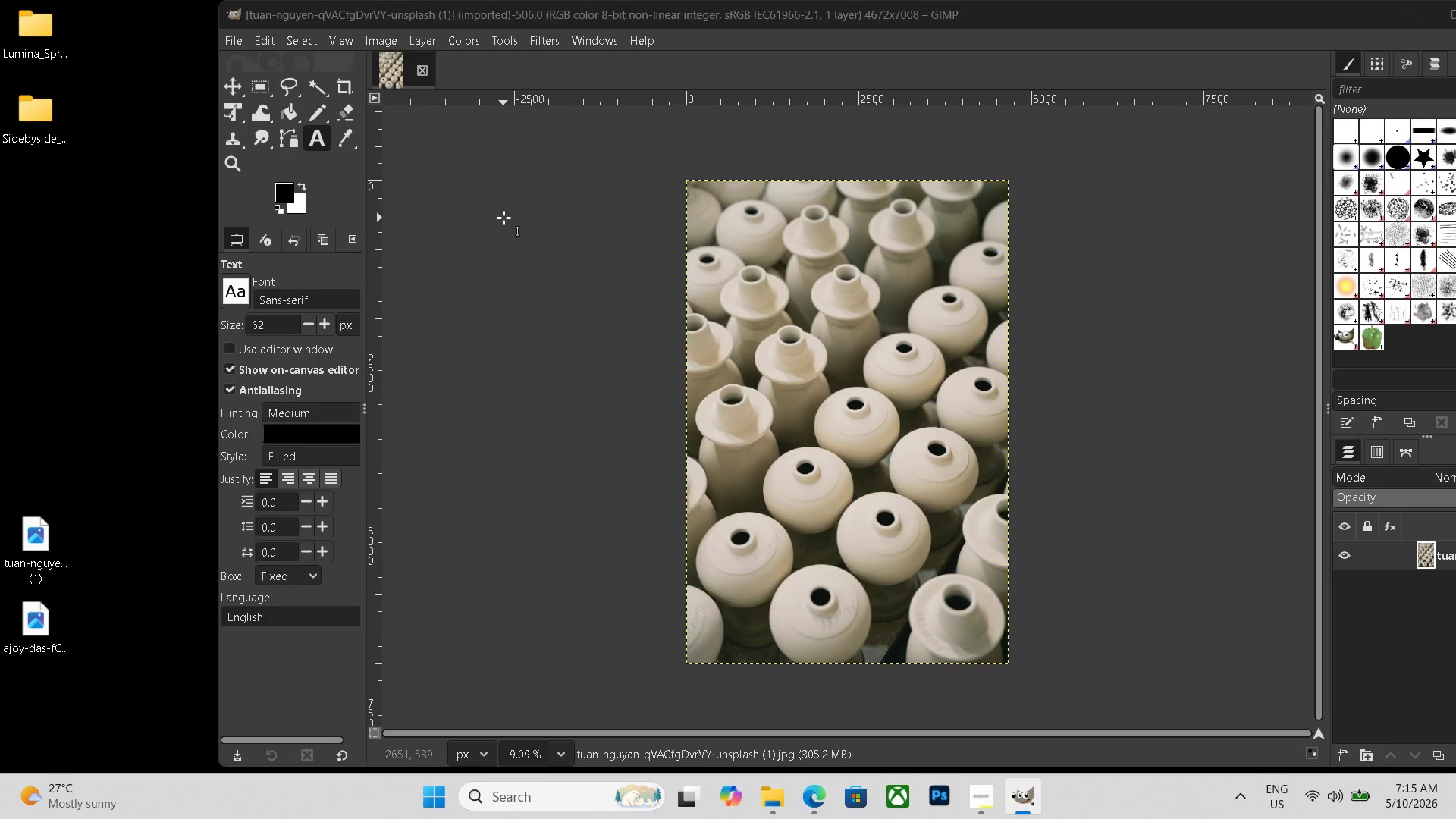 
key(Control+N)
 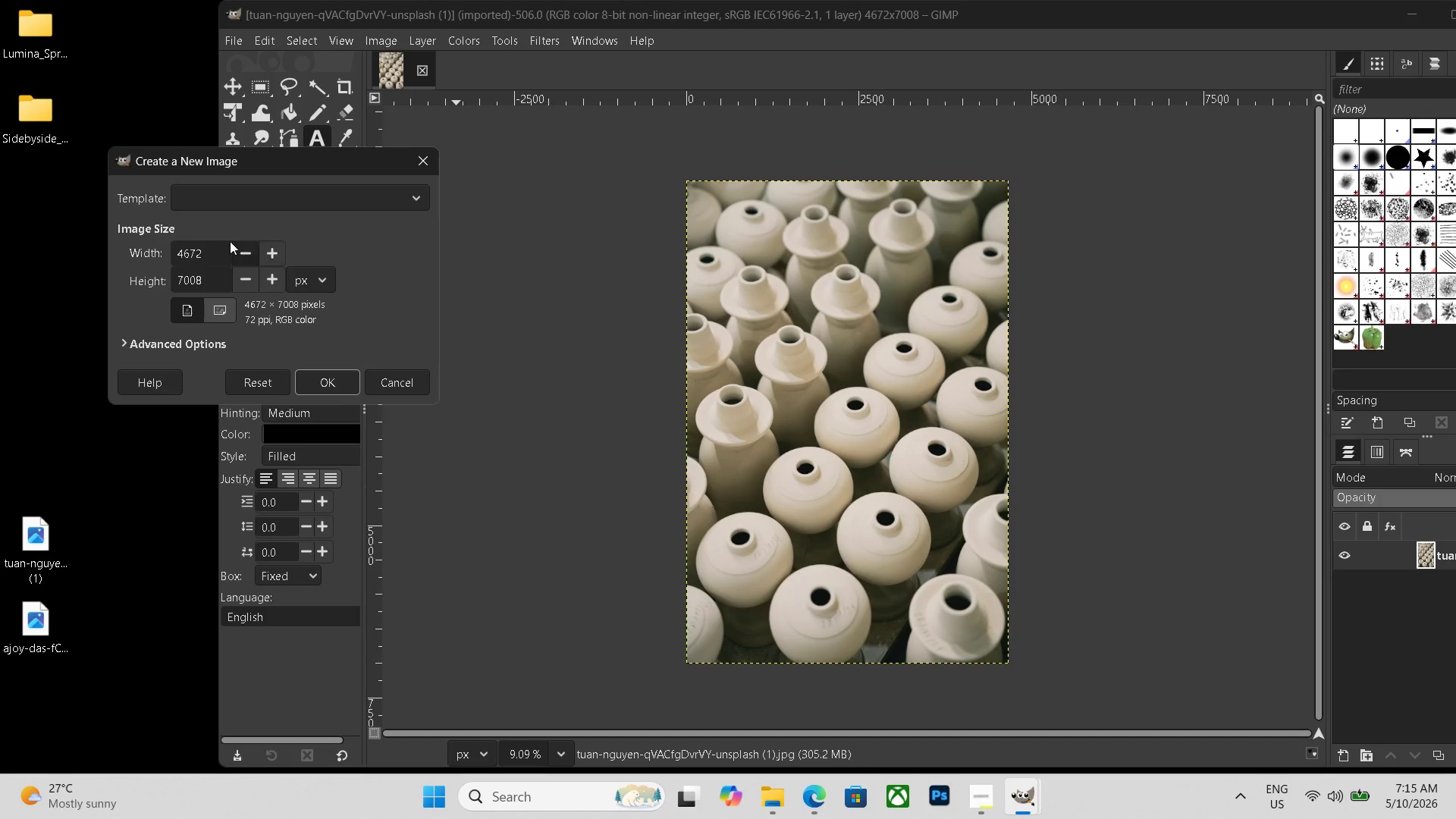 
left_click_drag(start_coordinate=[199, 249], to_coordinate=[0, 244])
 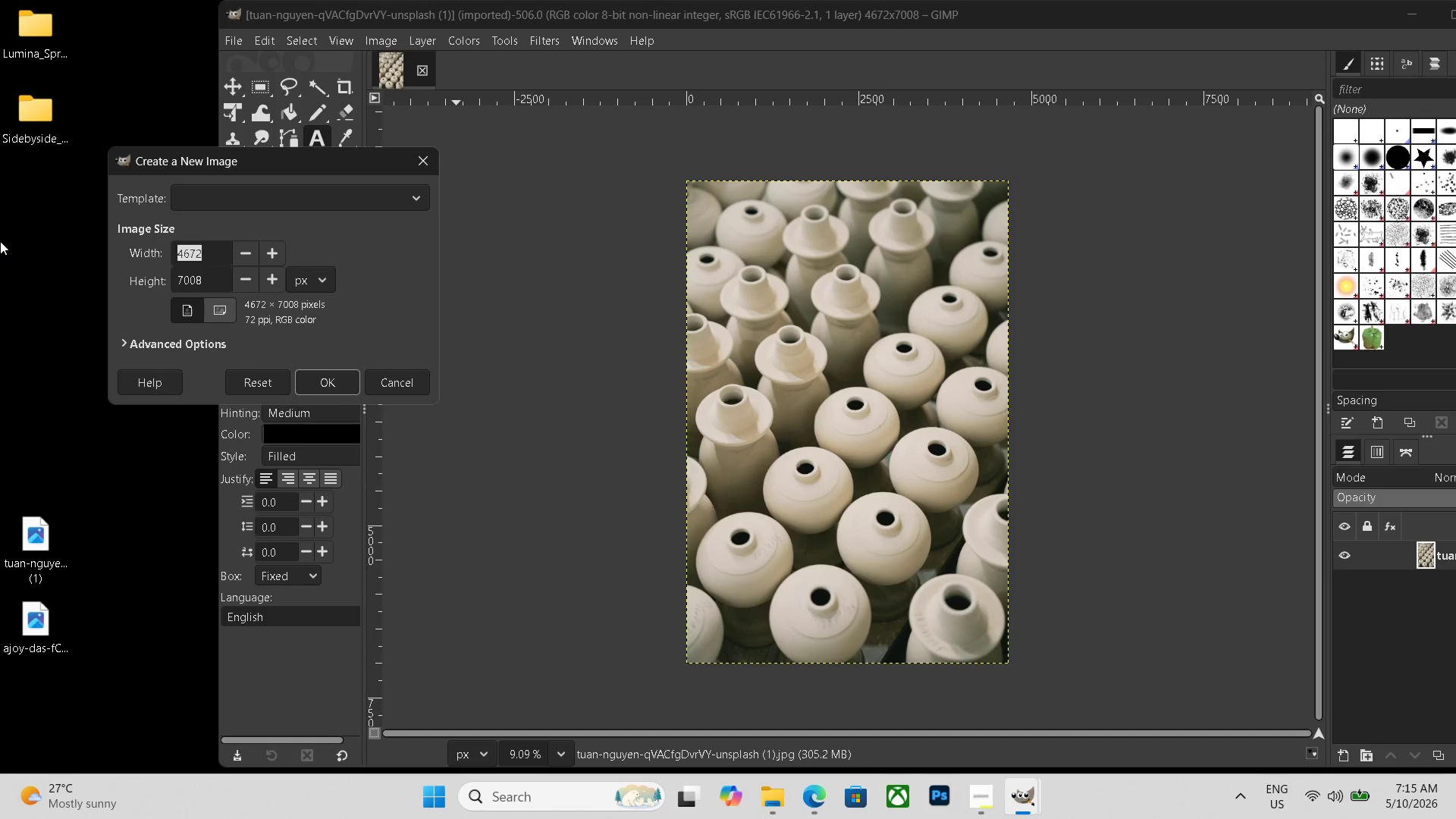 
key(Backspace)
 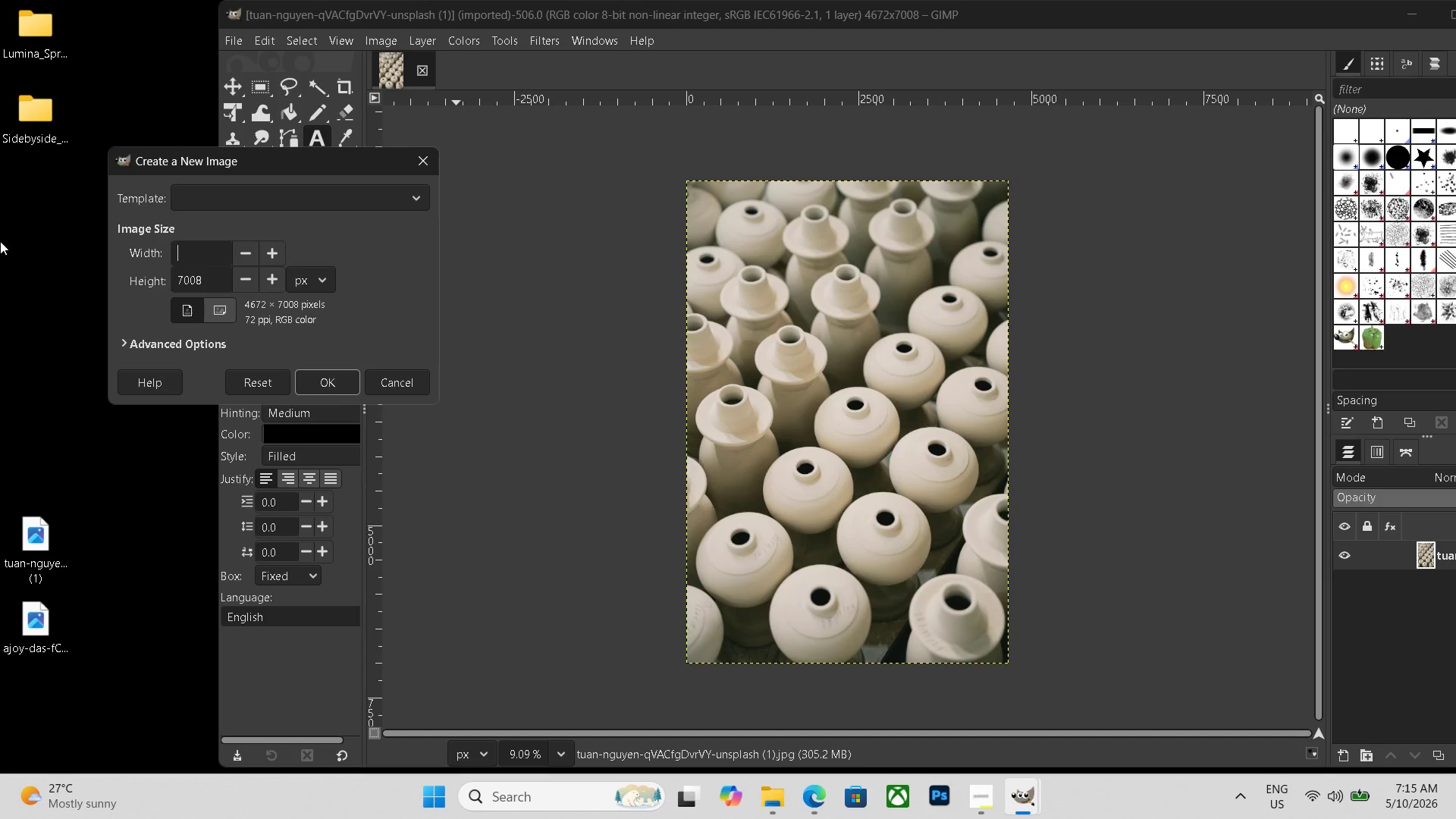 
key(Numpad9)
 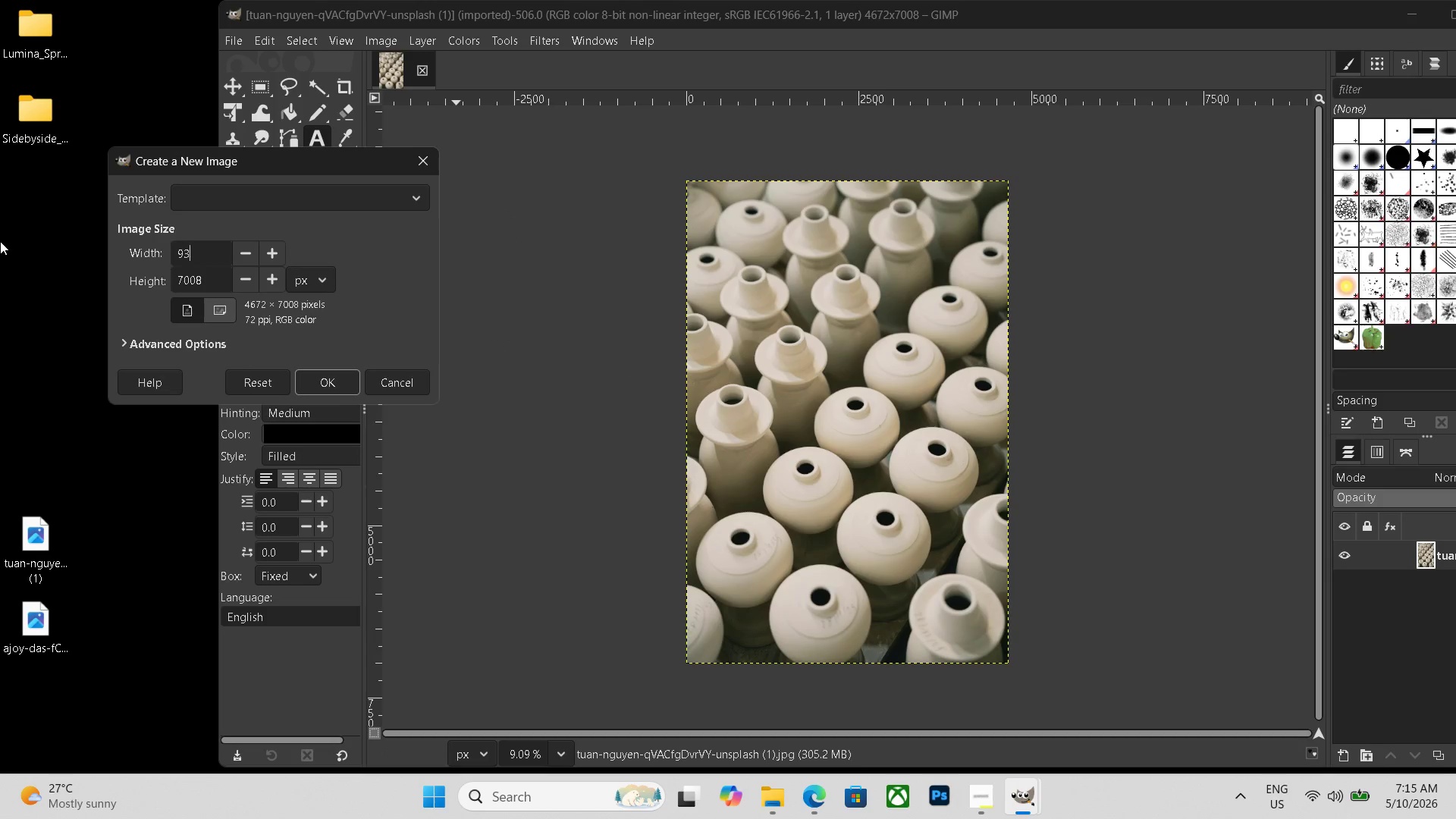 
key(Numpad3)
 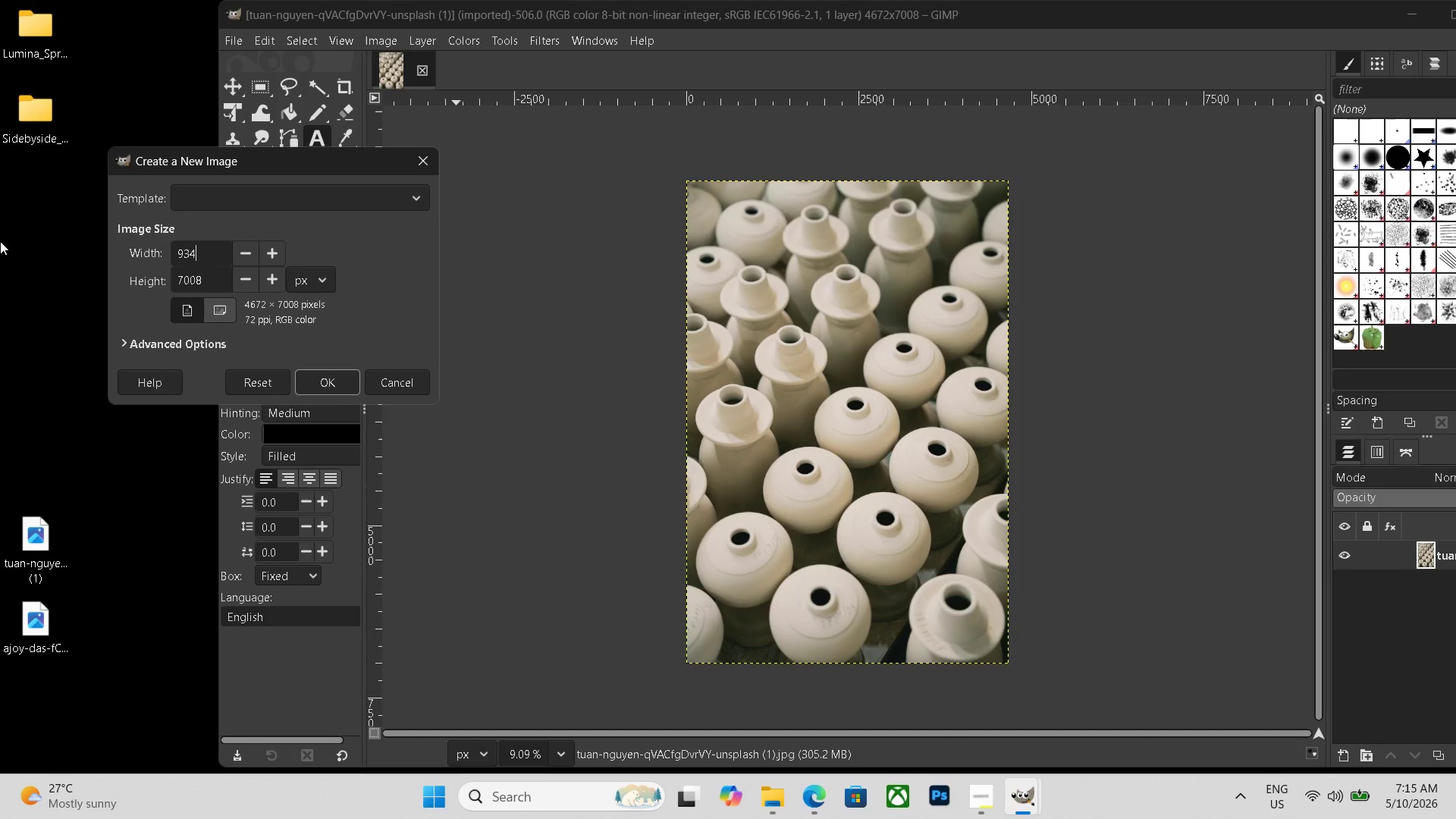 
key(Numpad4)
 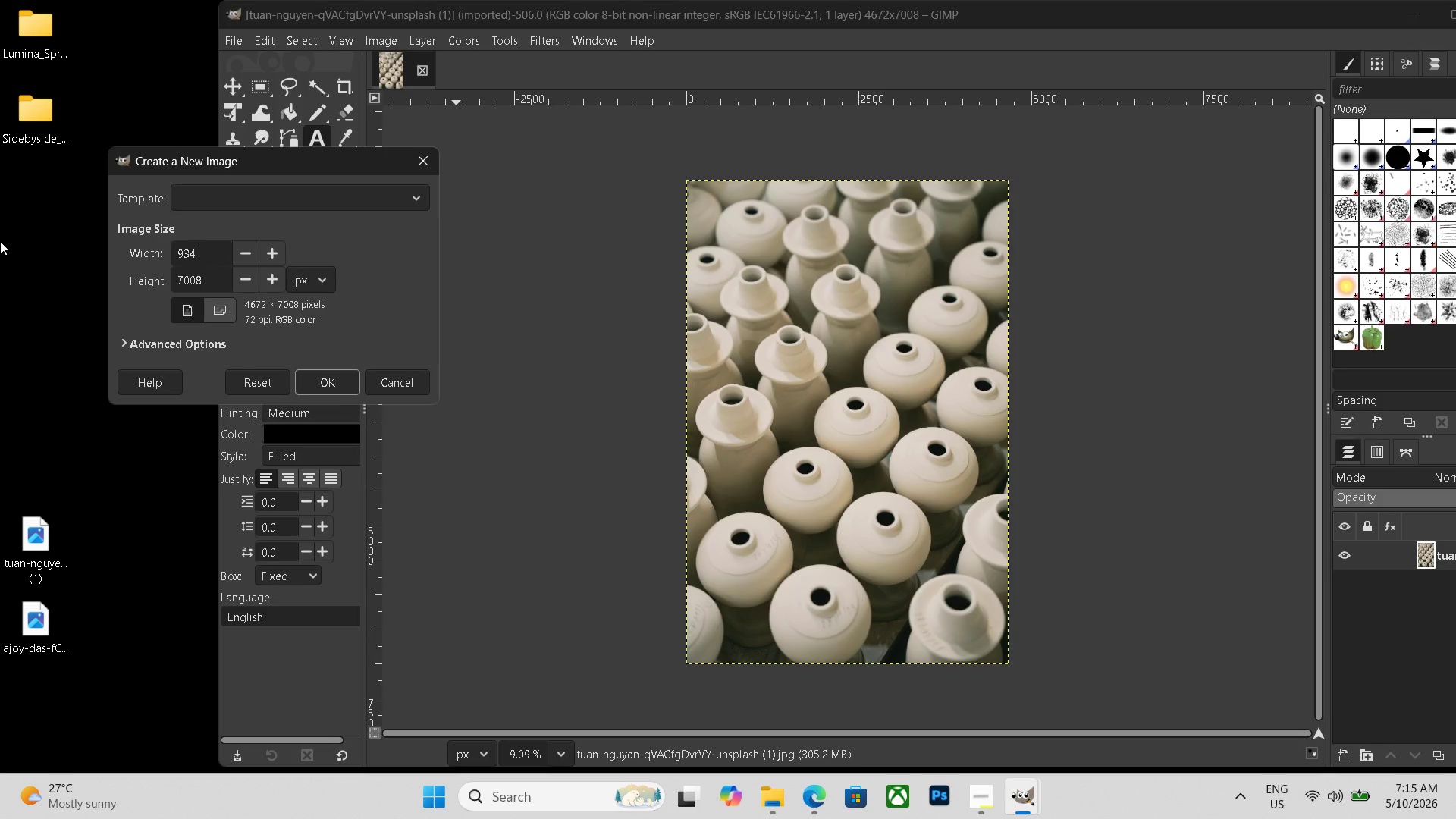 
key(Numpad4)
 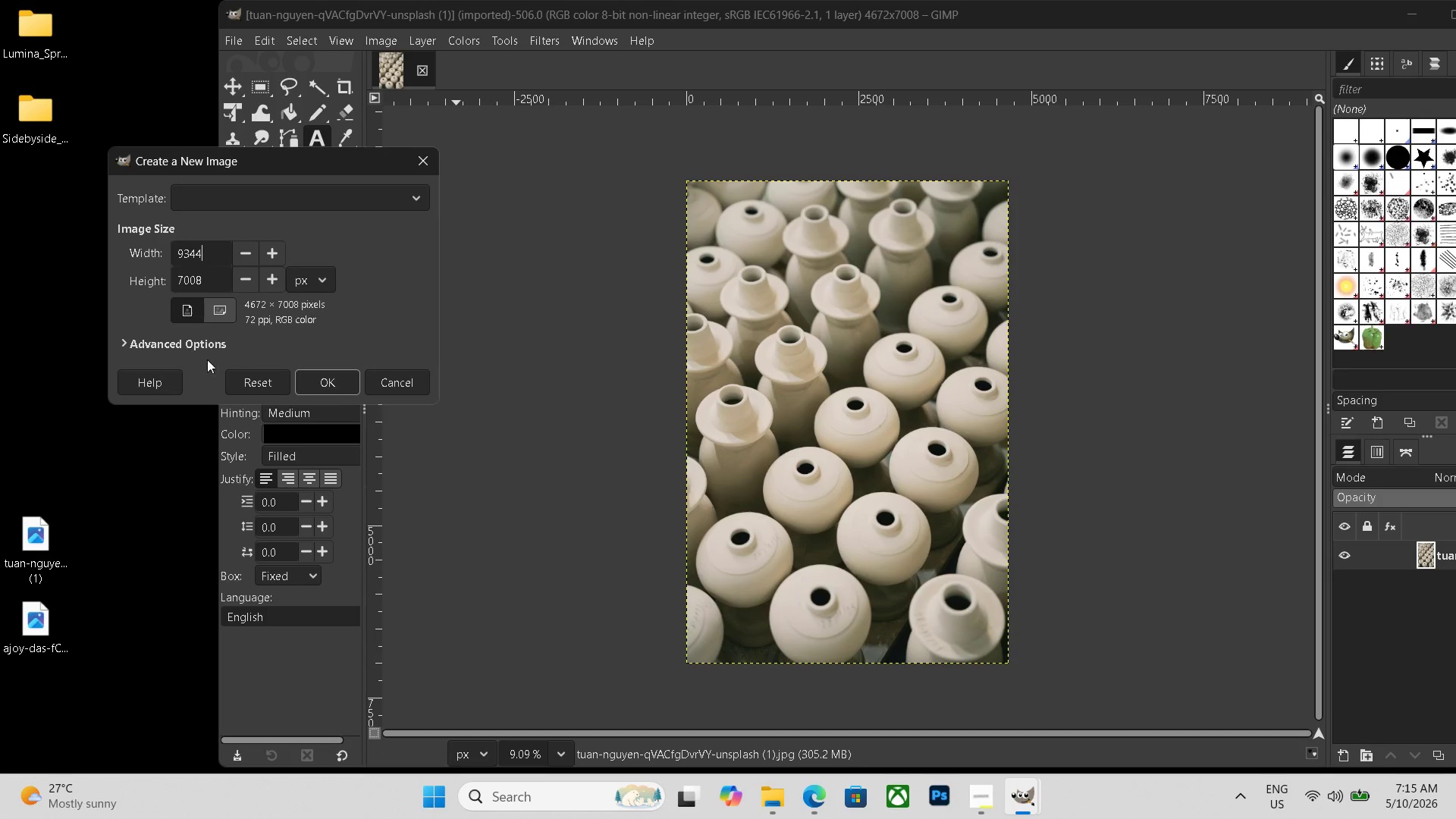 
left_click([312, 380])
 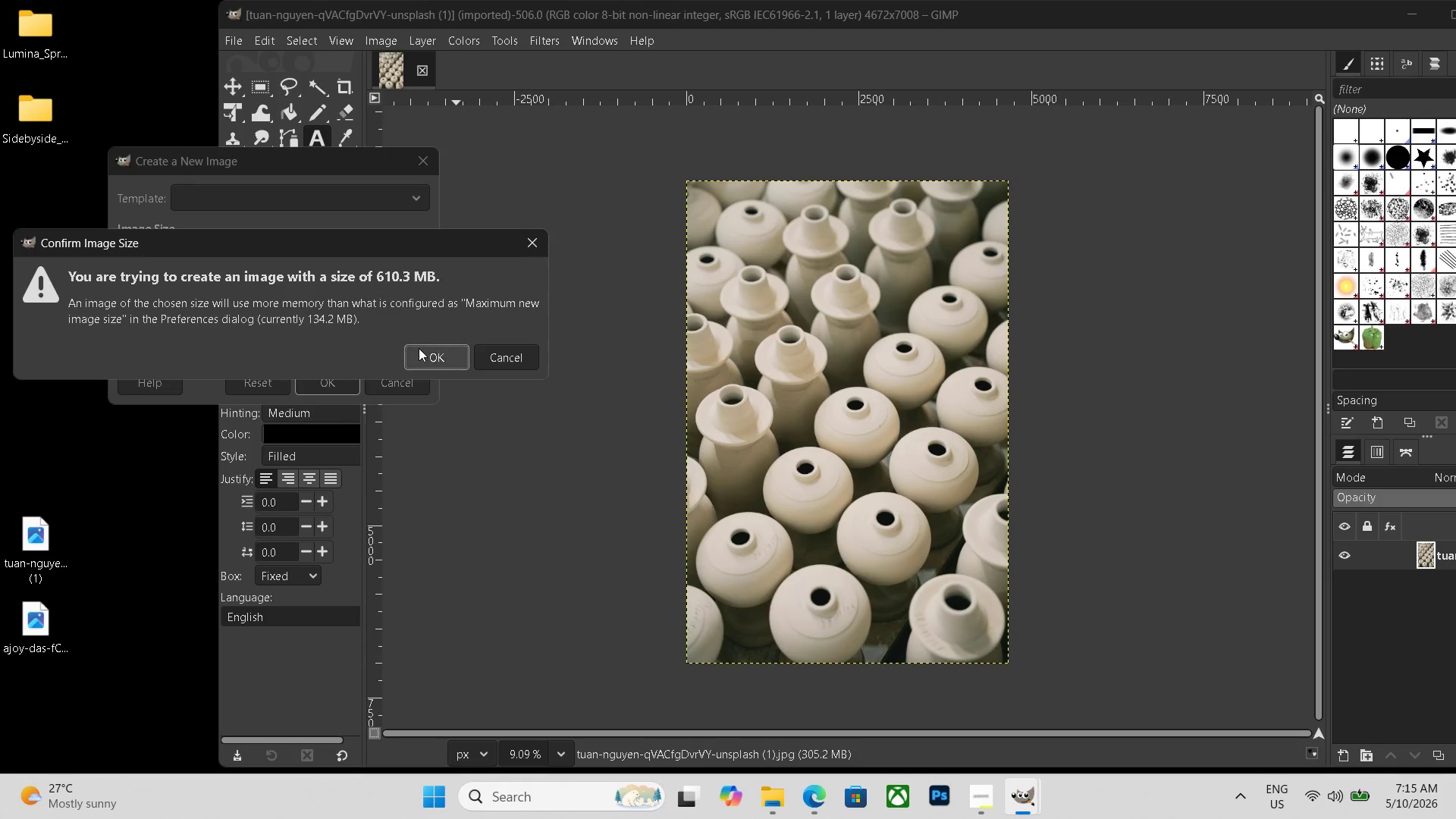 
left_click([431, 353])
 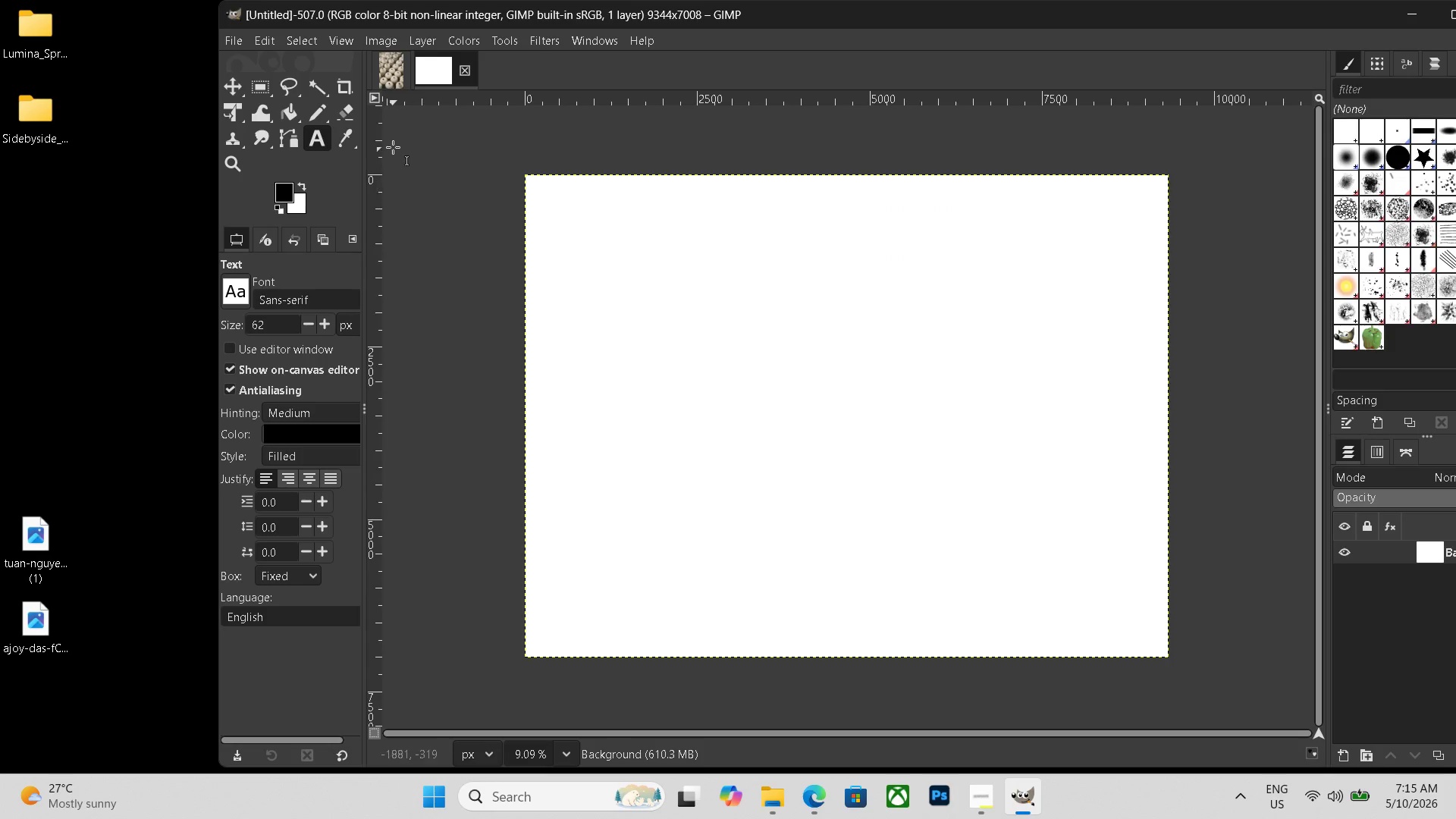 
left_click([396, 73])
 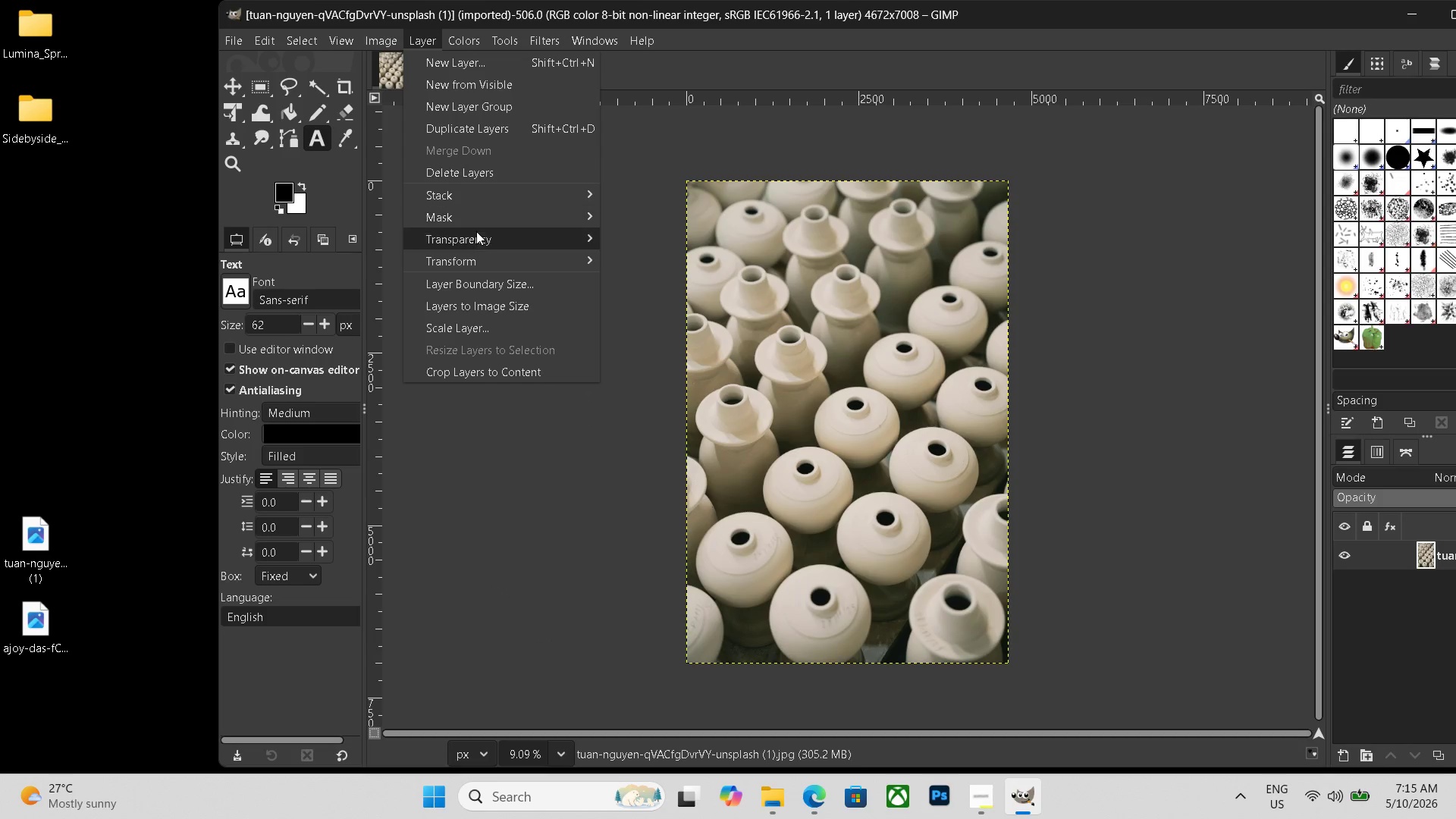 
left_click([632, 268])
 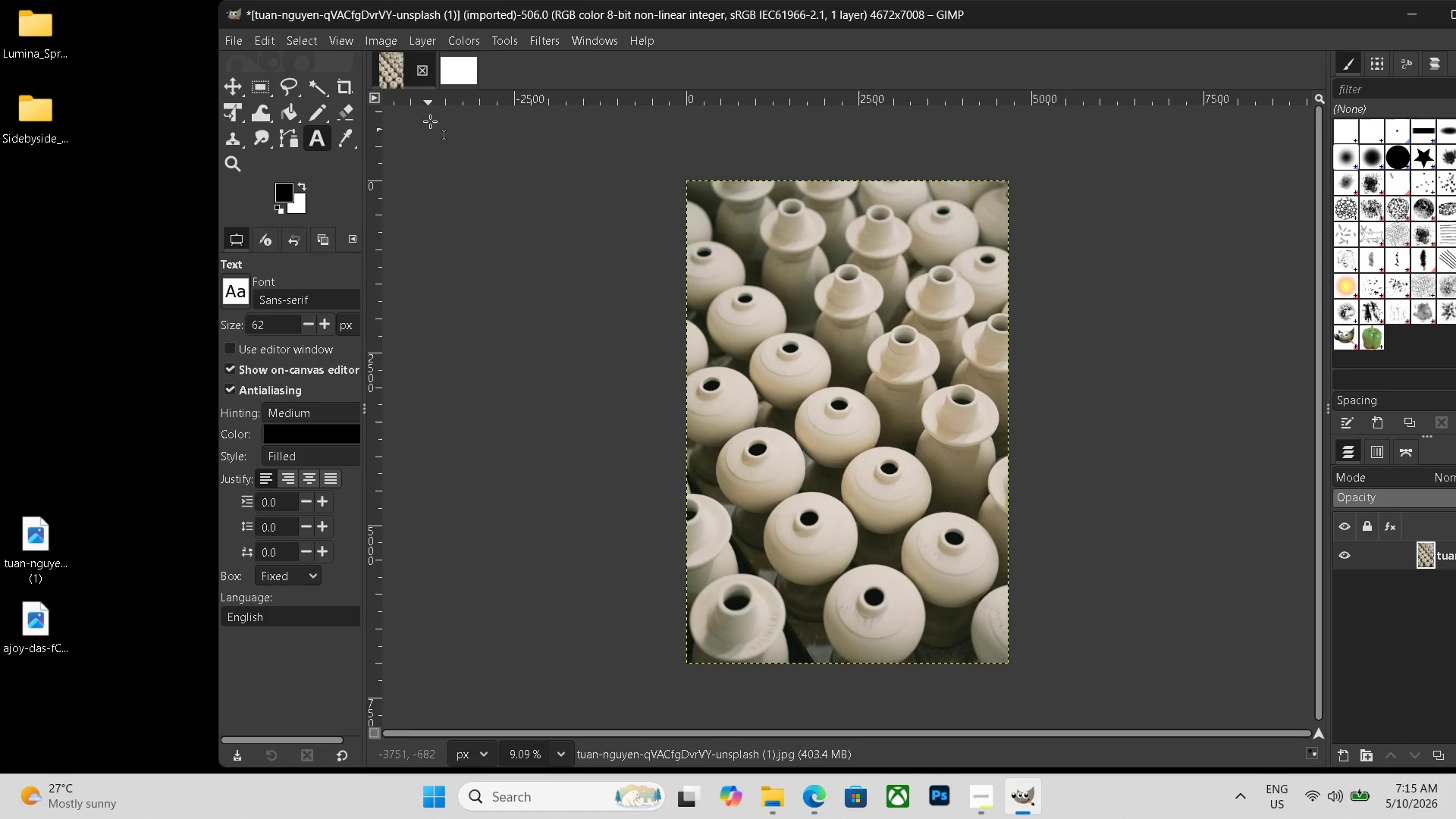 
left_click([457, 61])
 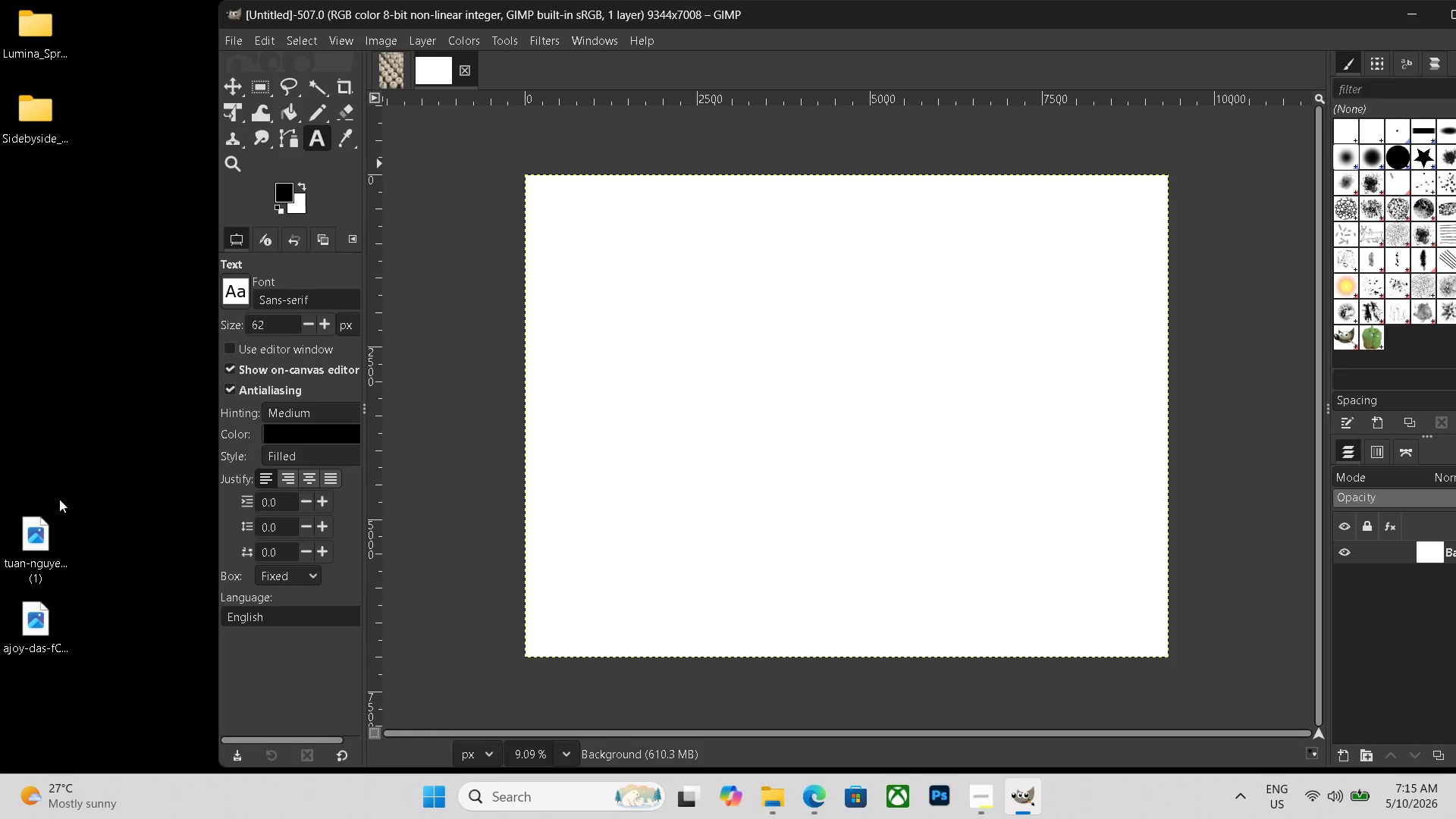 
left_click_drag(start_coordinate=[36, 548], to_coordinate=[701, 504])
 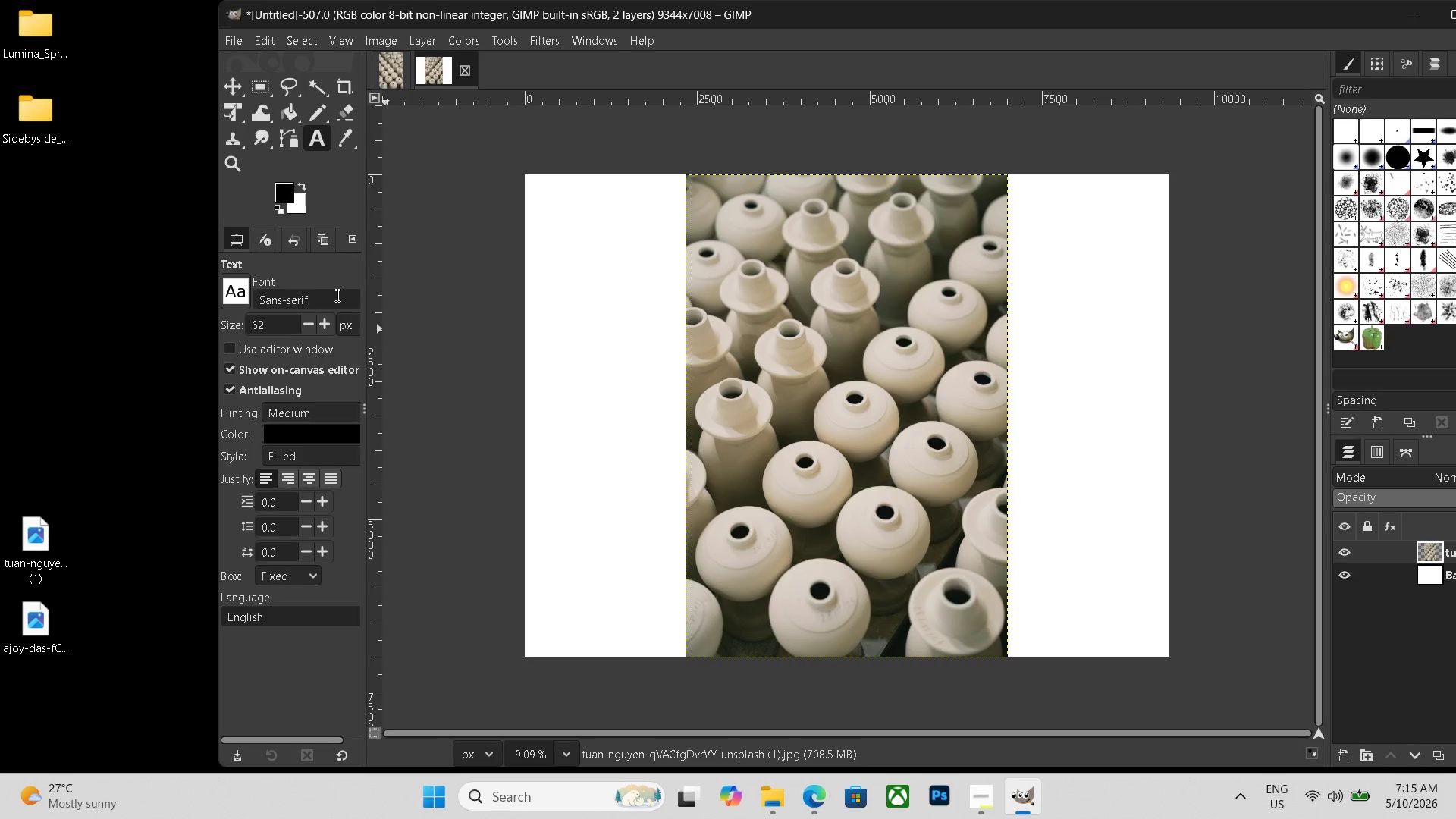 
left_click([237, 111])
 